 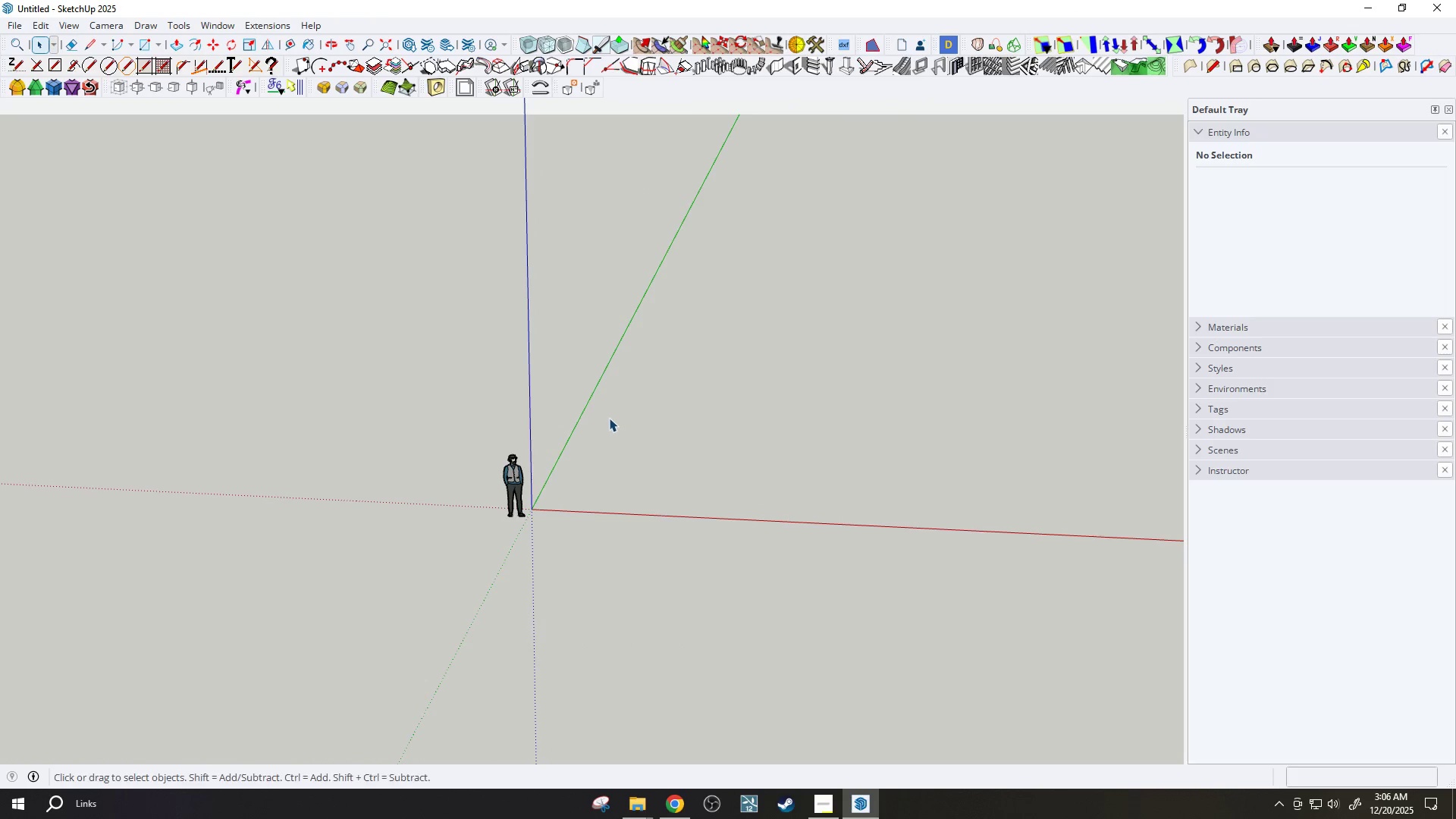 
scroll: coordinate [615, 481], scroll_direction: down, amount: 2.0
 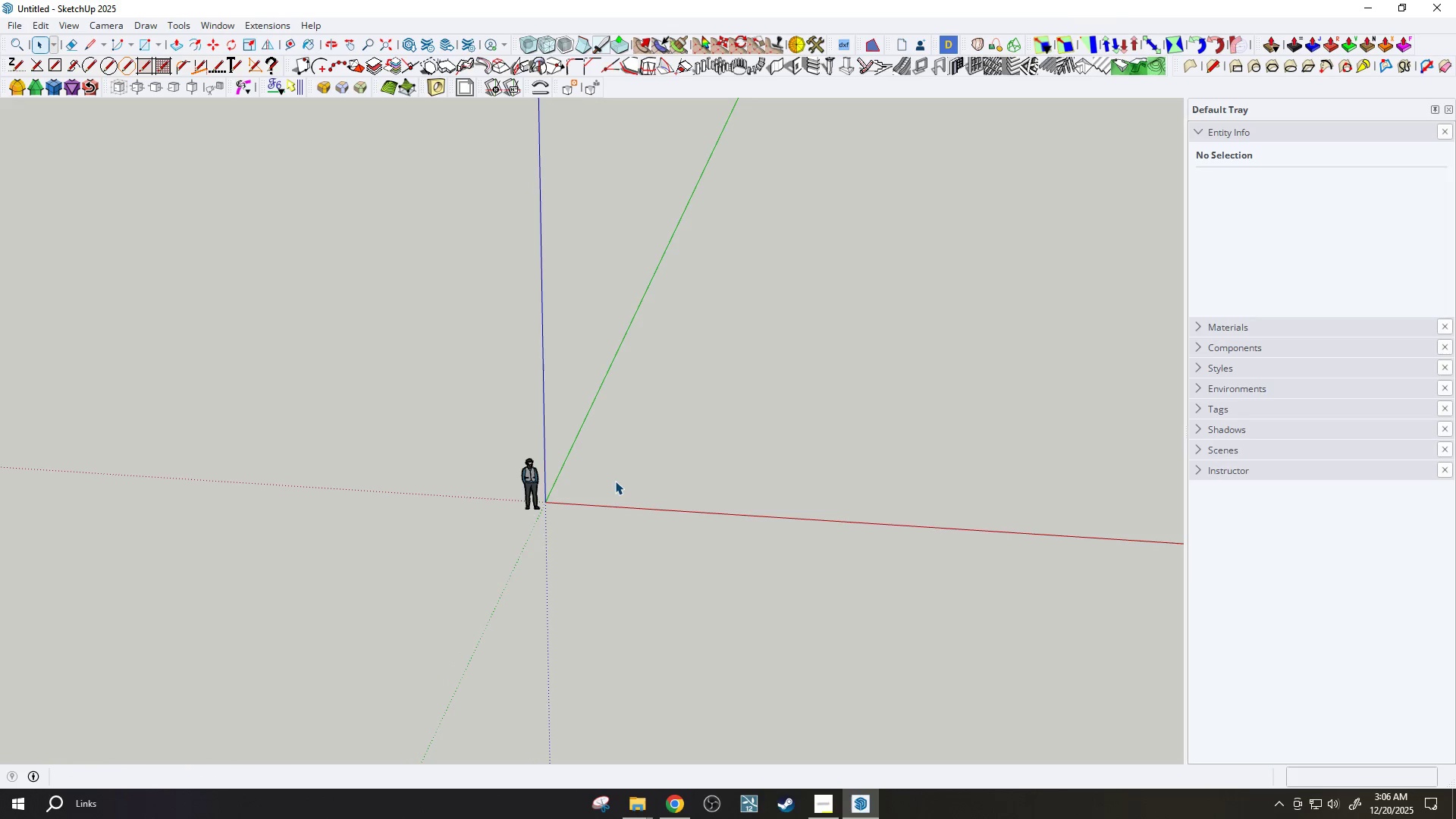 
left_click([544, 507])
 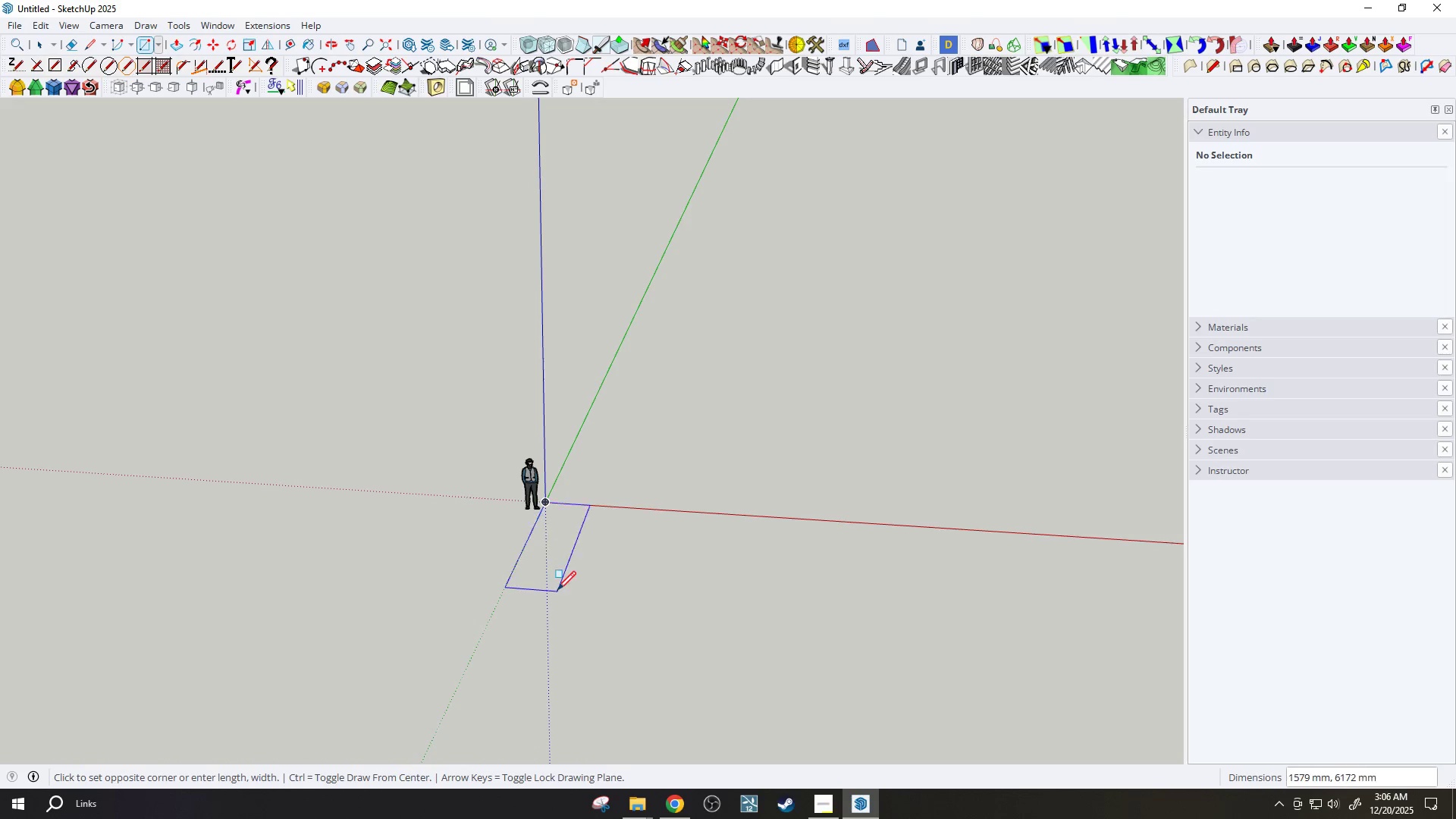 
scroll: coordinate [561, 585], scroll_direction: down, amount: 16.0
 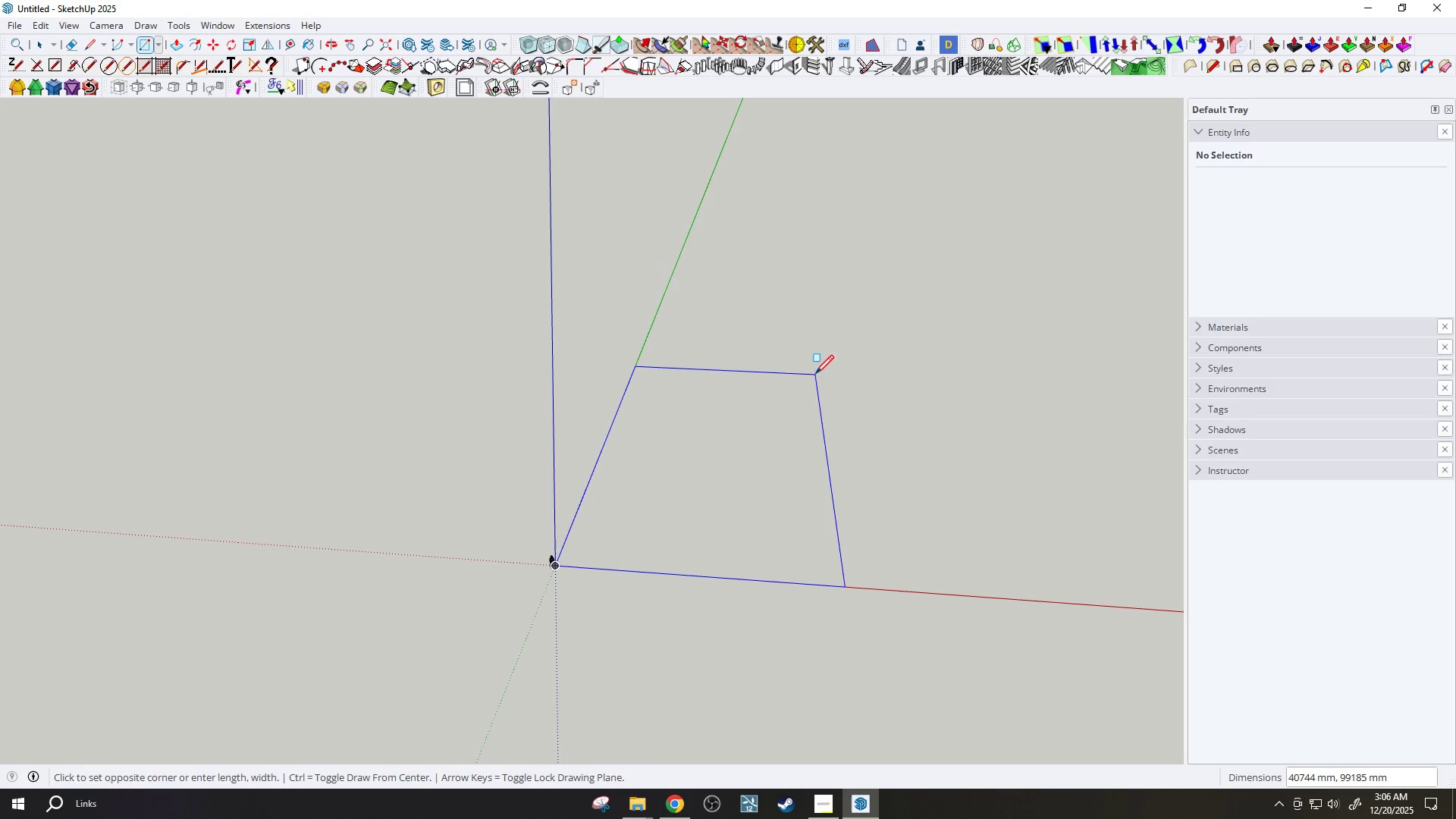 
key(Escape)
 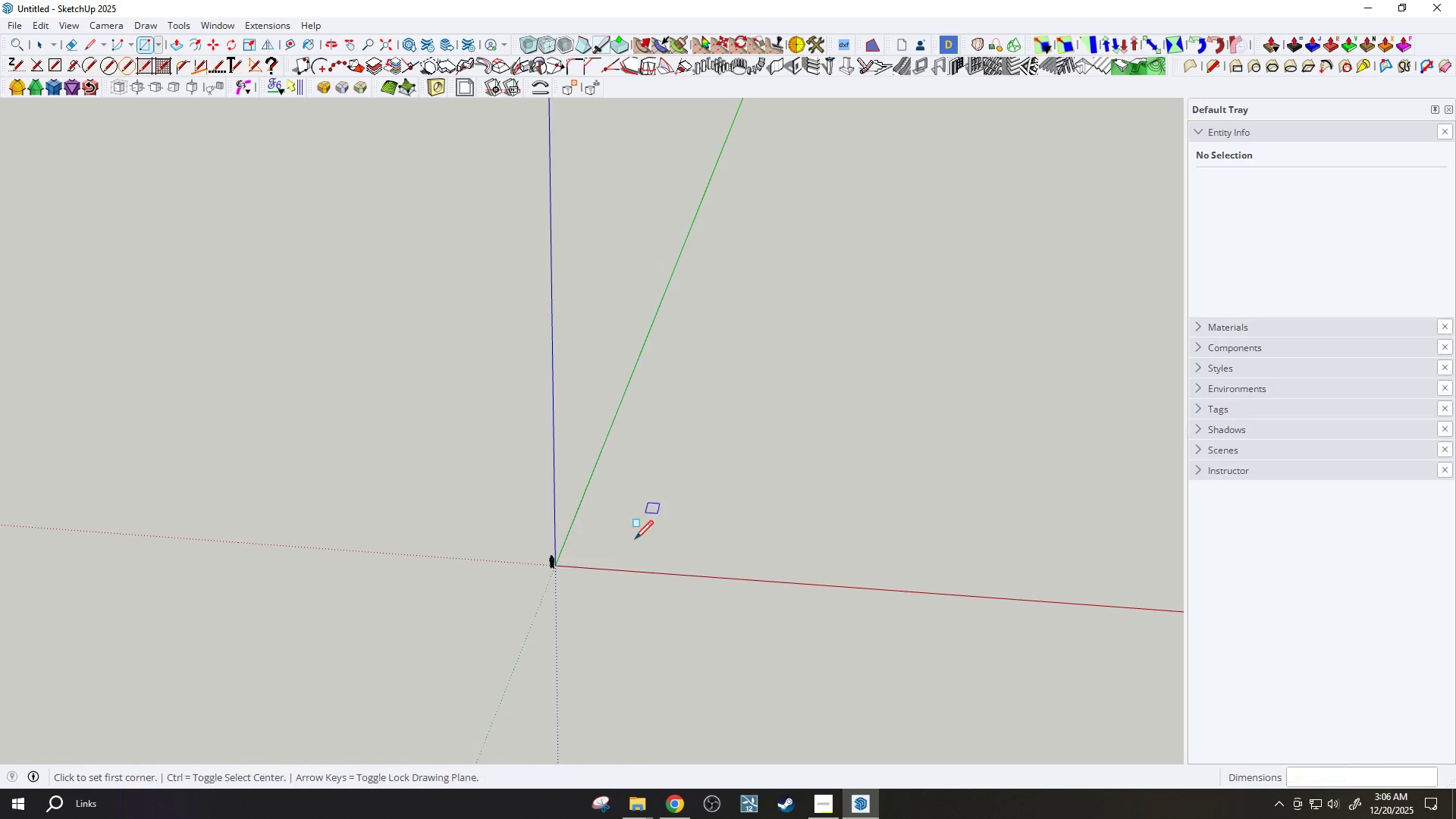 
key(Escape)
 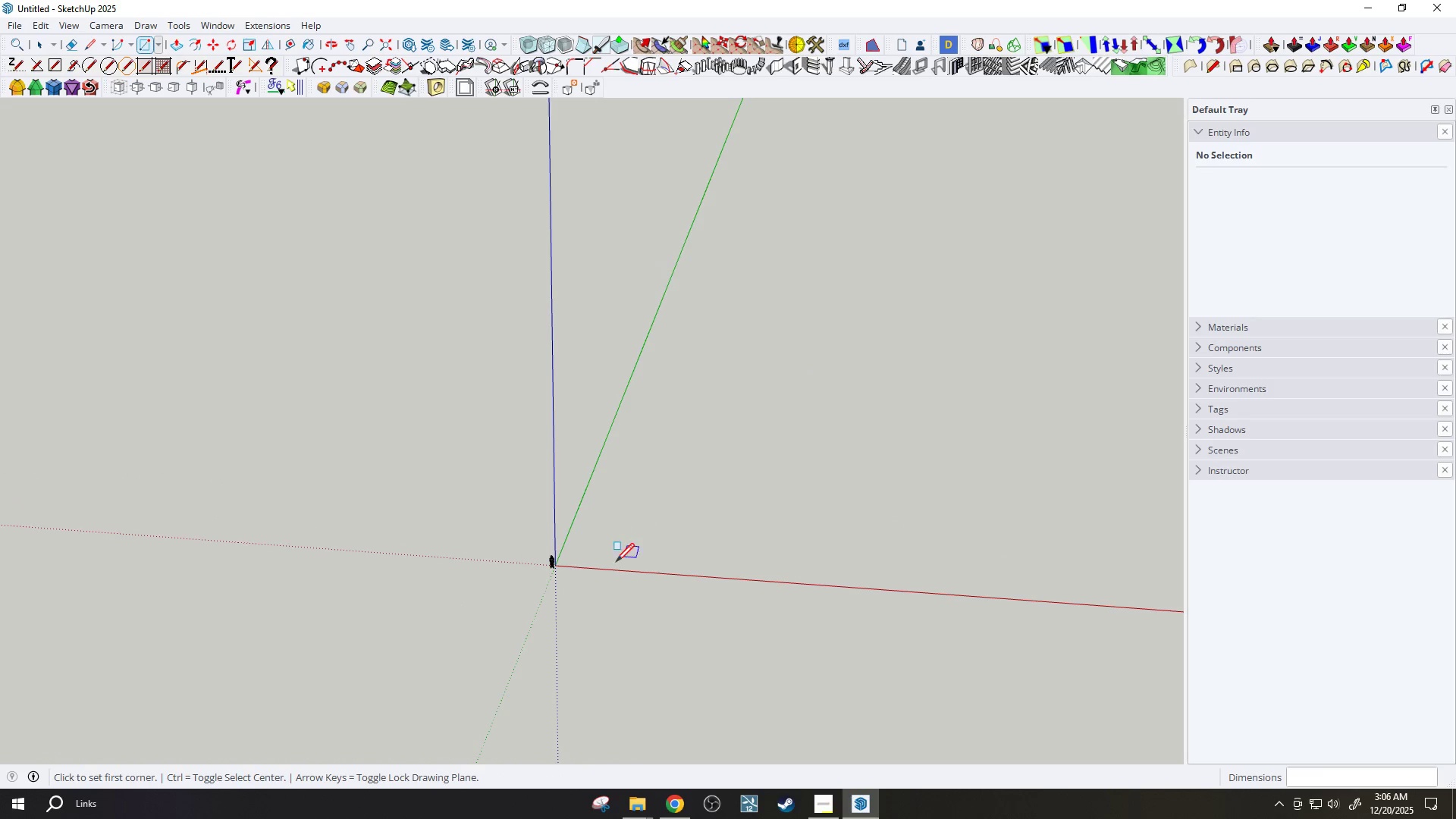 
key(T)
 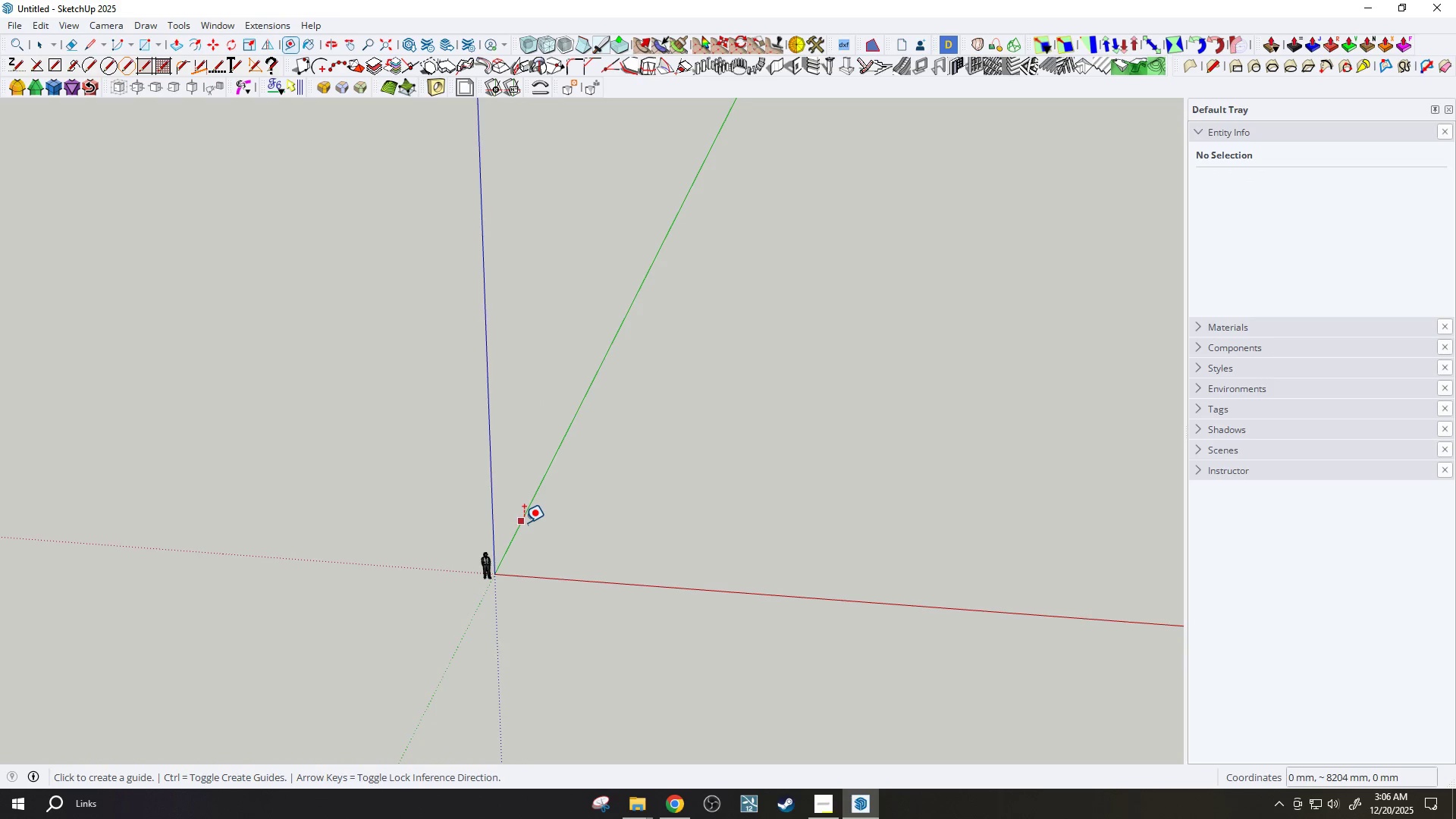 
scroll: coordinate [574, 533], scroll_direction: up, amount: 8.0
 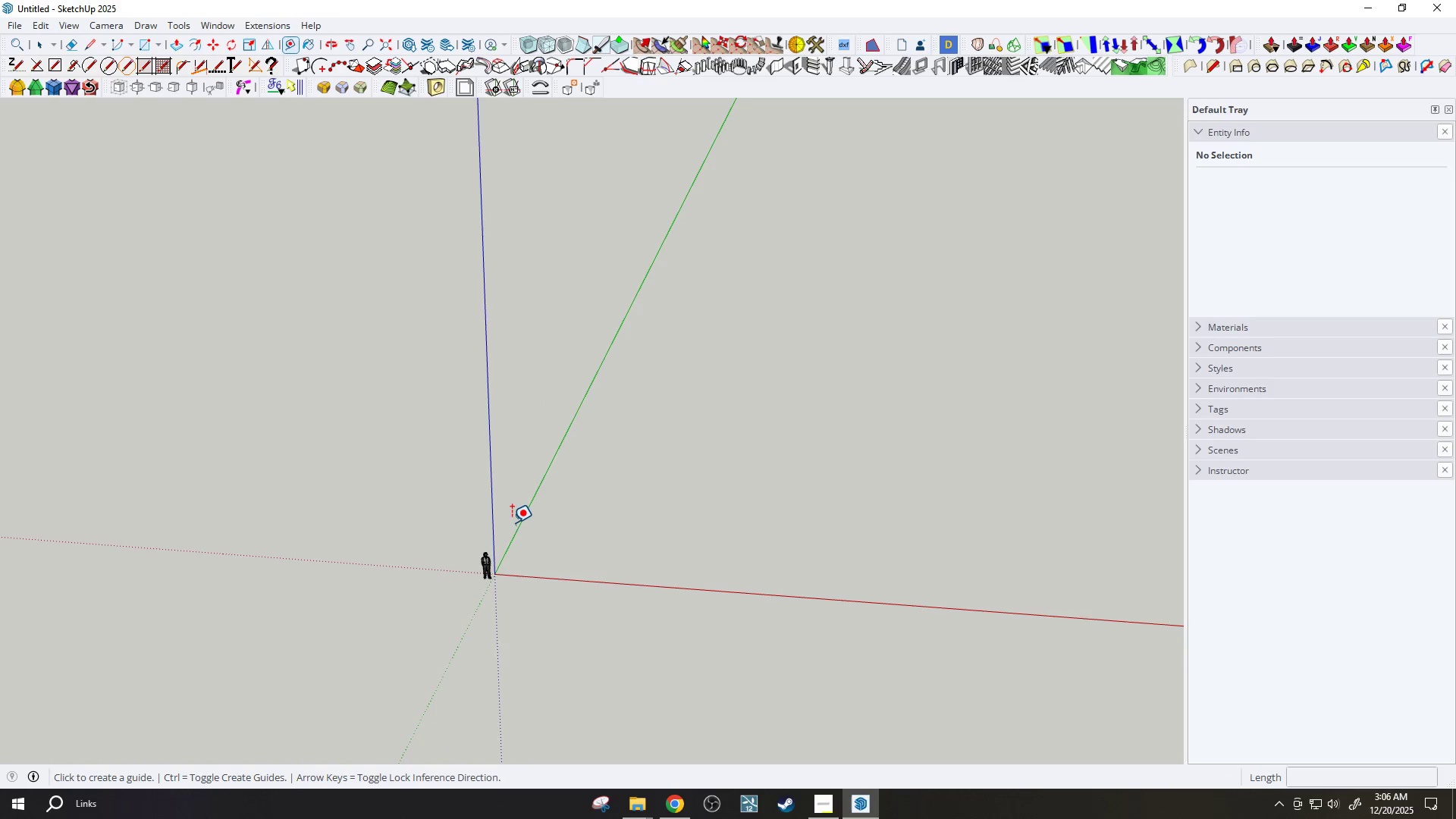 
left_click([525, 522])
 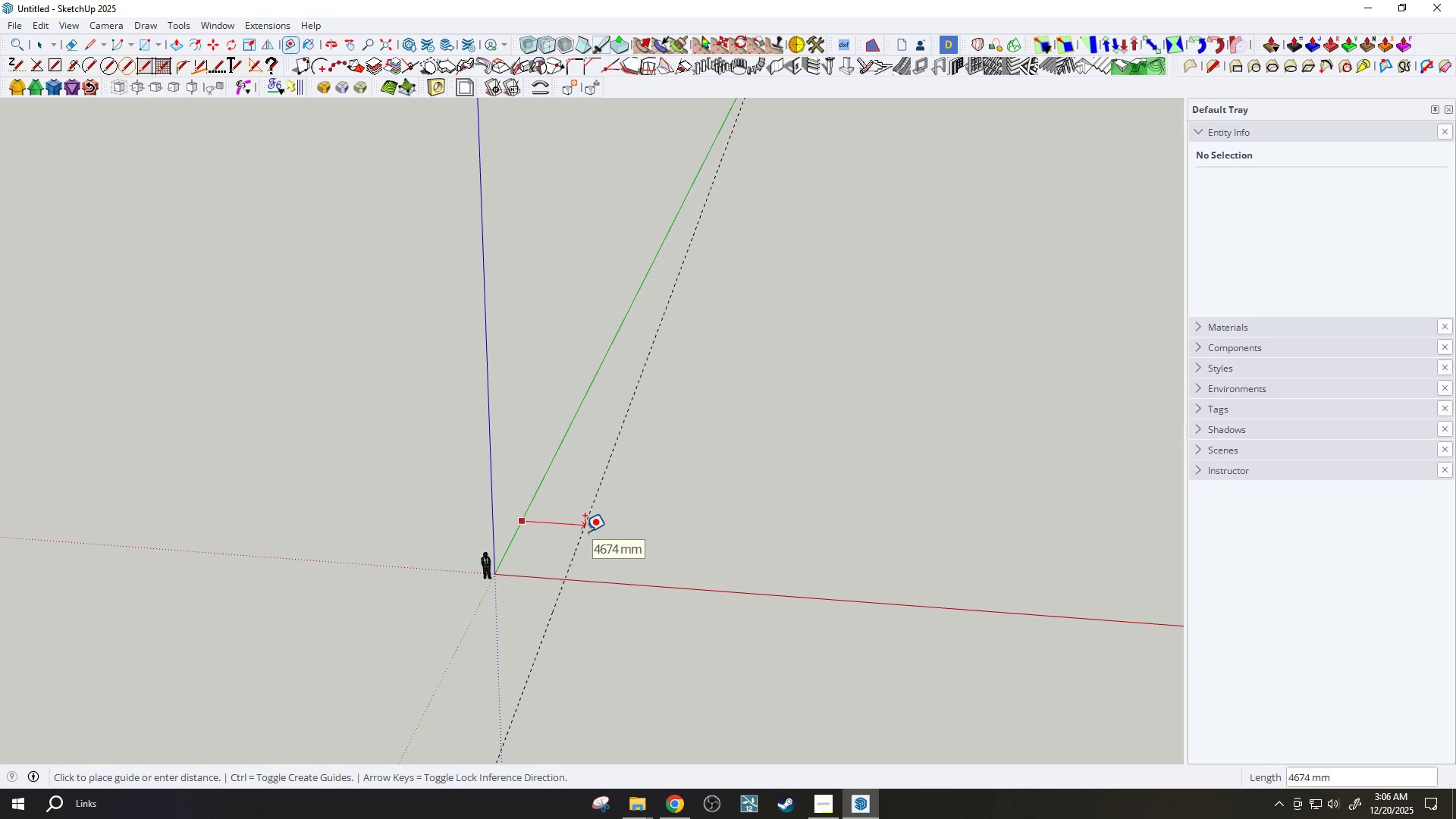 
wait(5.36)
 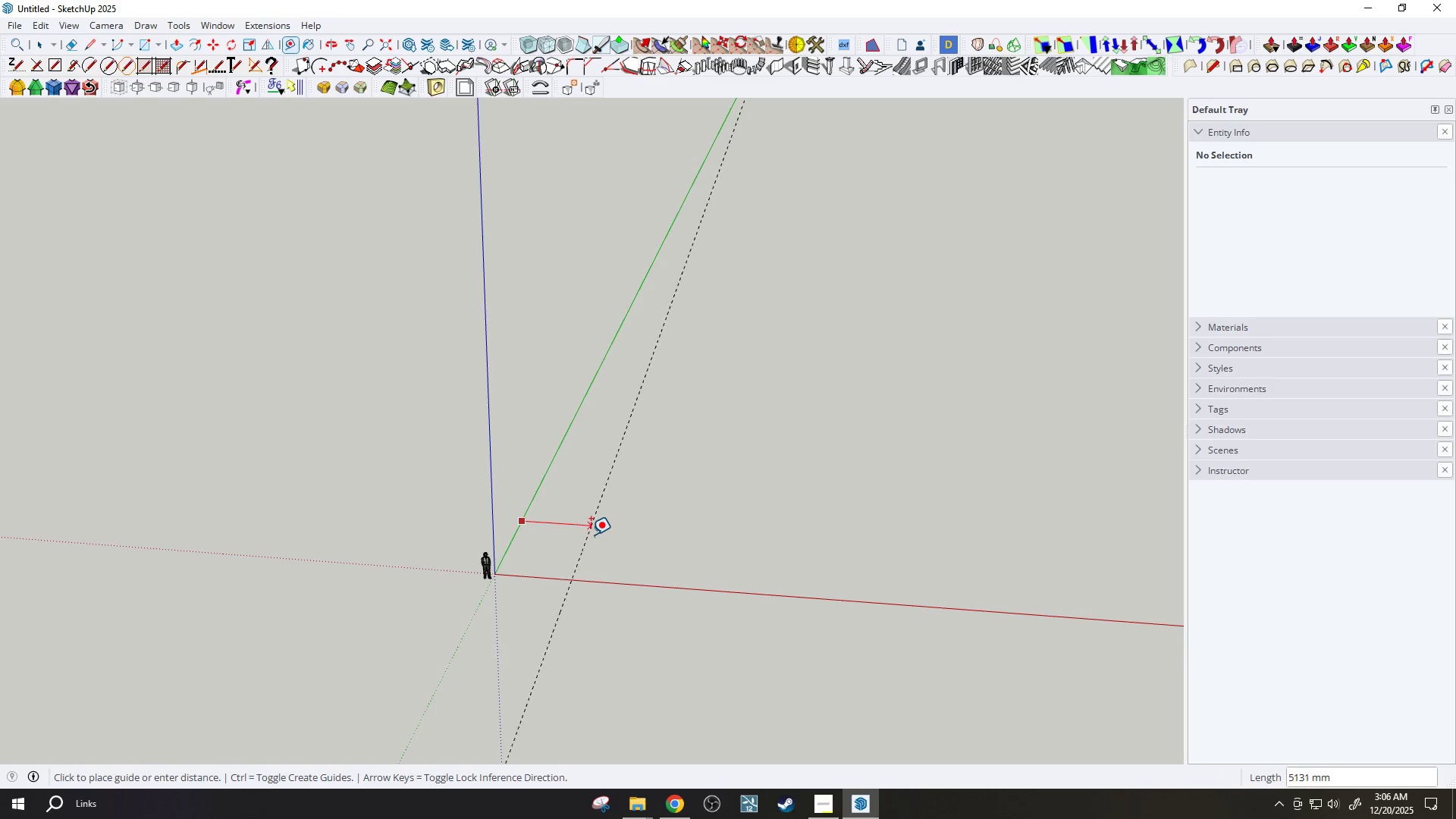 
type(2)
key(Backspace)
type(1500)
 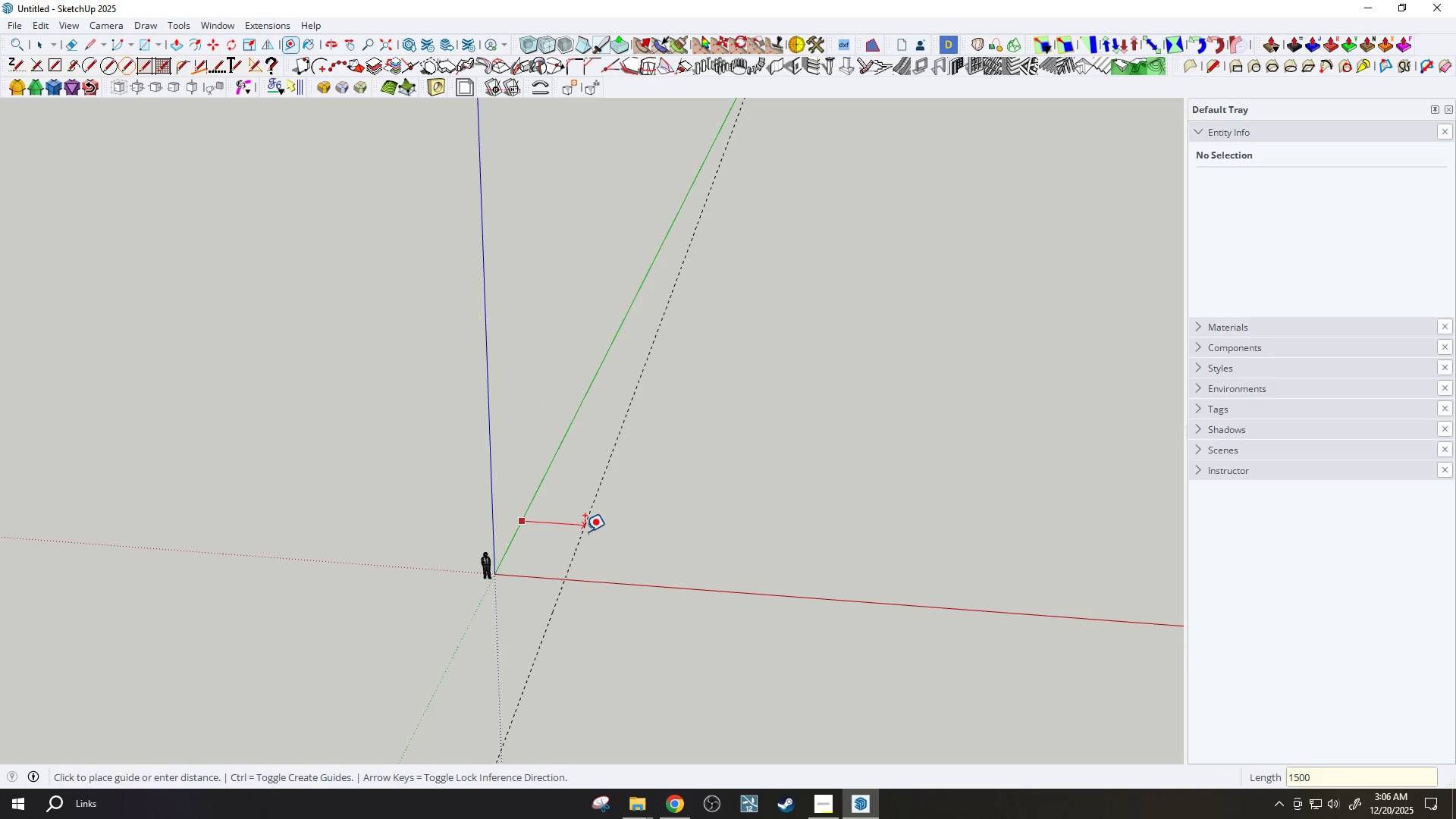 
key(Enter)
 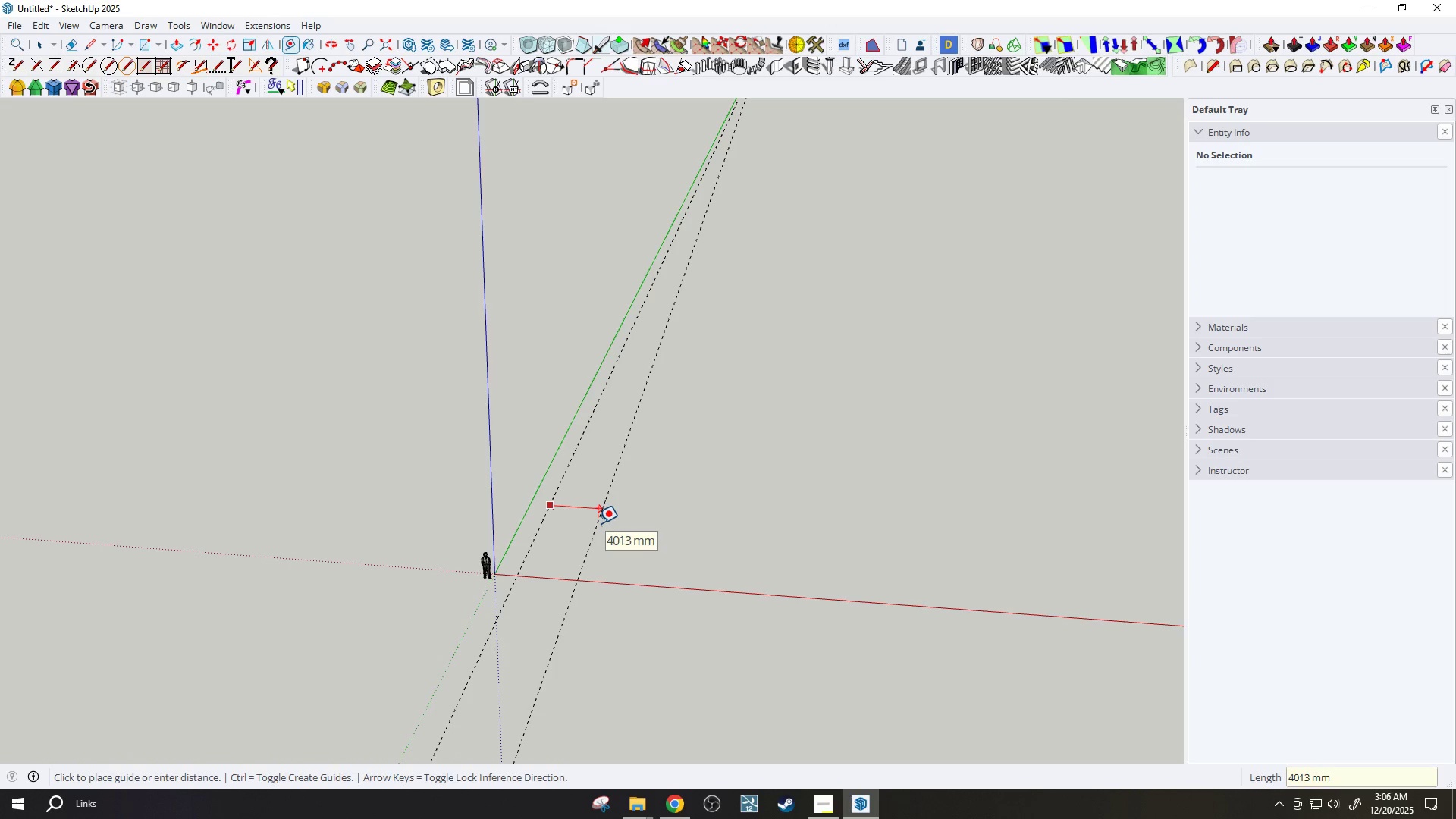 
wait(9.28)
 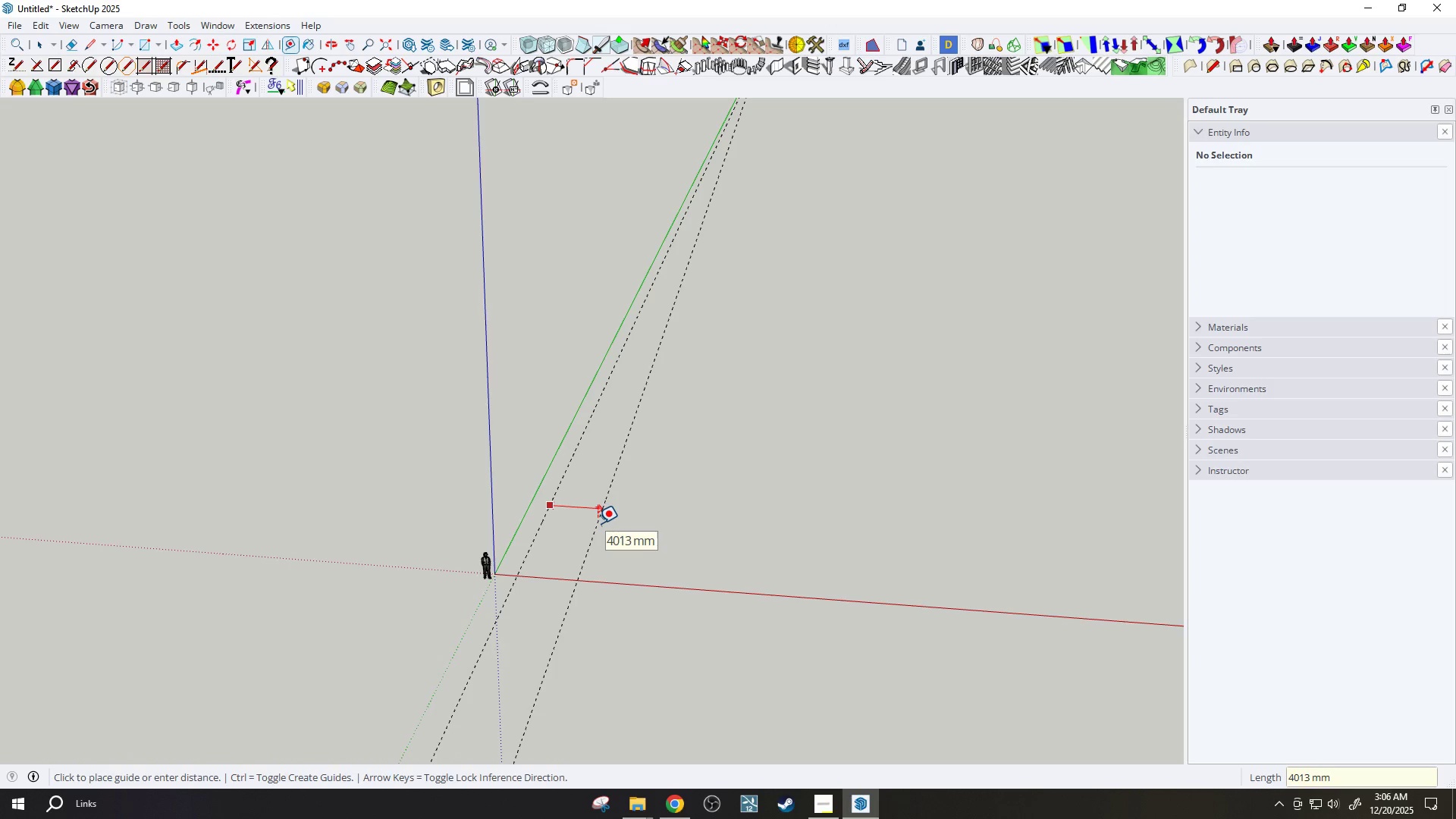 
type(6000)
 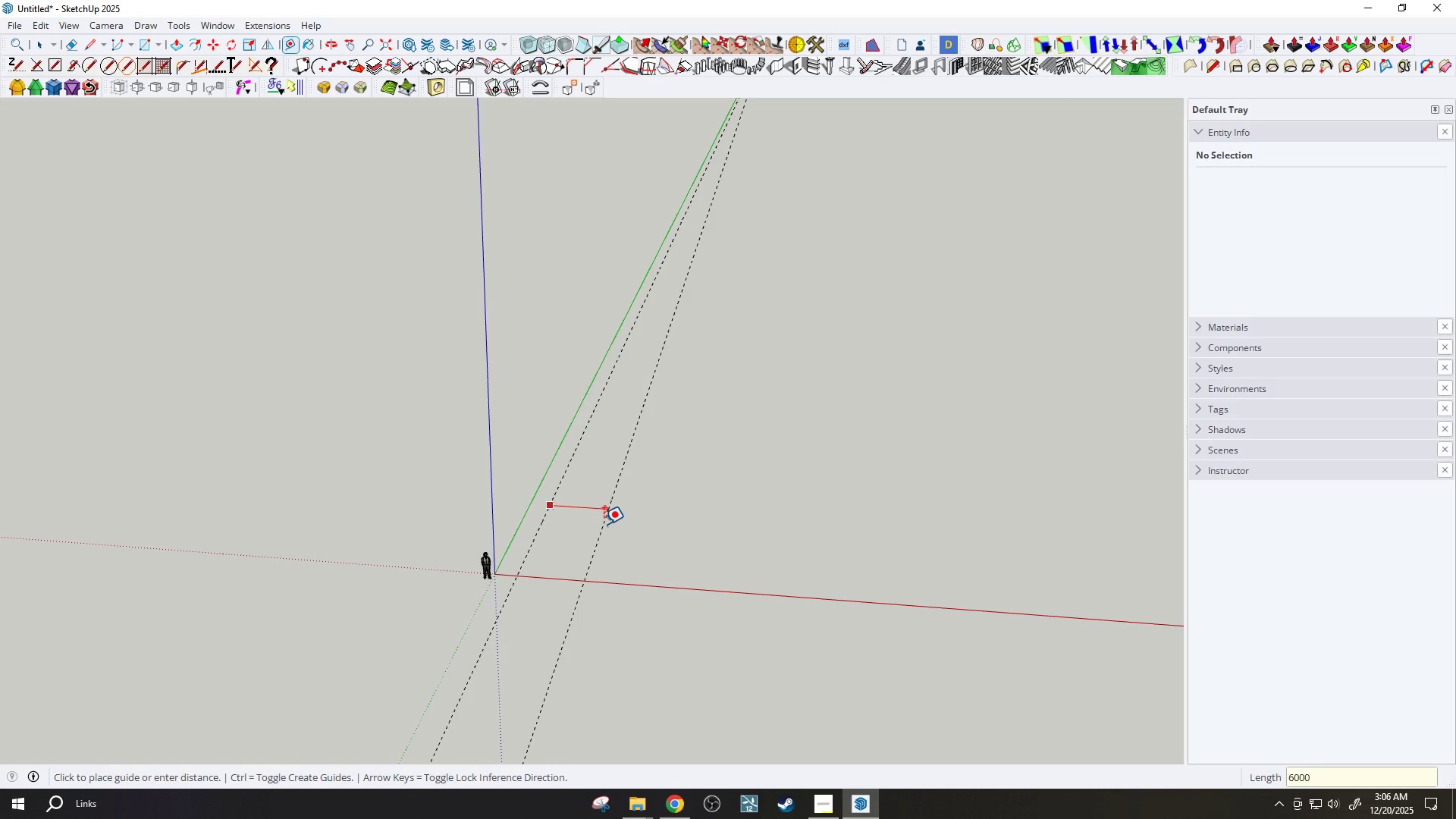 
key(Enter)
 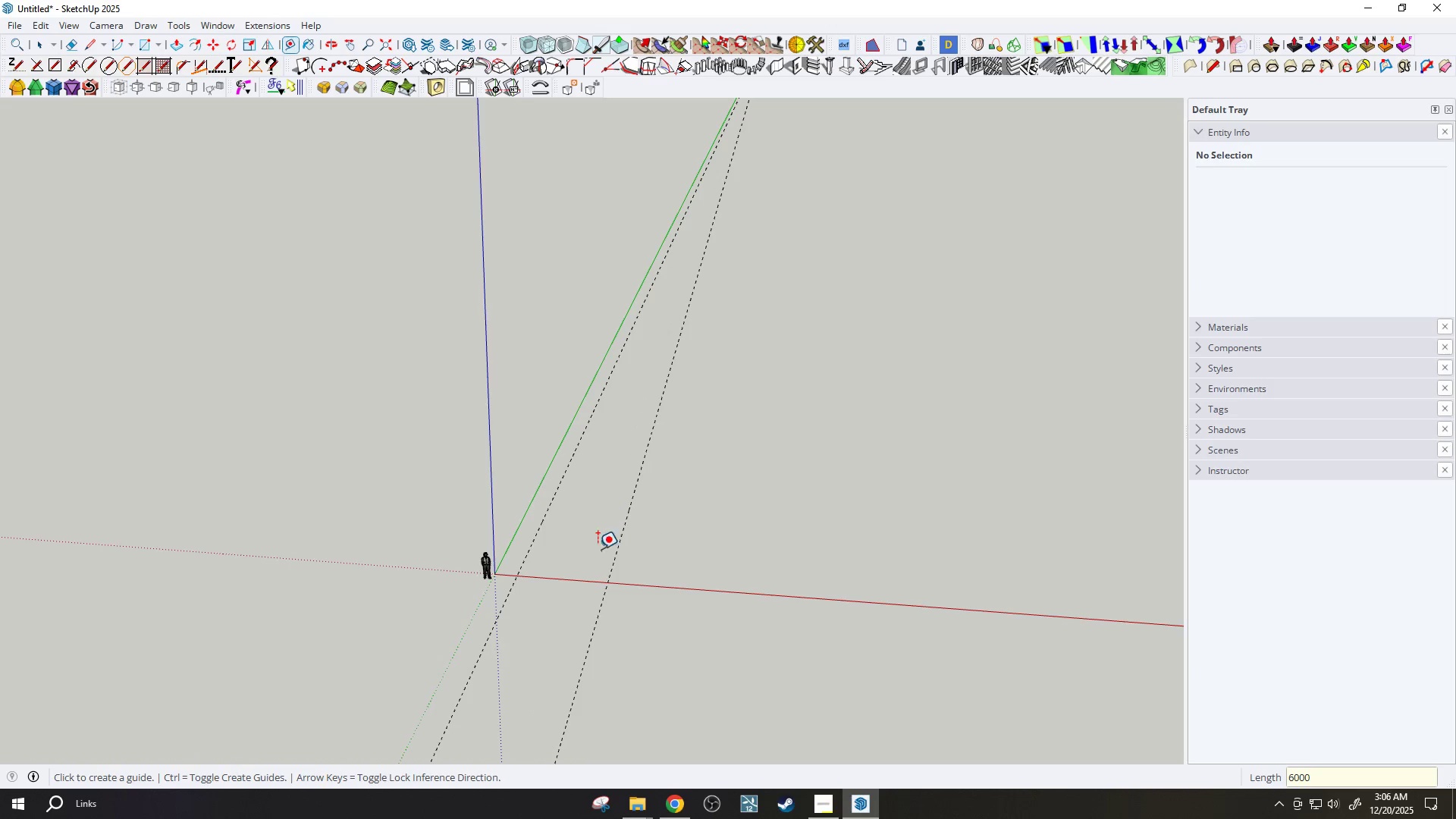 
left_click([507, 545])
 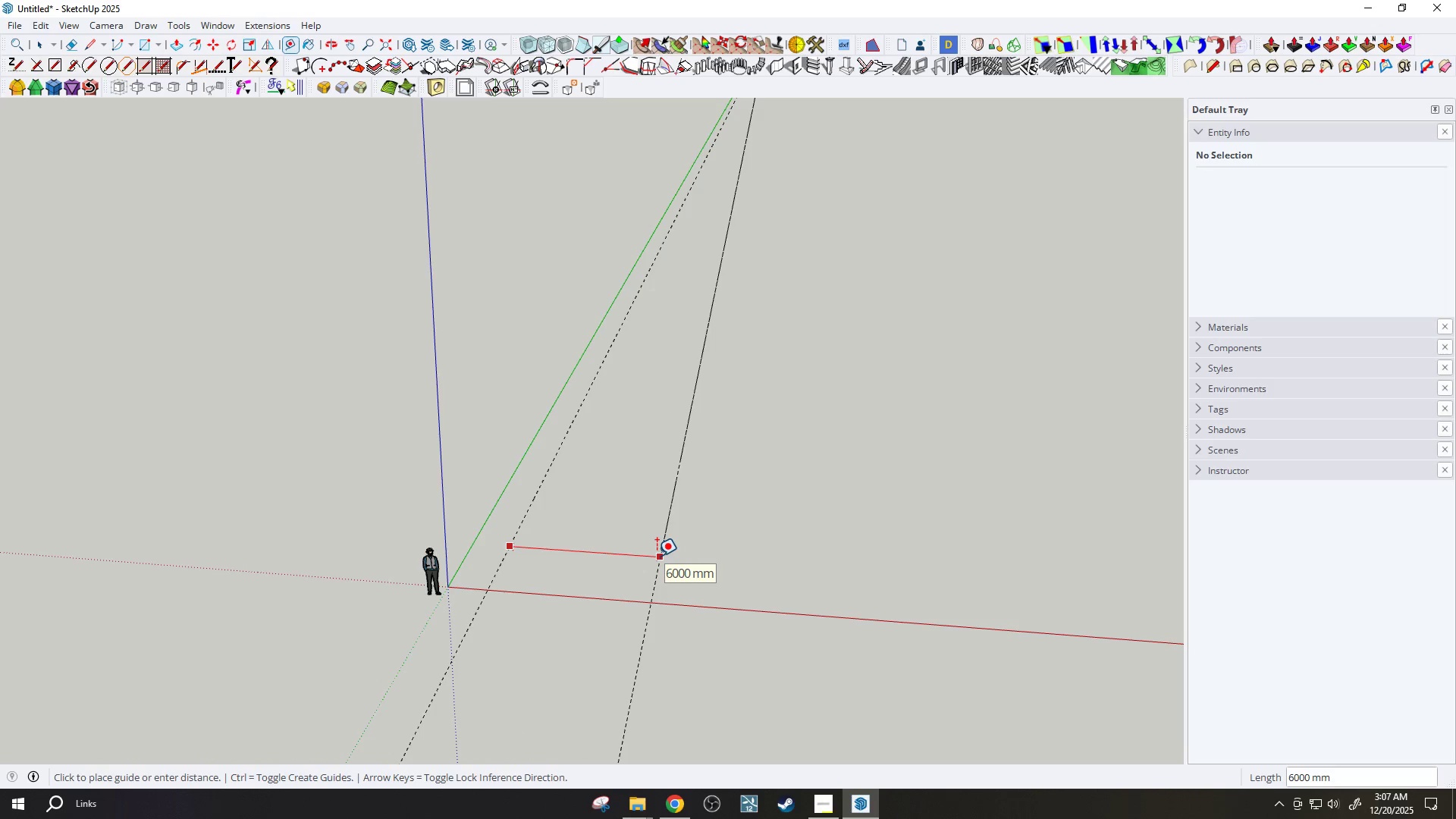 
scroll: coordinate [532, 588], scroll_direction: up, amount: 14.0
 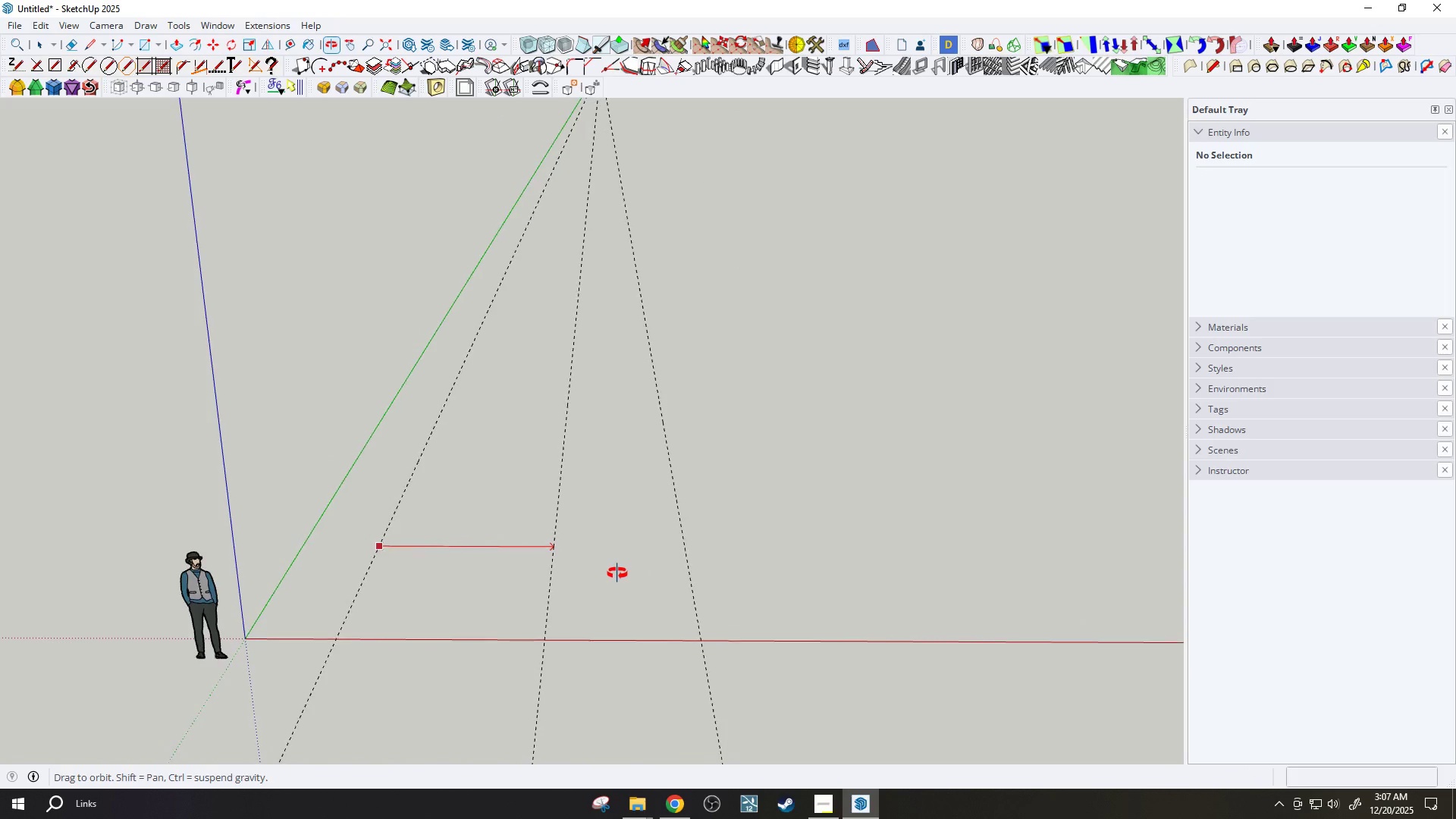 
key(Escape)
 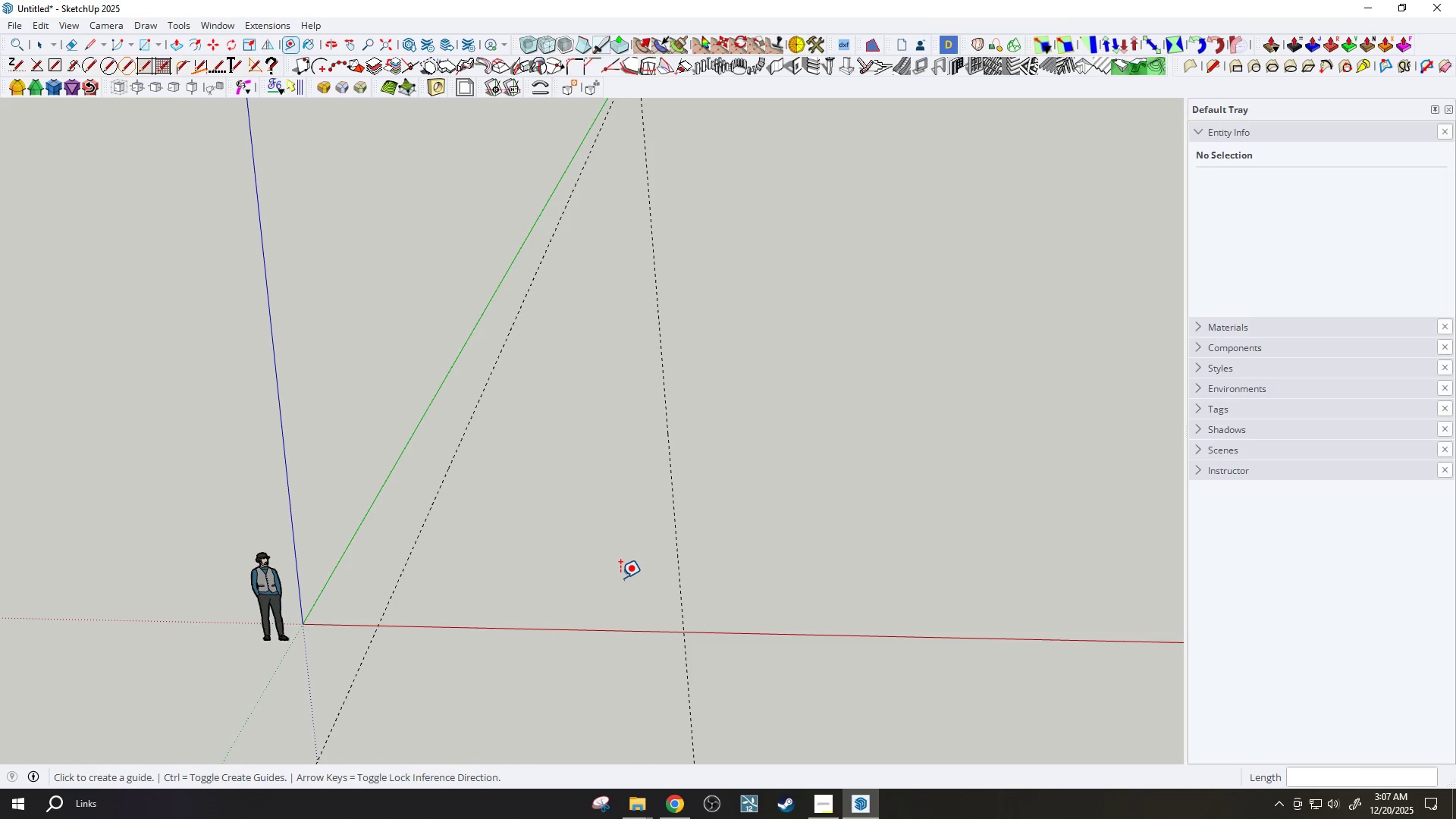 
scroll: coordinate [622, 578], scroll_direction: down, amount: 5.0
 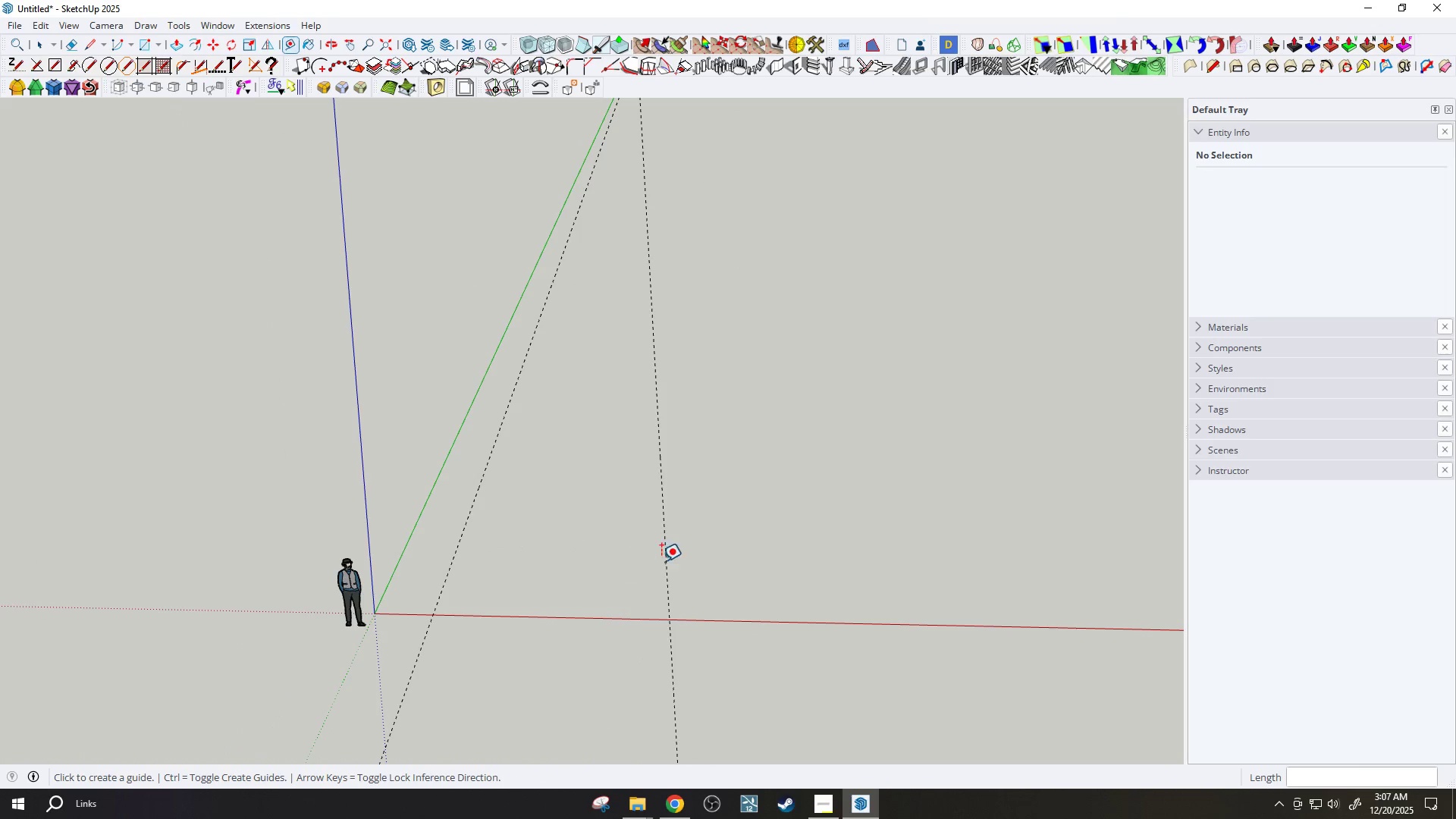 
left_click([666, 561])
 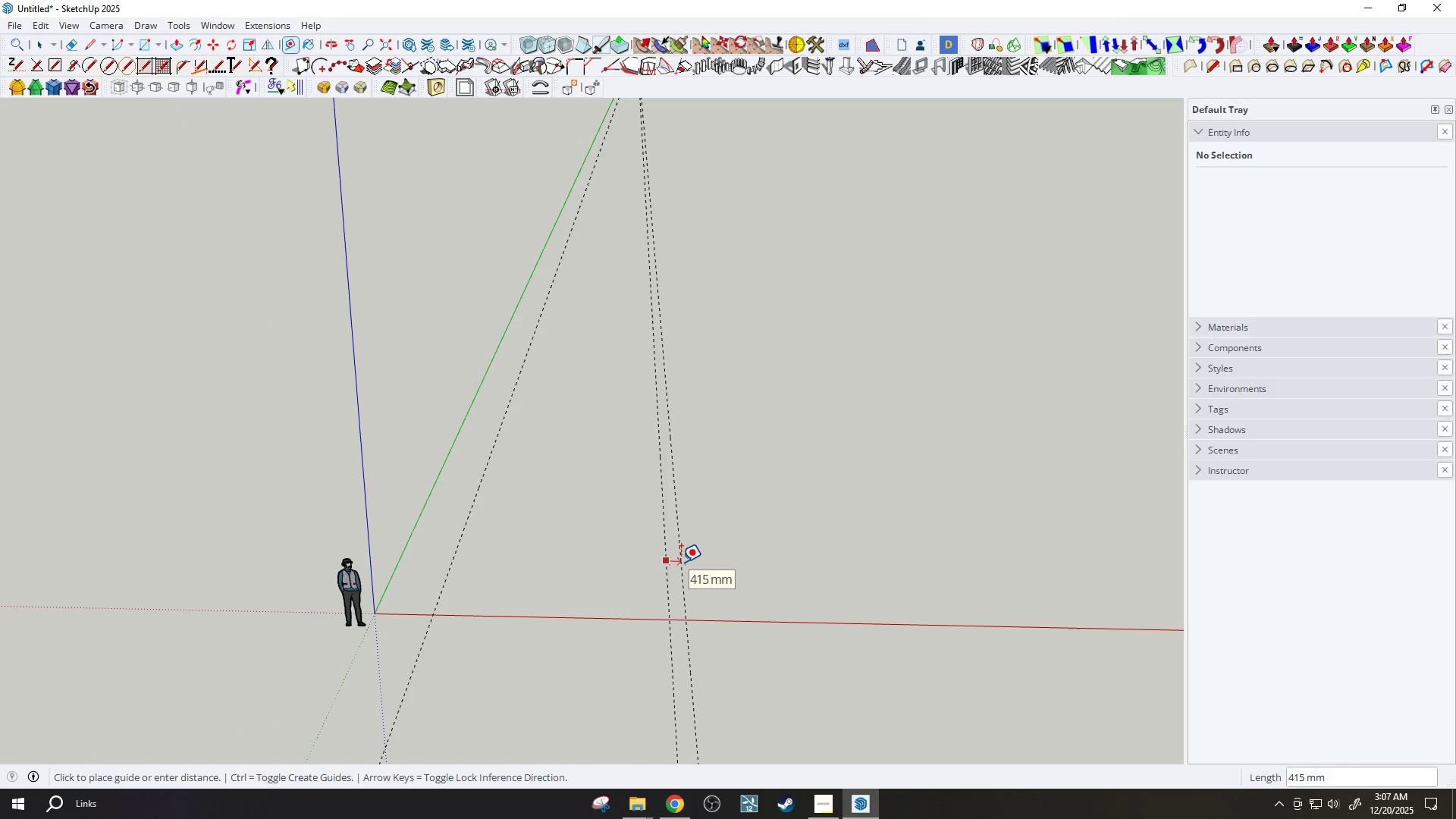 
type(2000)
 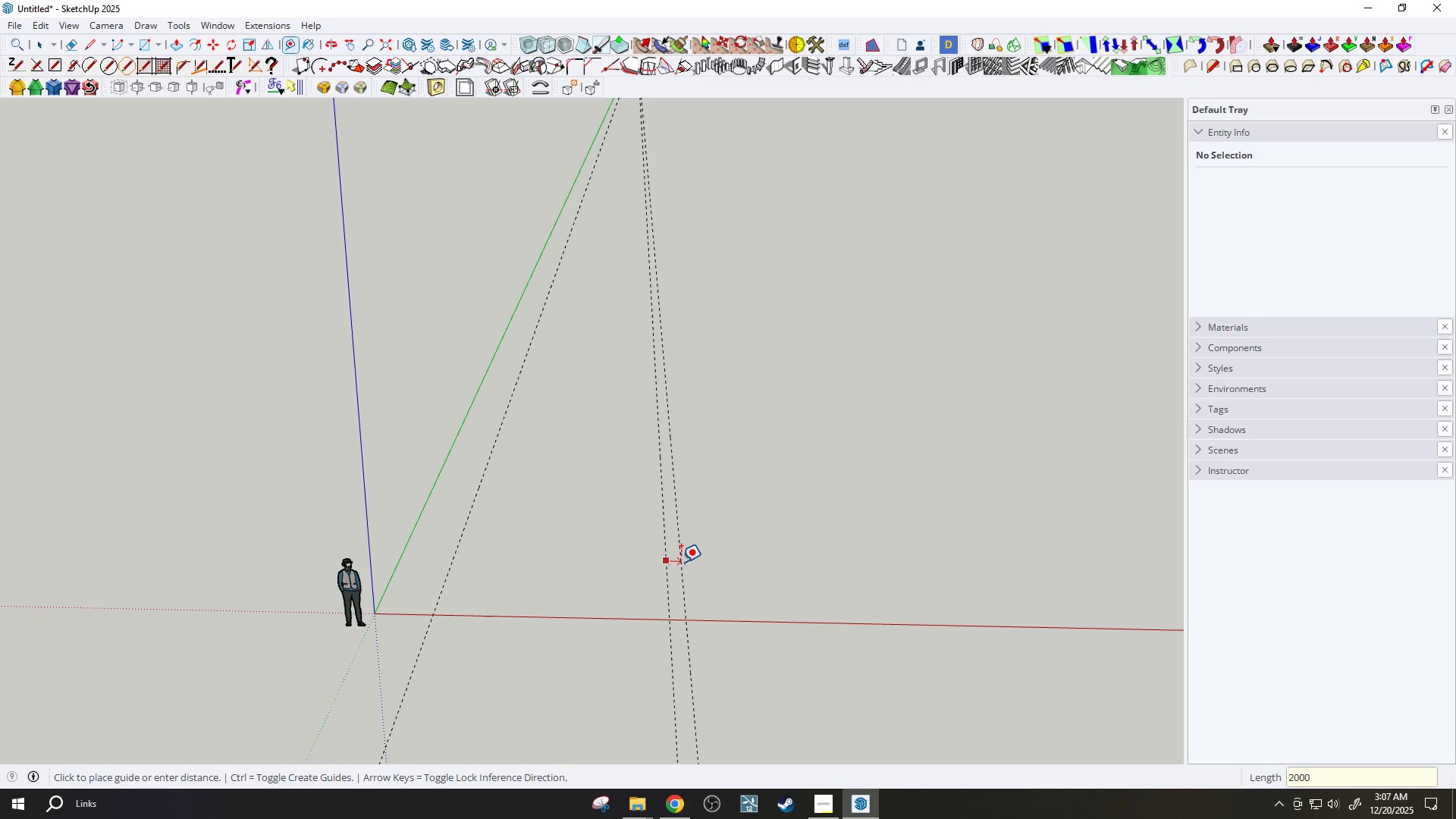 
key(Enter)
 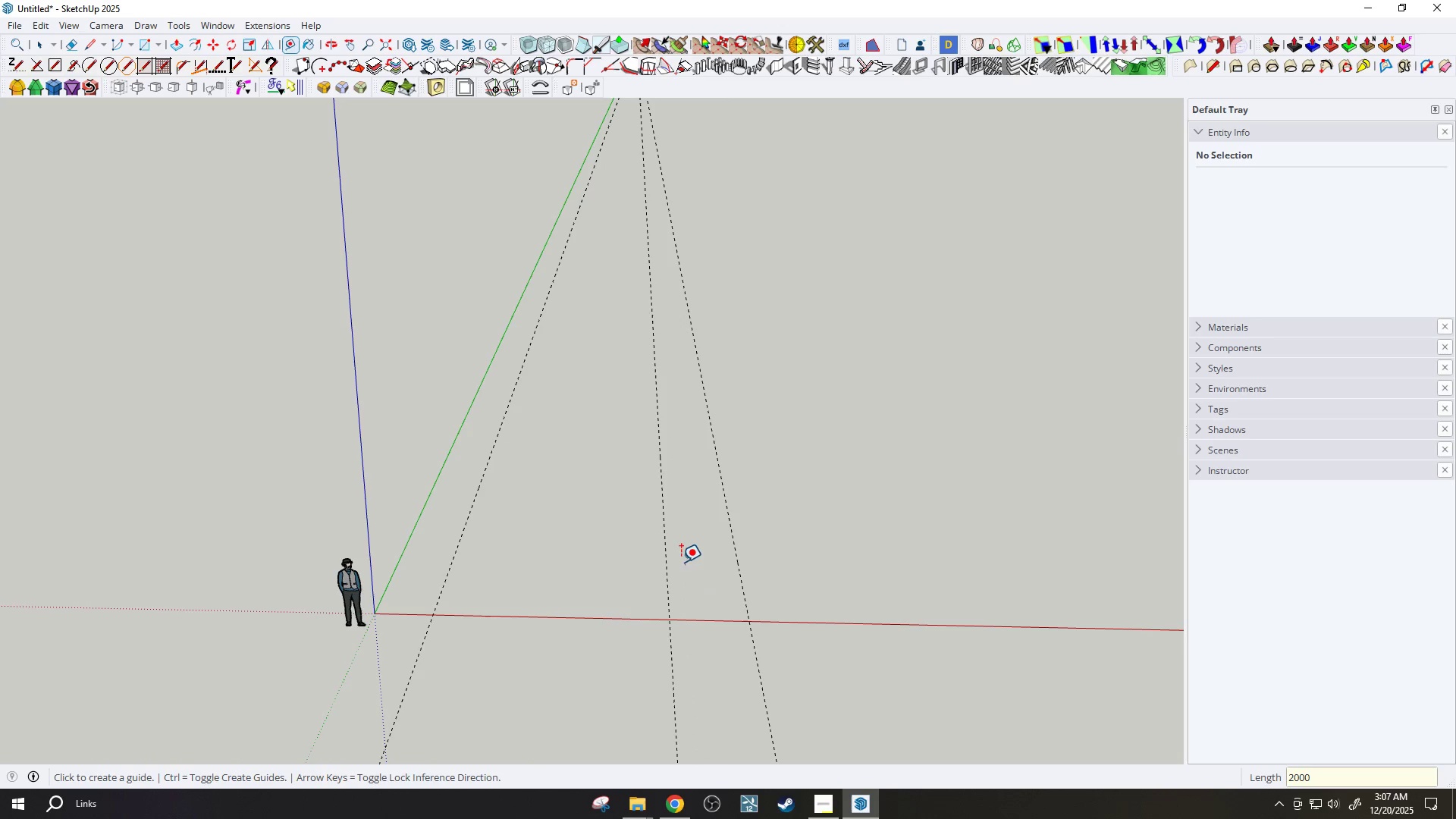 
key(E)
 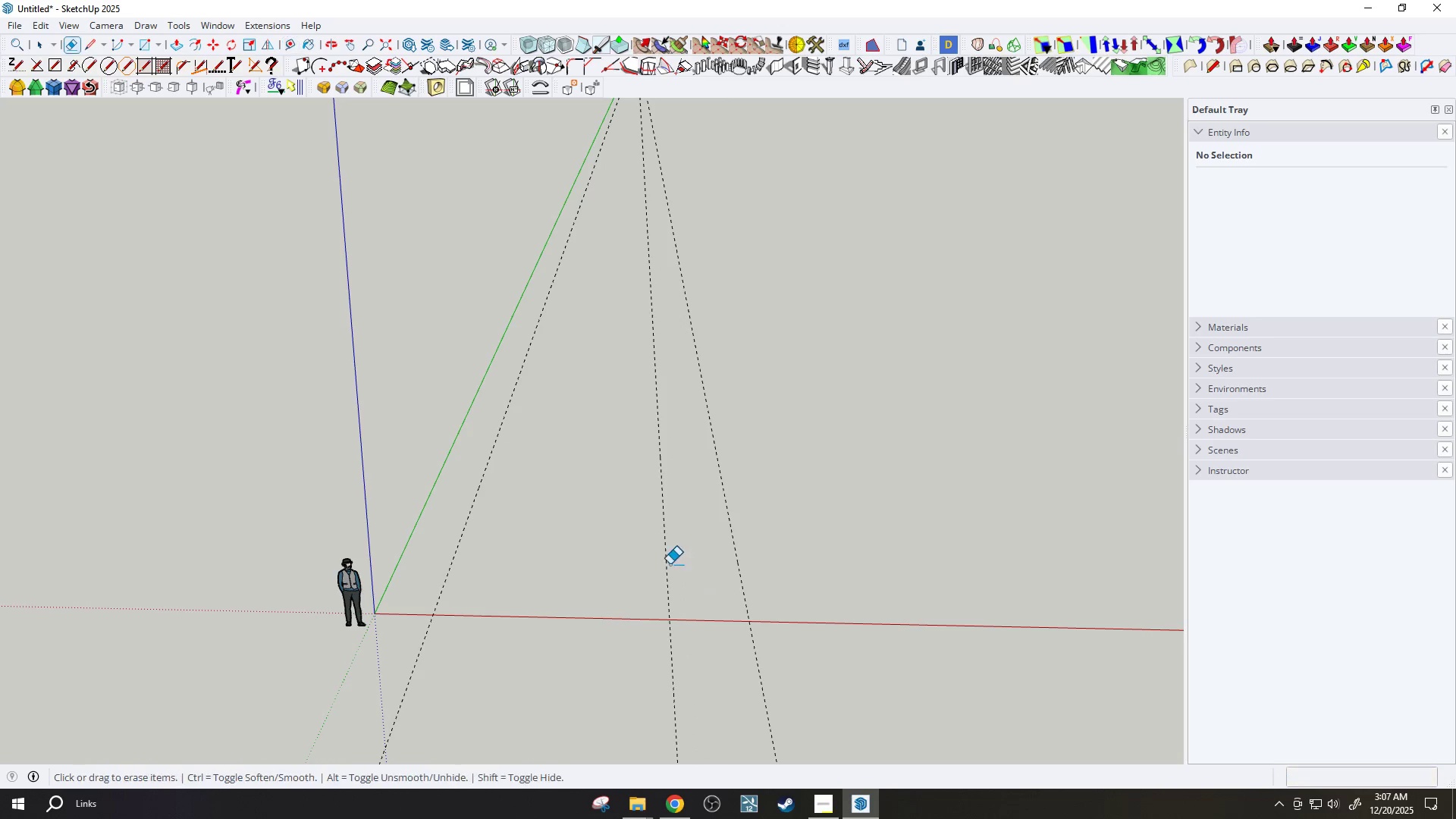 
left_click_drag(start_coordinate=[670, 564], to_coordinate=[649, 557])
 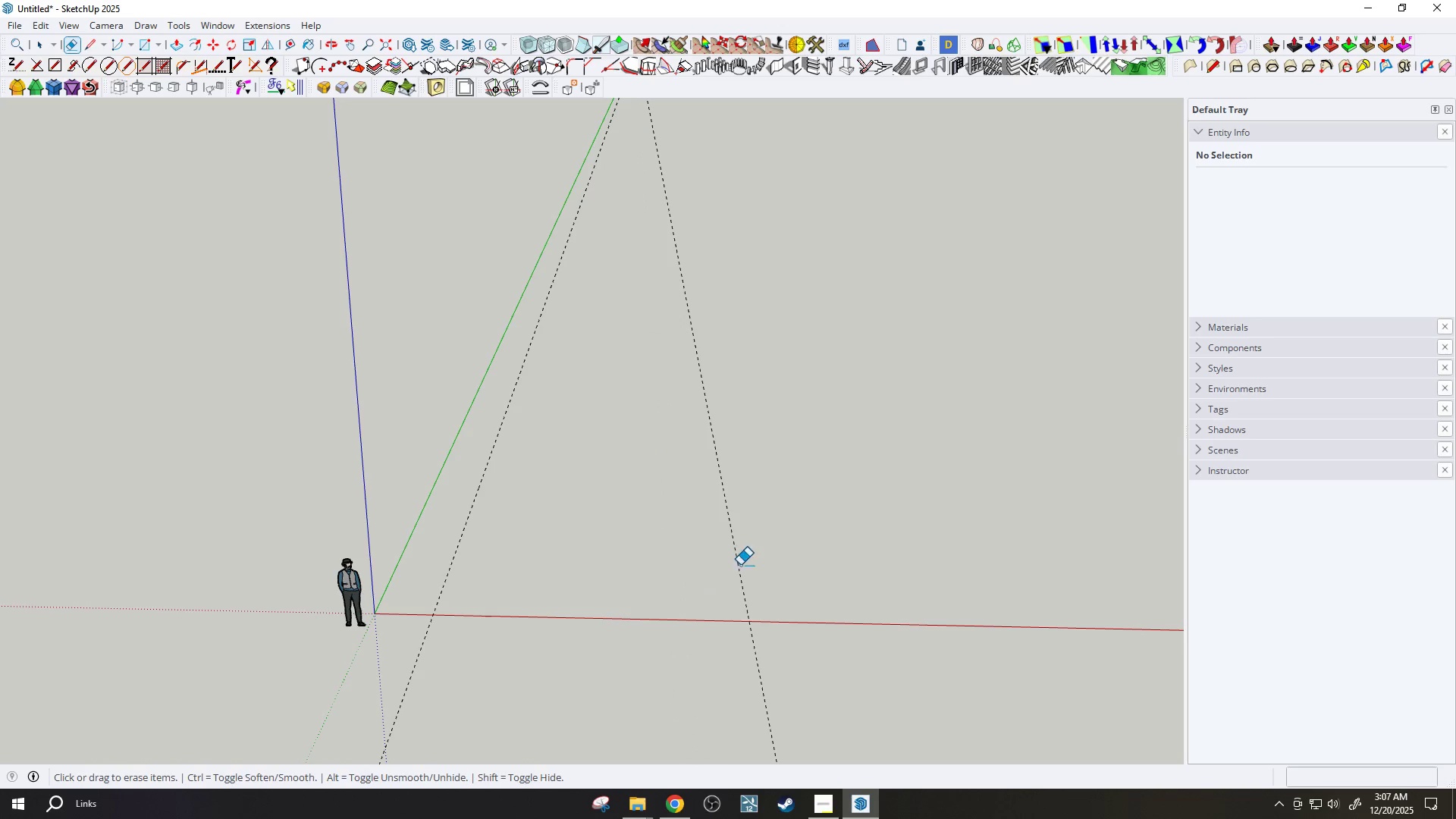 
type(t1500)
 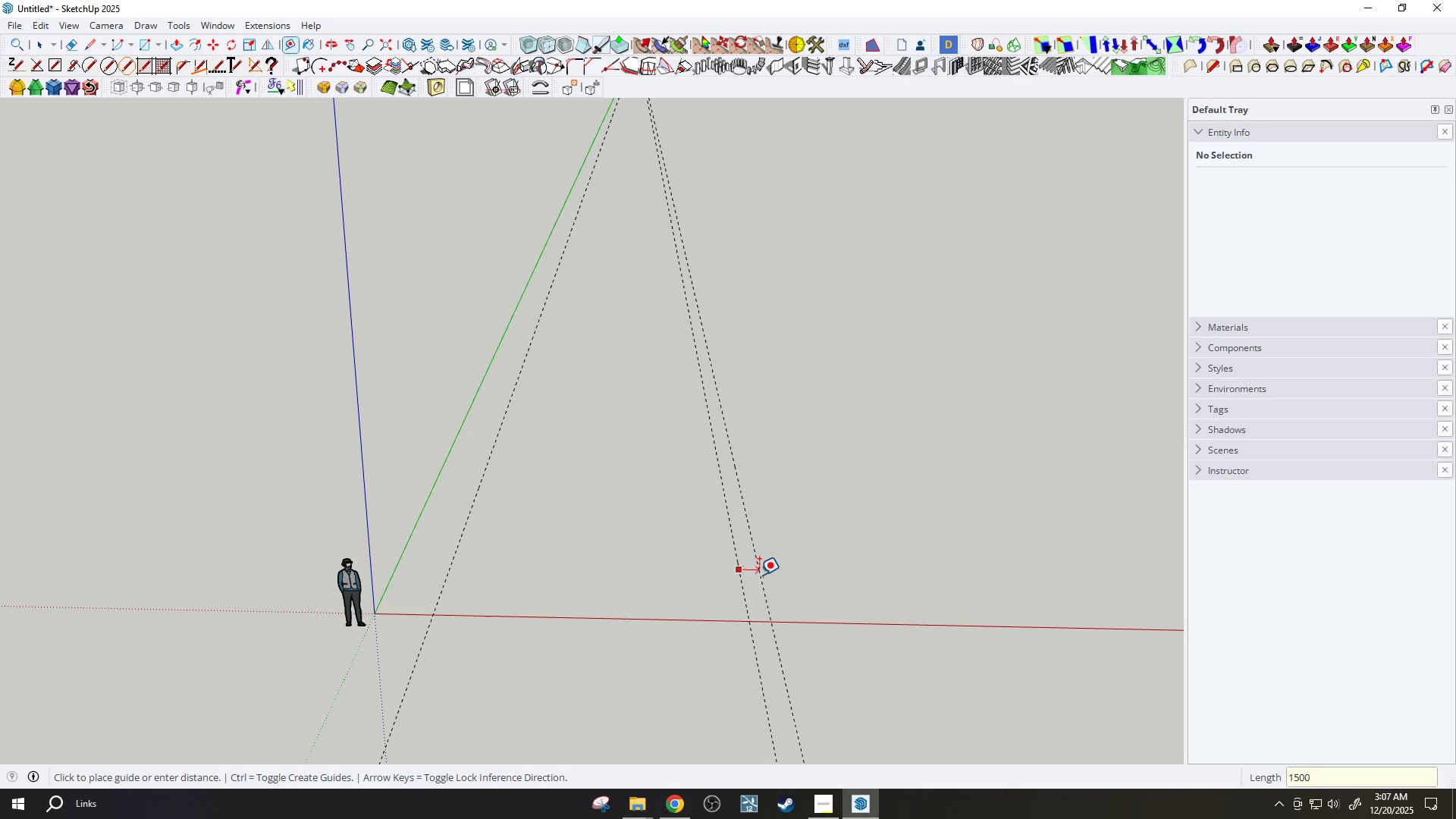 
key(Enter)
 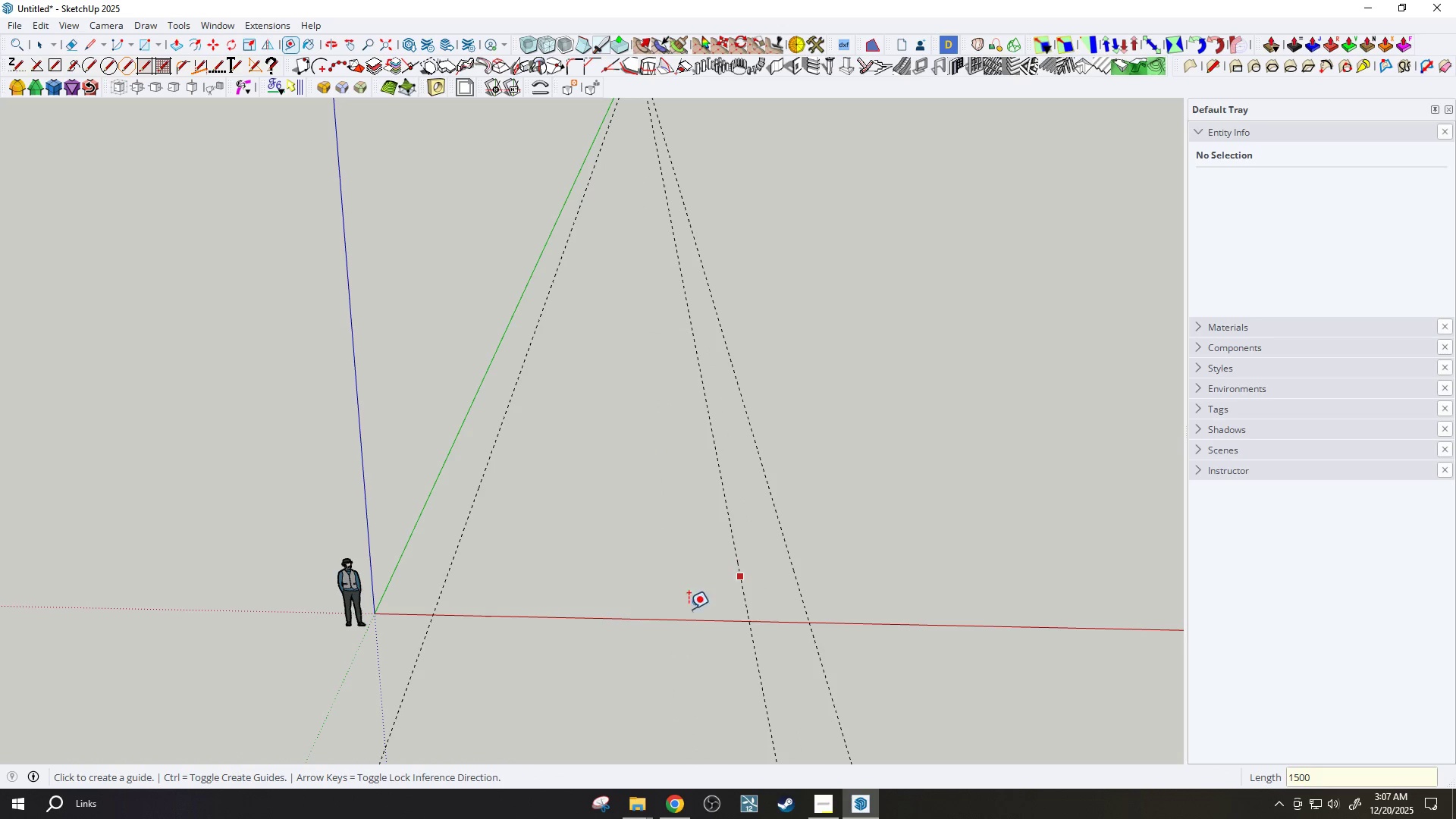 
scroll: coordinate [661, 625], scroll_direction: down, amount: 1.0
 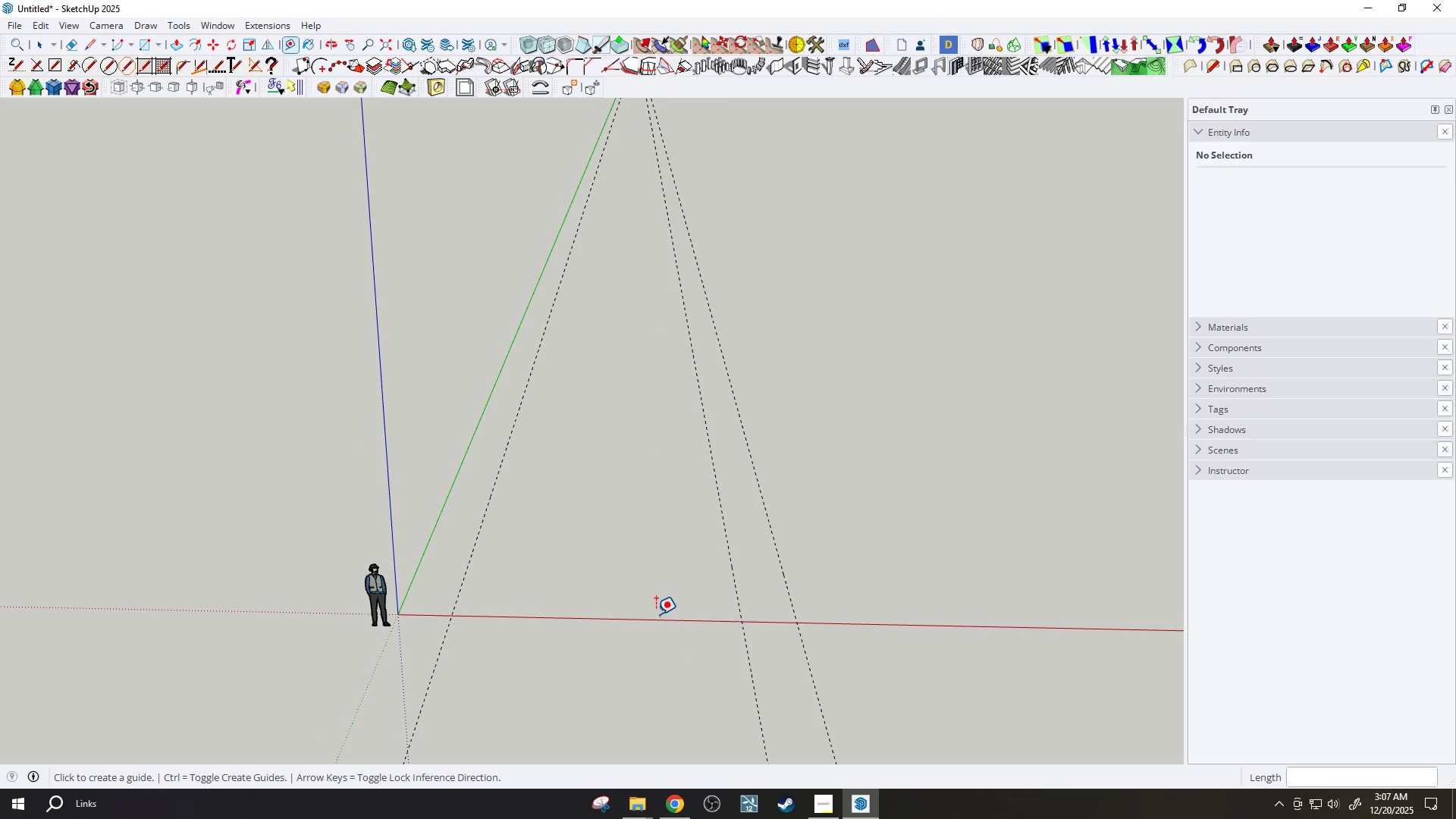 
left_click([654, 615])
 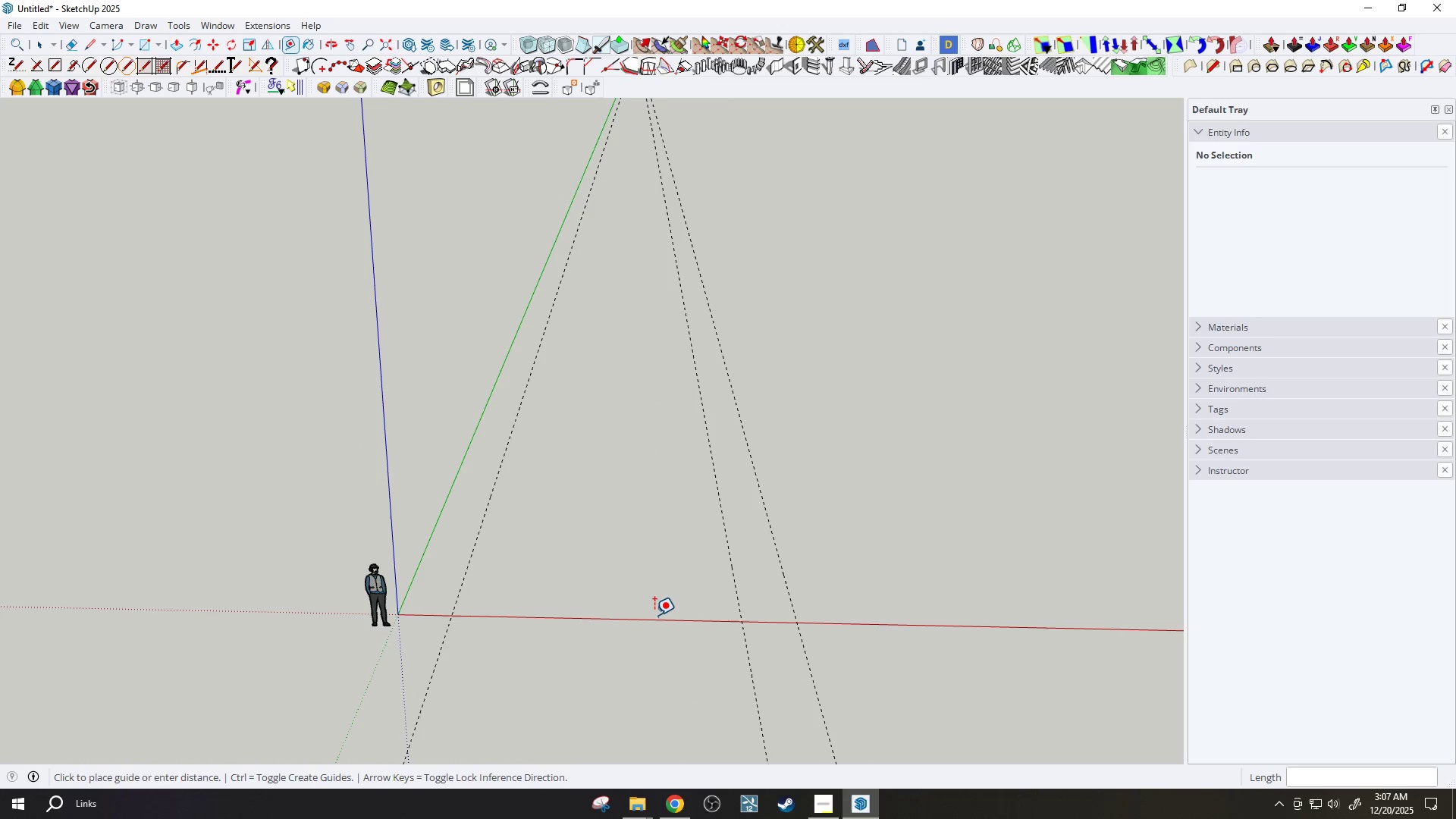 
key(Escape)
 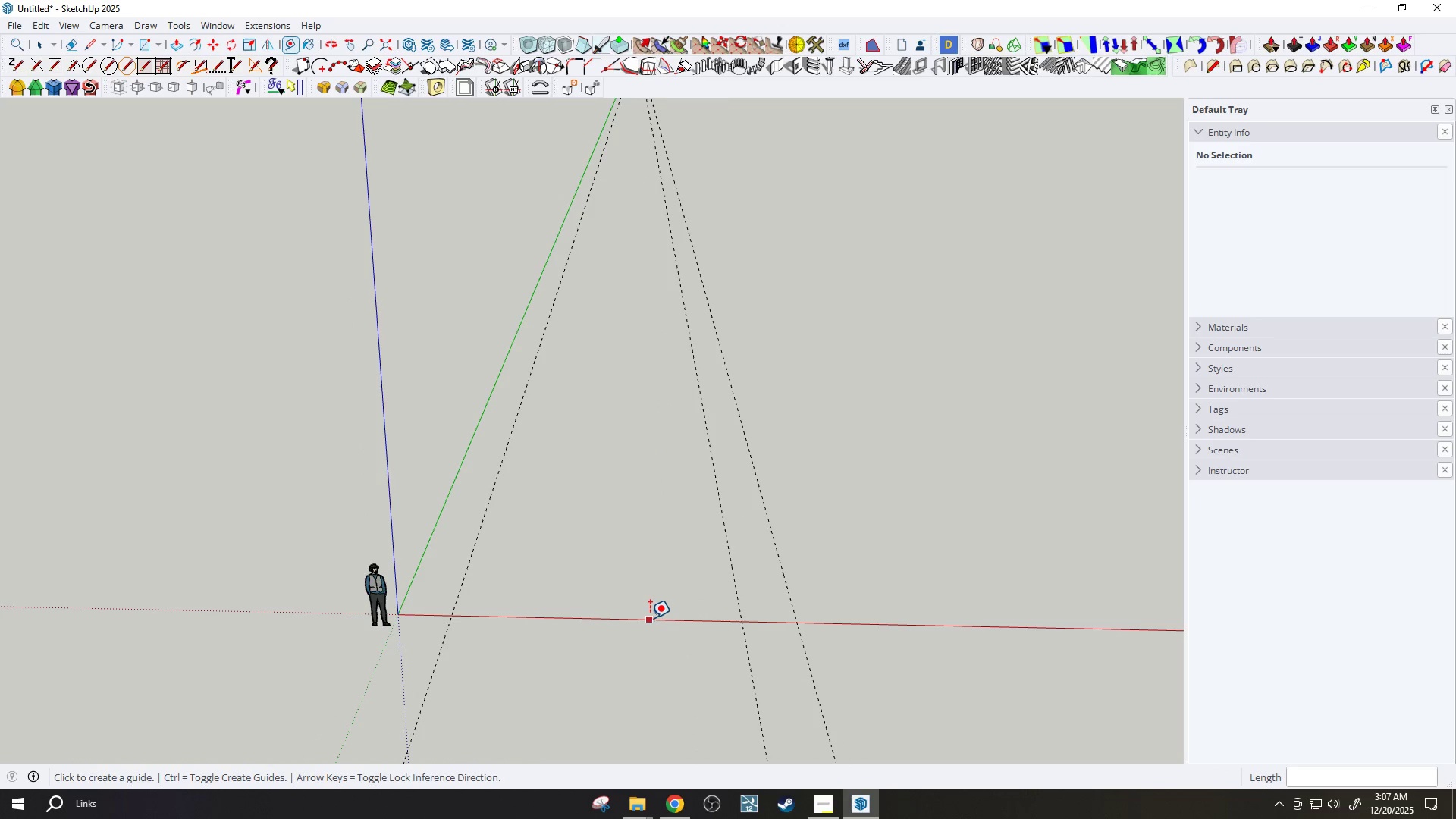 
left_click([649, 618])
 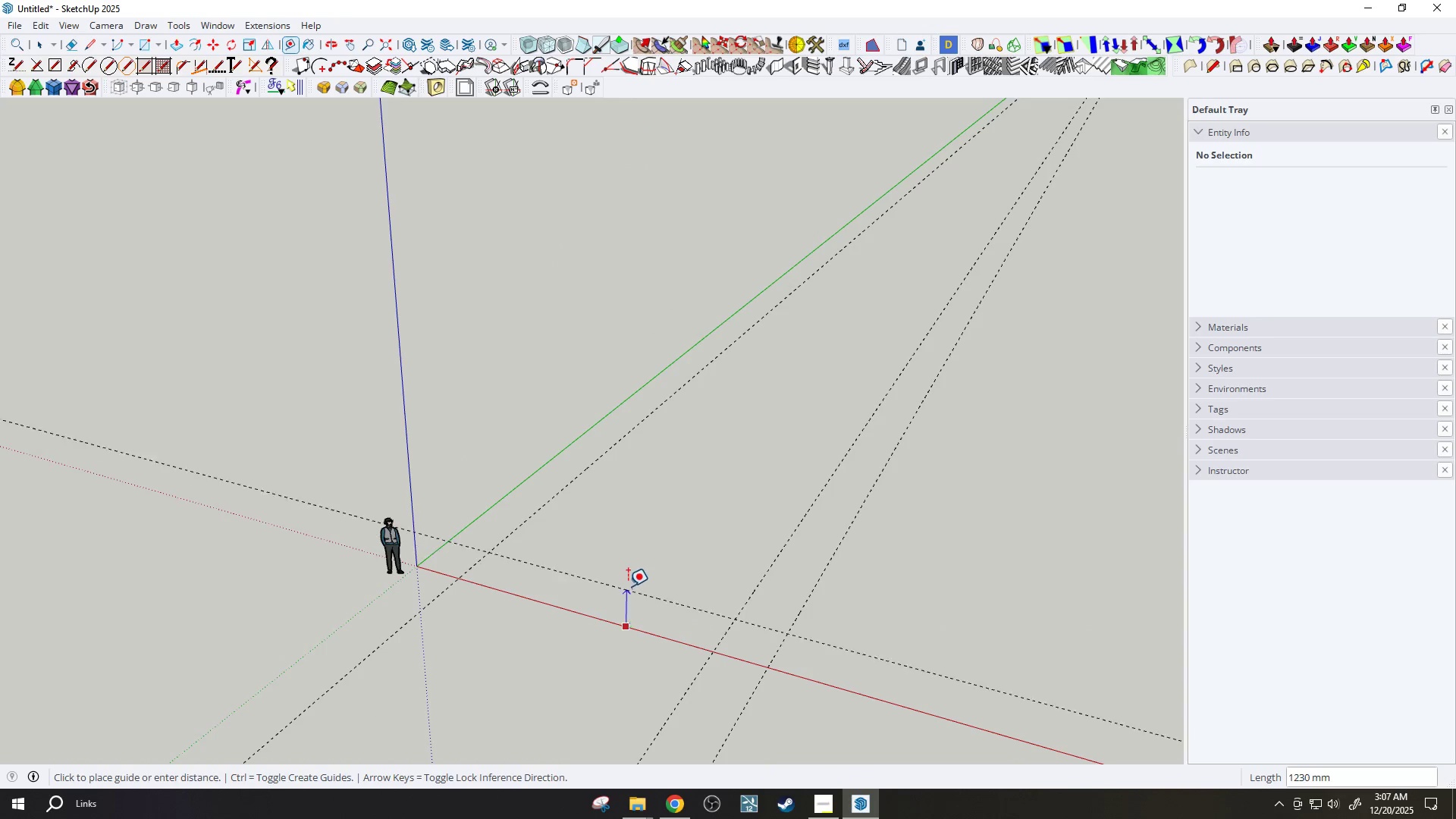 
scroll: coordinate [654, 599], scroll_direction: down, amount: 3.0
 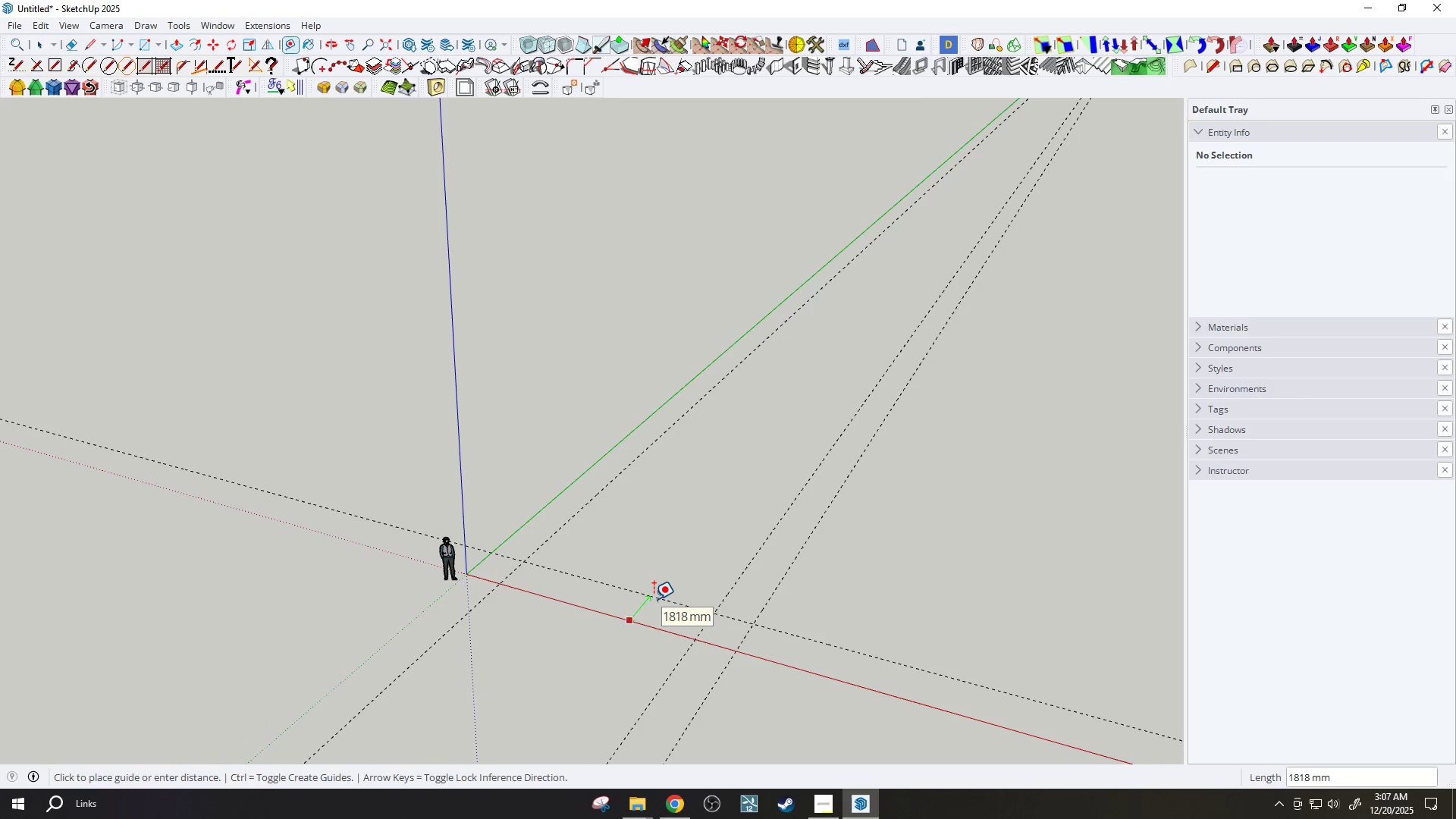 
type(3000)
 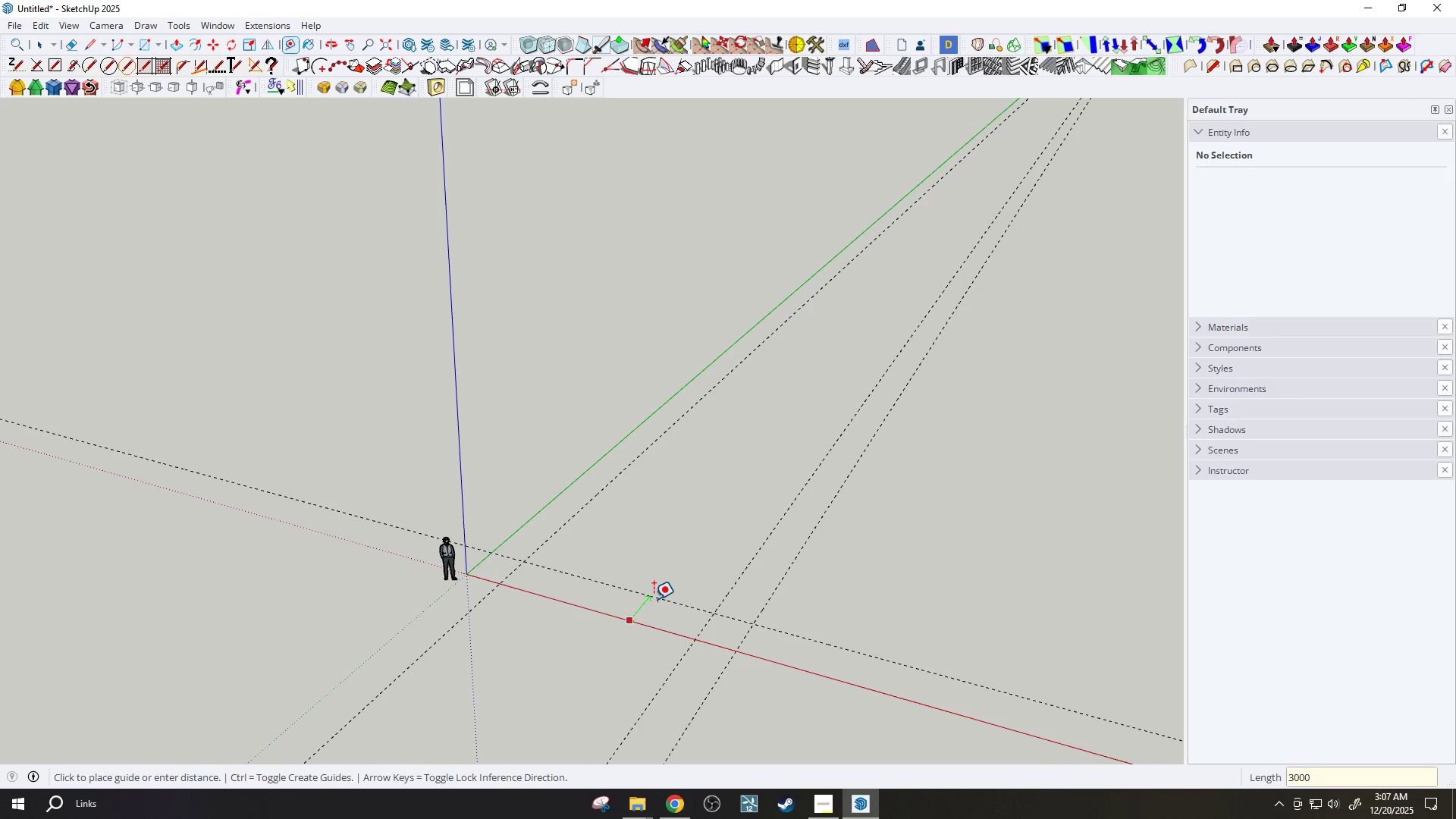 
key(Enter)
 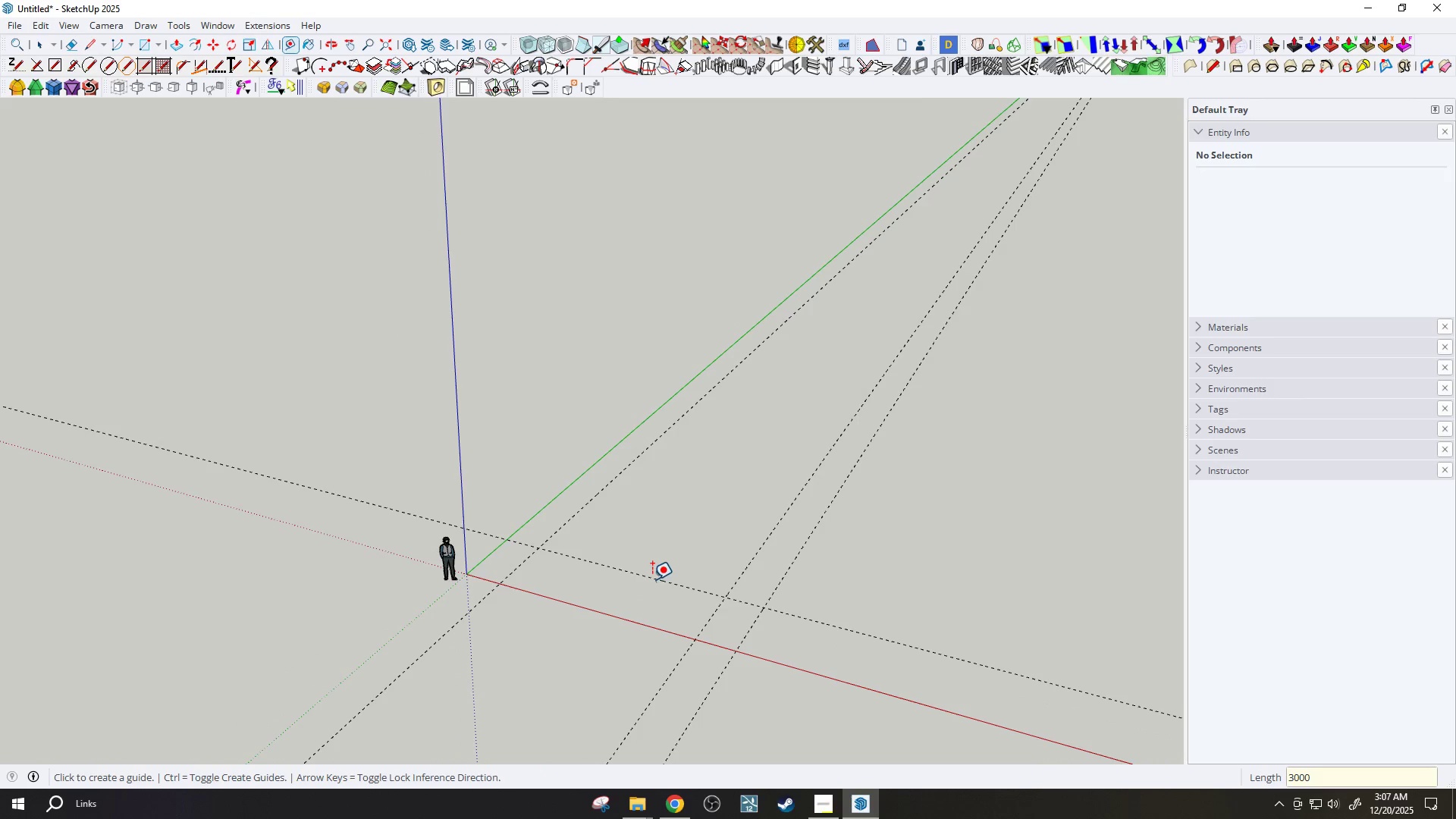 
left_click_drag(start_coordinate=[651, 580], to_coordinate=[653, 576])
 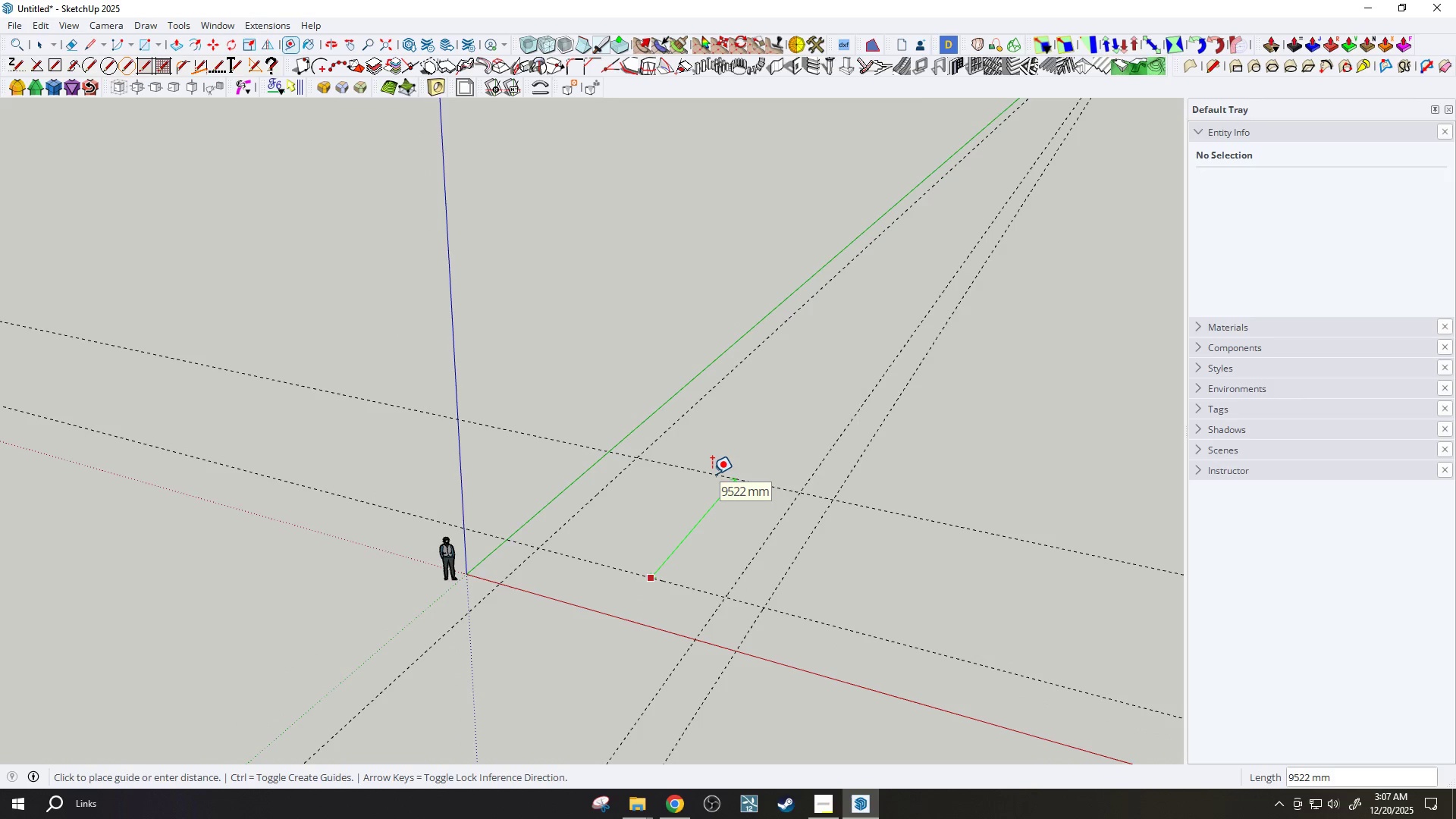 
type(10)
key(Escape)
 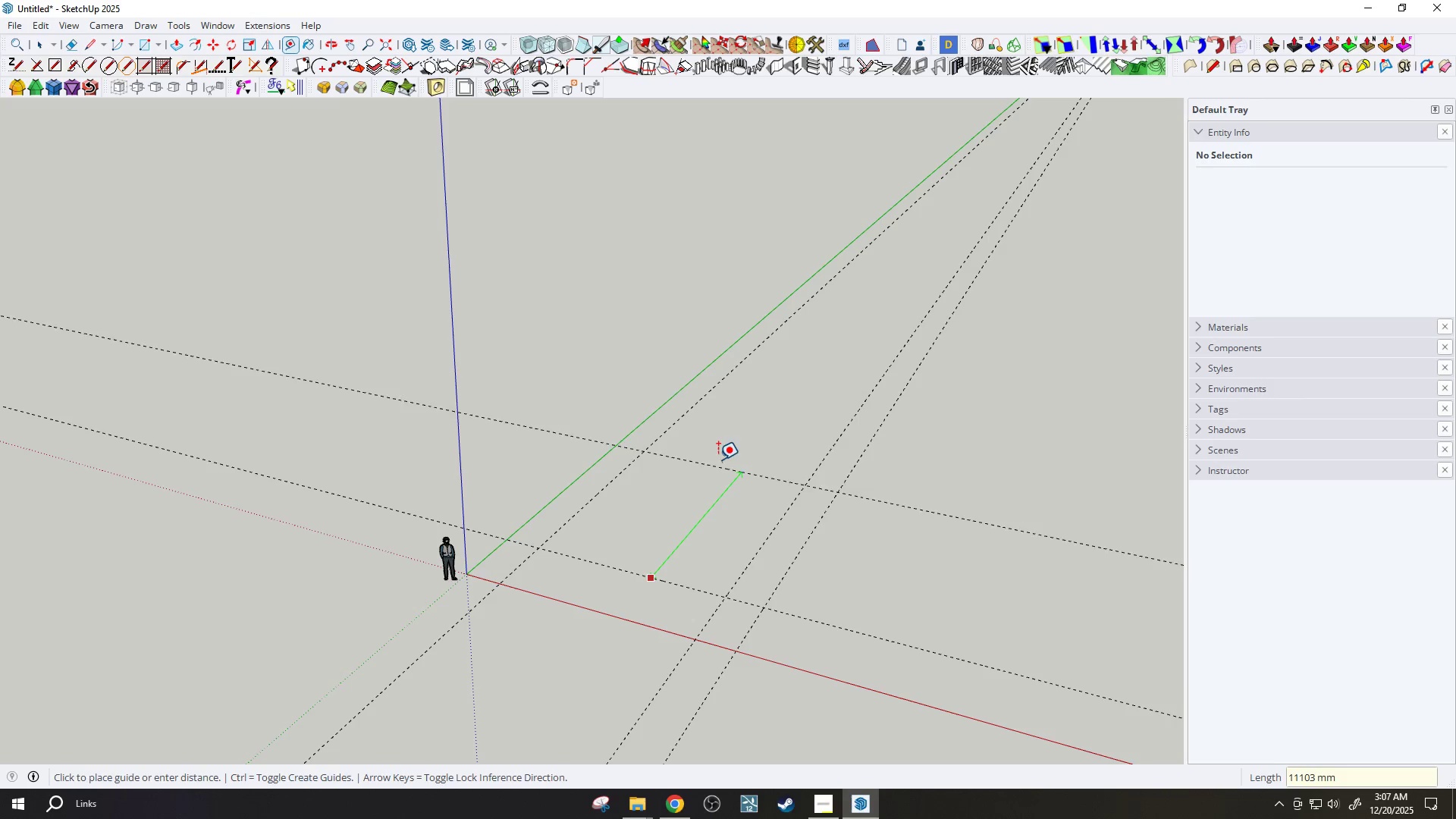 
type(et)
 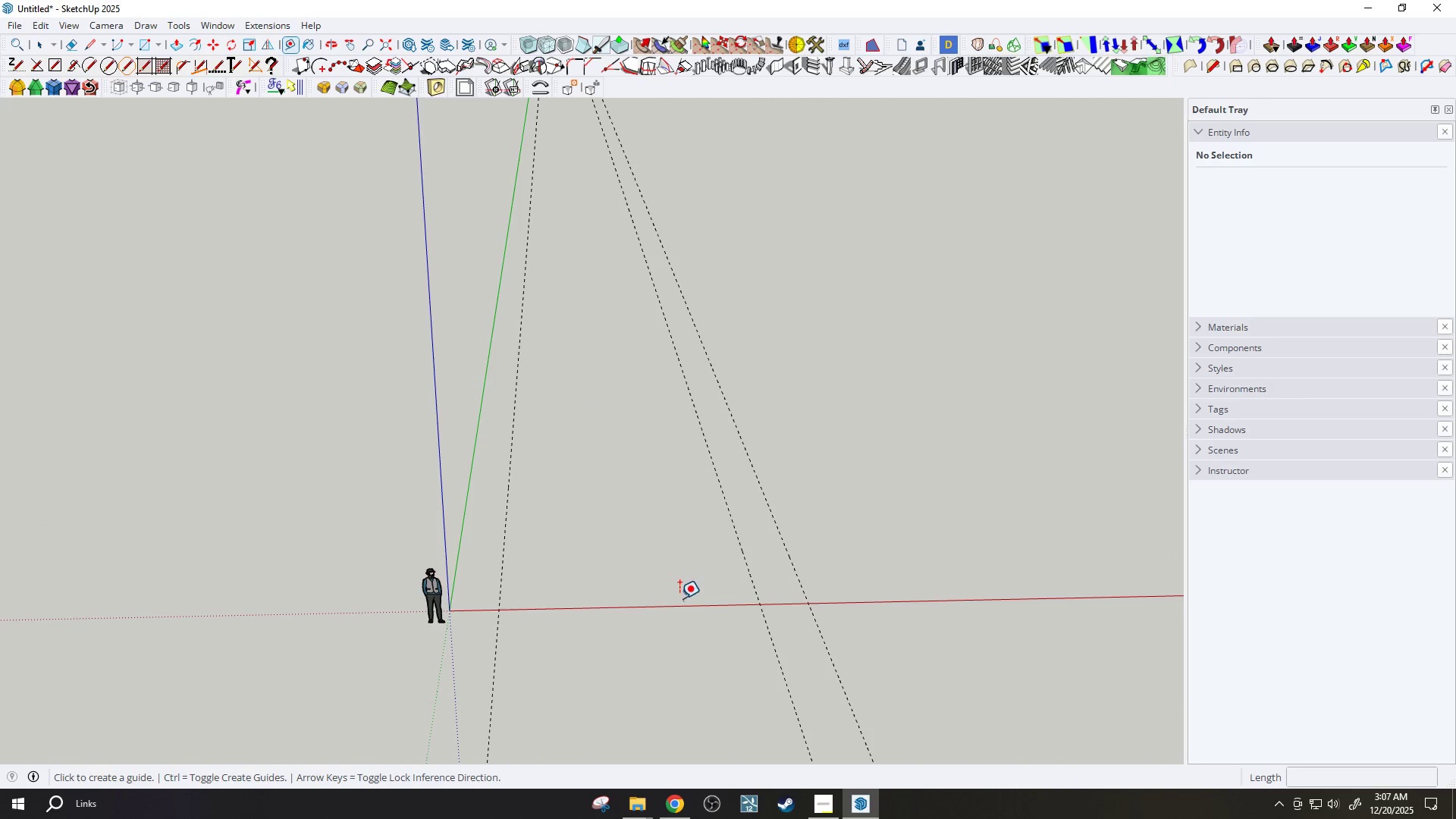 
left_click_drag(start_coordinate=[644, 563], to_coordinate=[641, 576])
 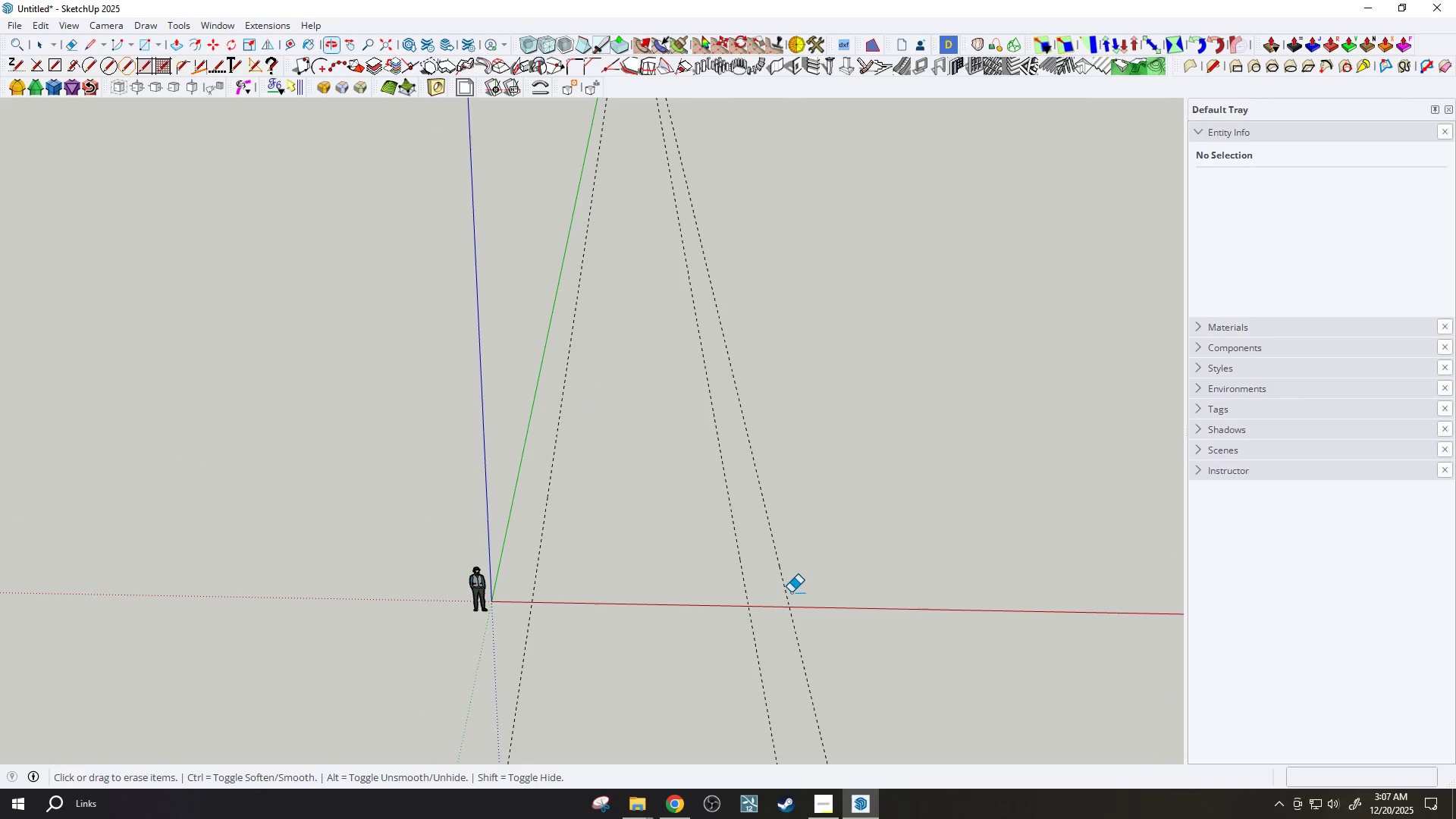 
scroll: coordinate [703, 588], scroll_direction: up, amount: 2.0
 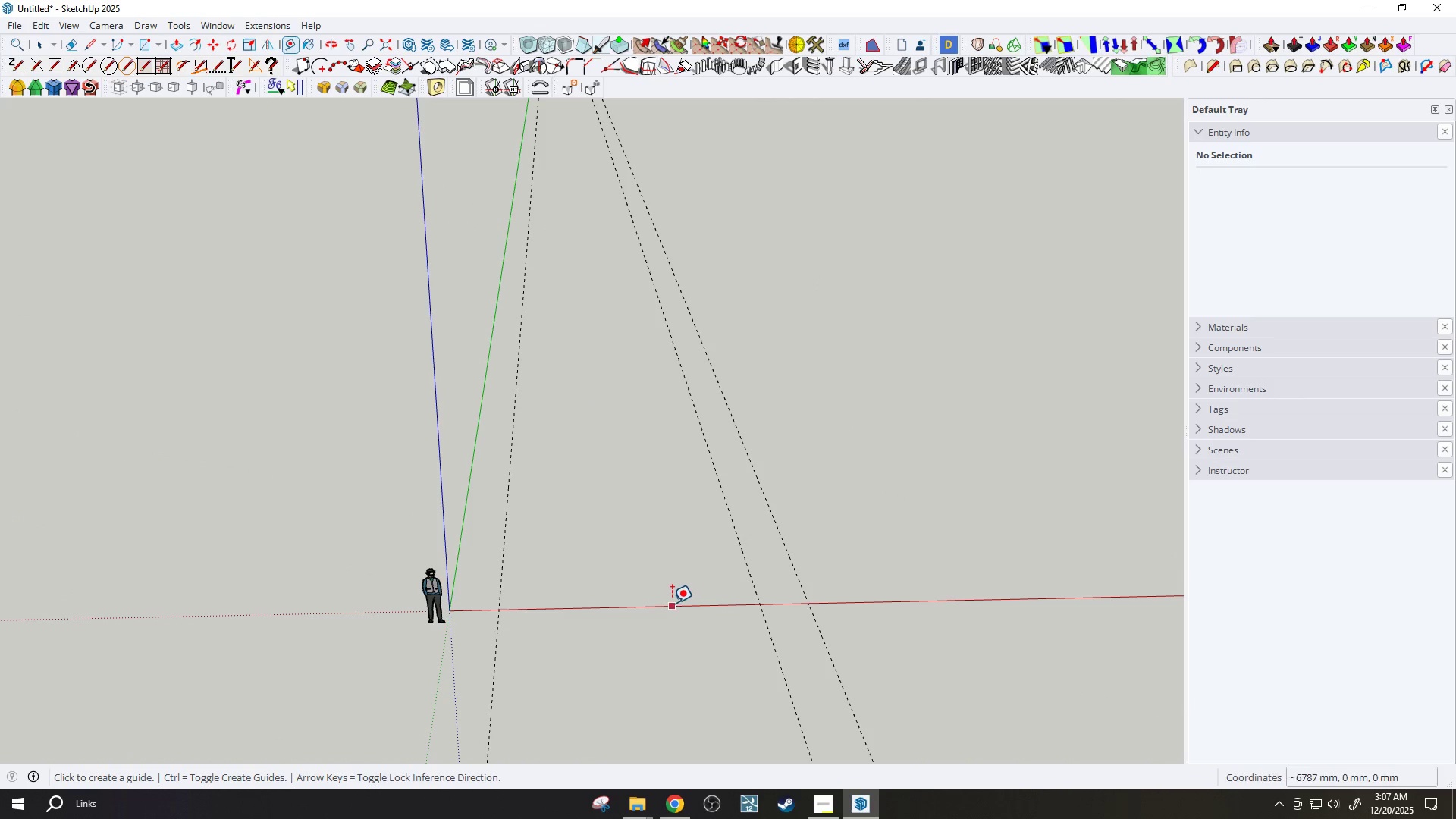 
left_click([672, 603])
 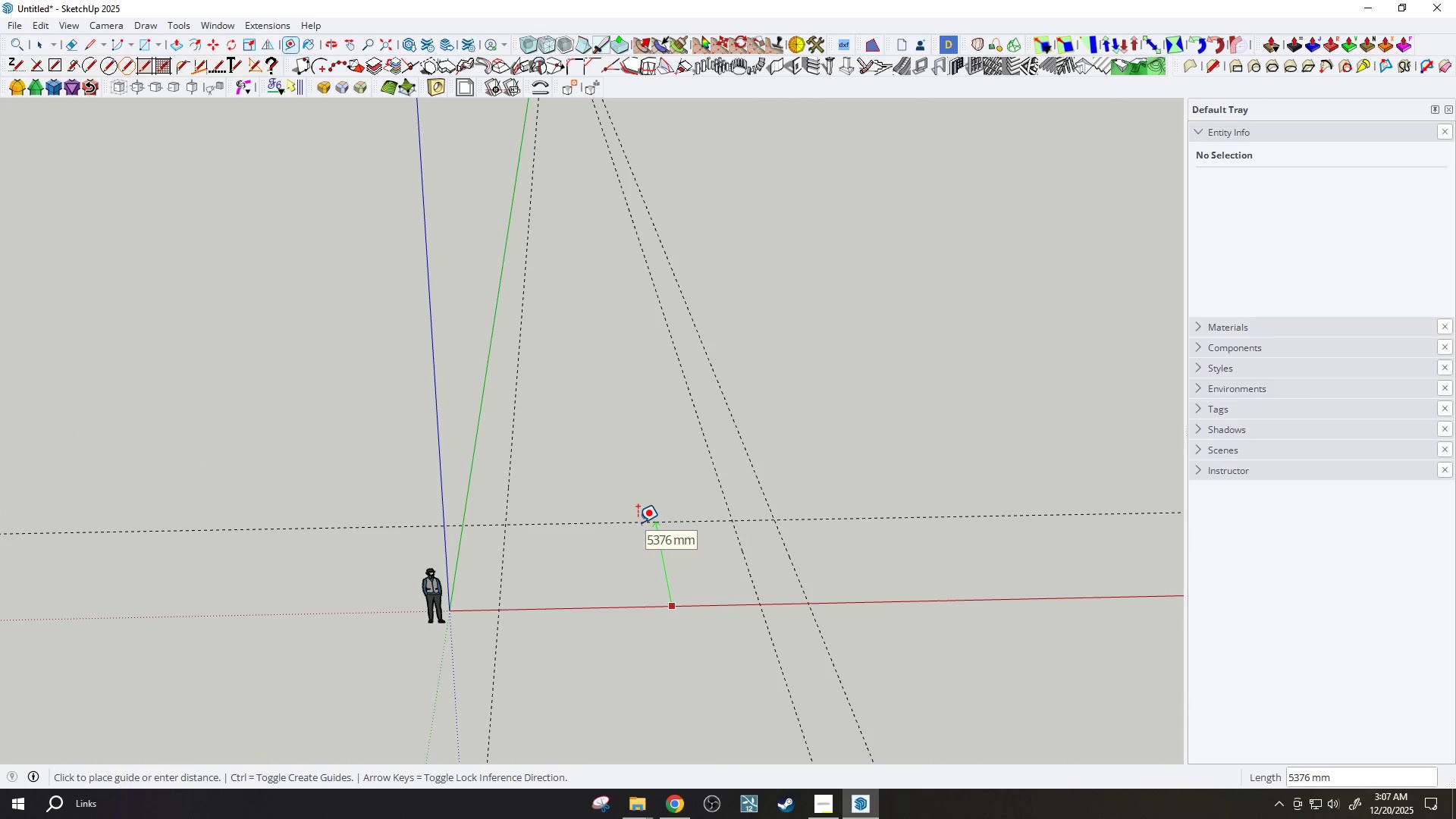 
scroll: coordinate [638, 522], scroll_direction: up, amount: 1.0
 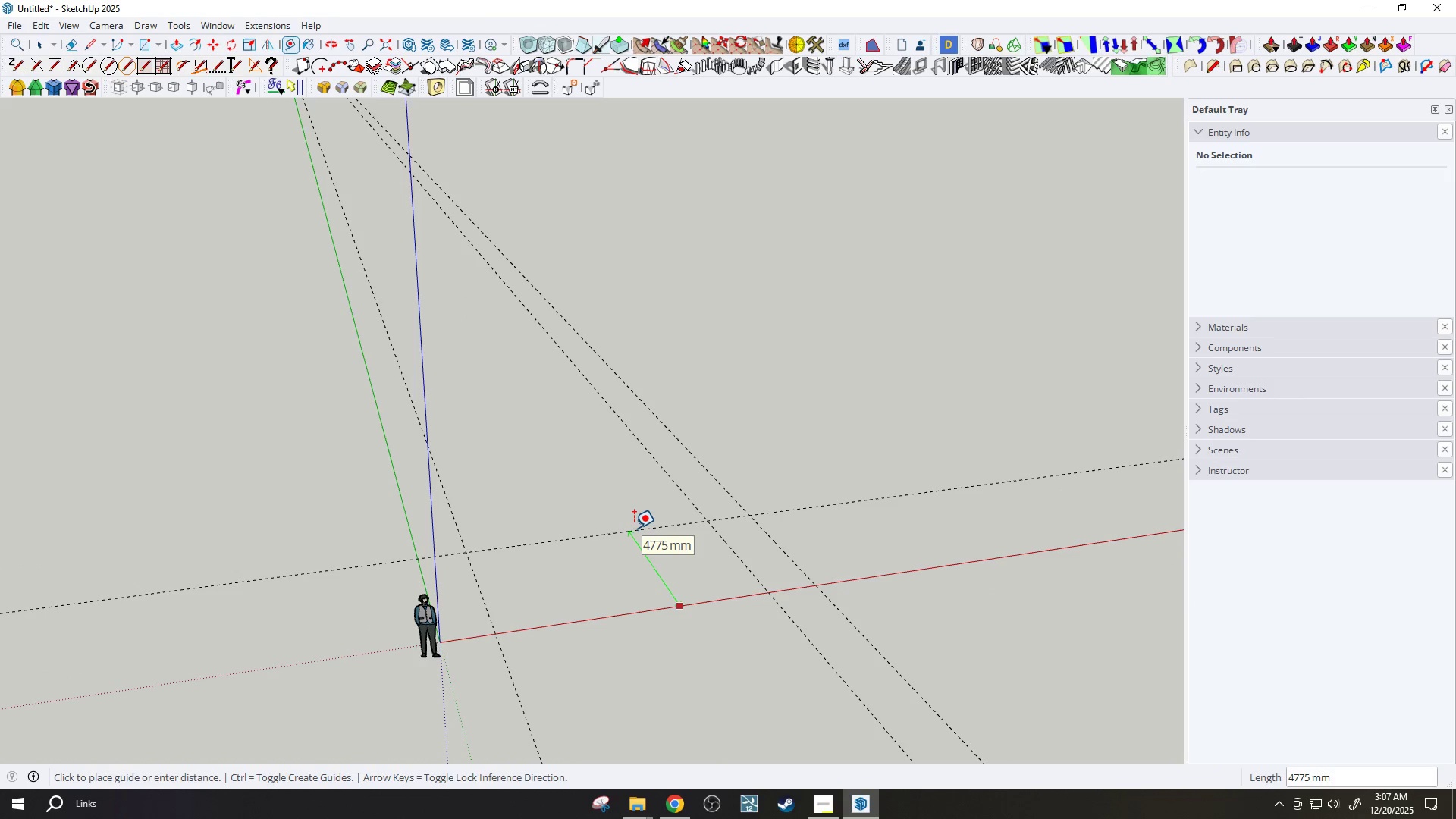 
wait(10.63)
 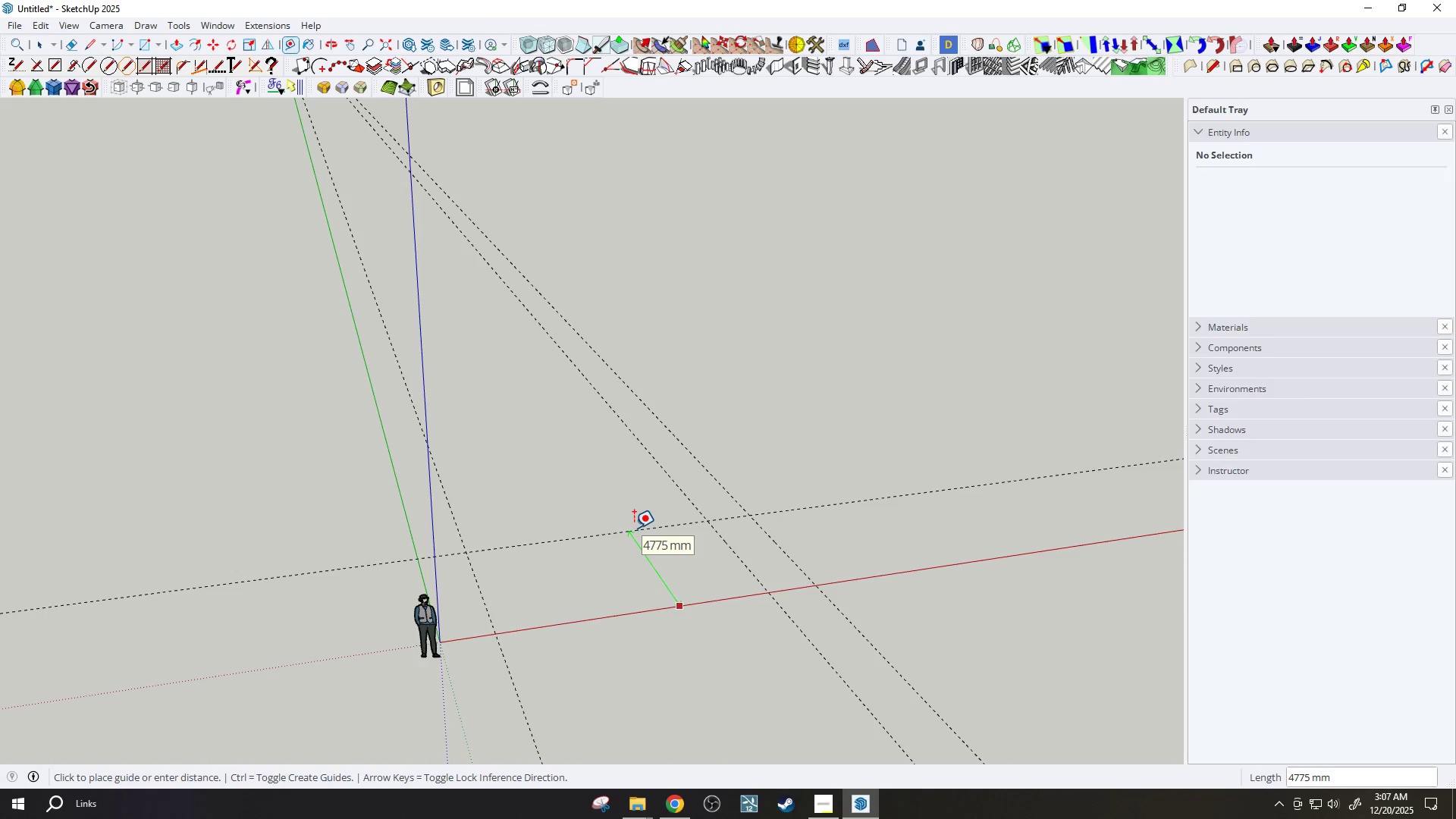 
type(6000)
 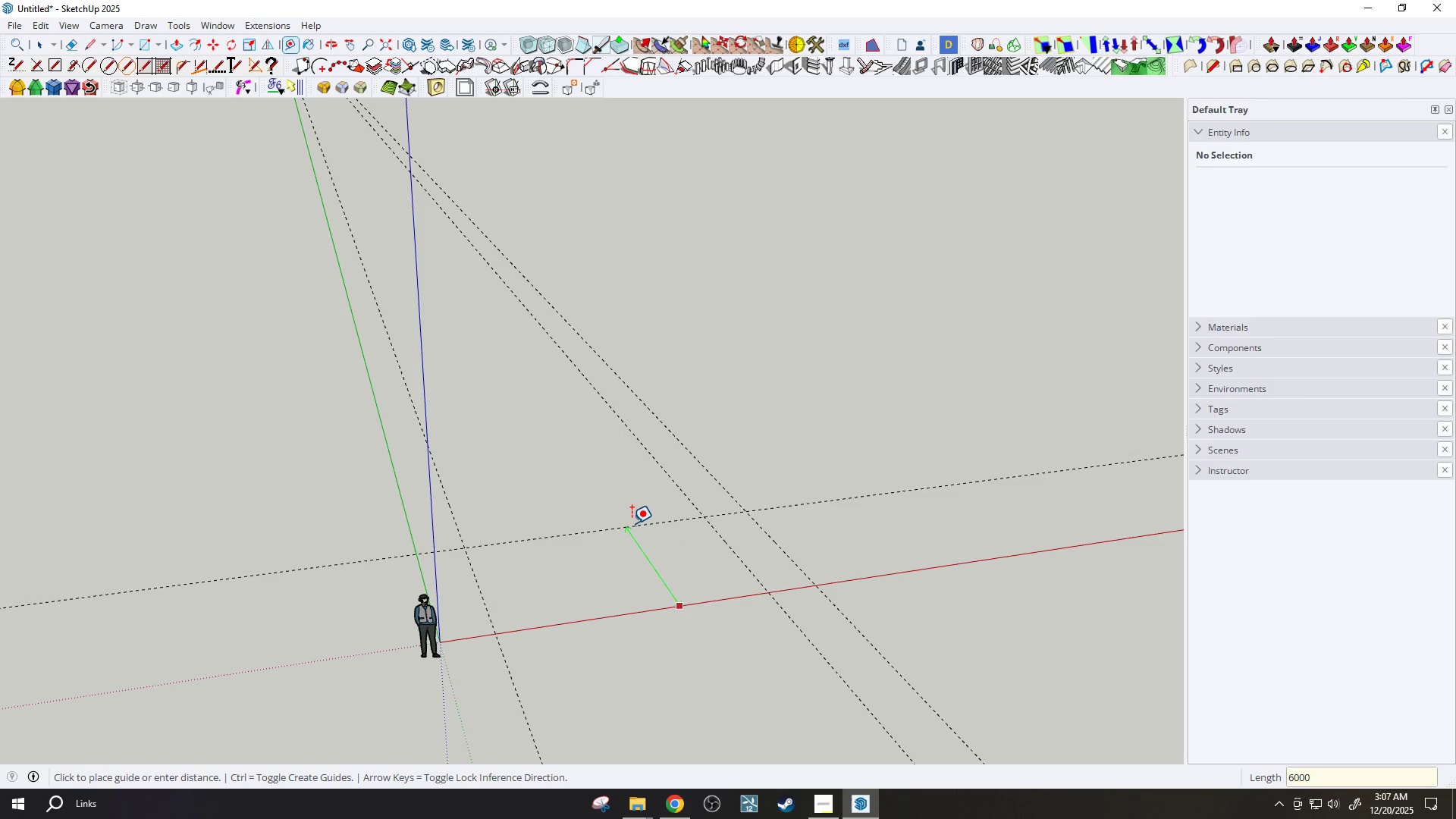 
key(Enter)
 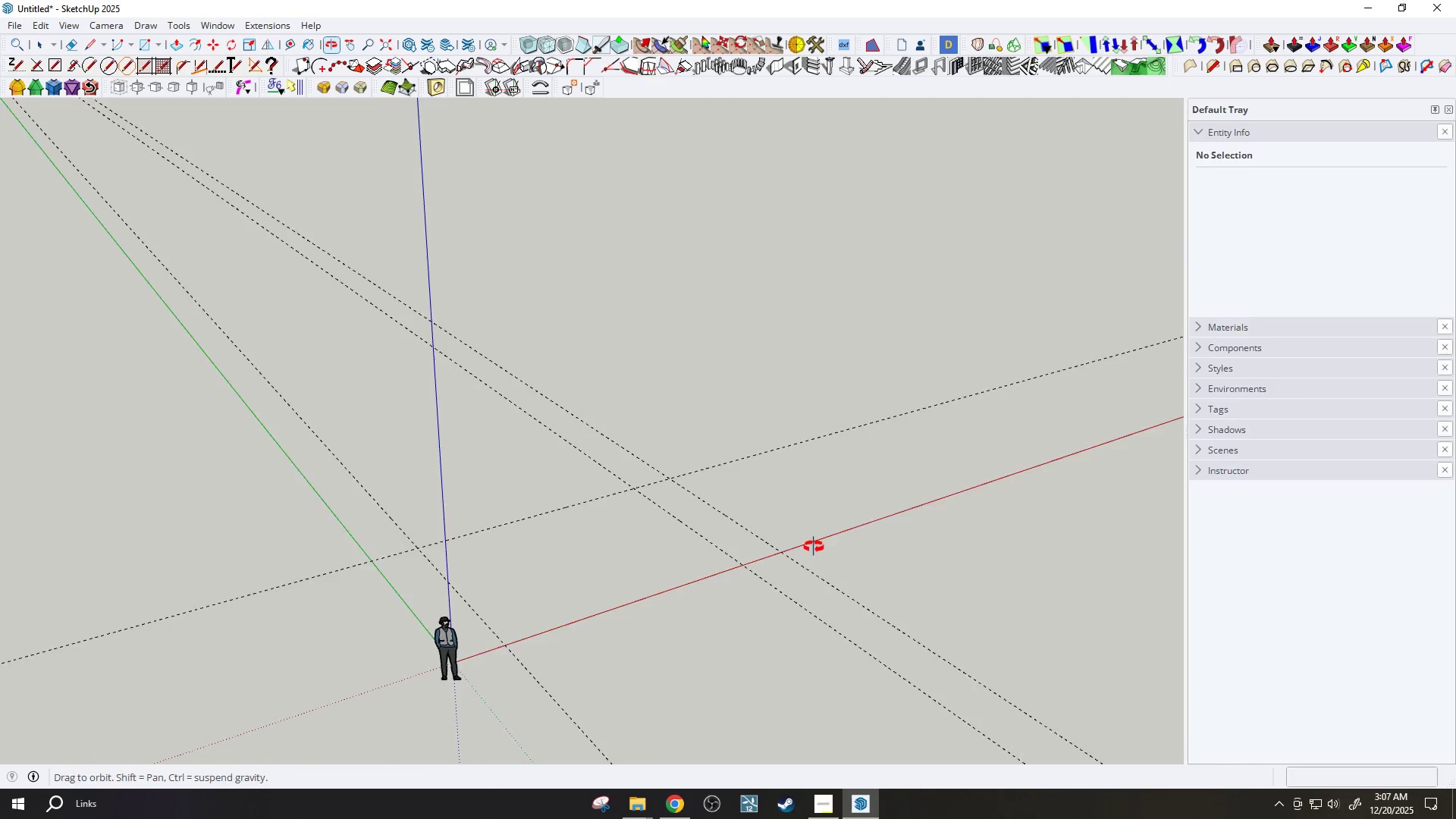 
scroll: coordinate [475, 598], scroll_direction: up, amount: 4.0
 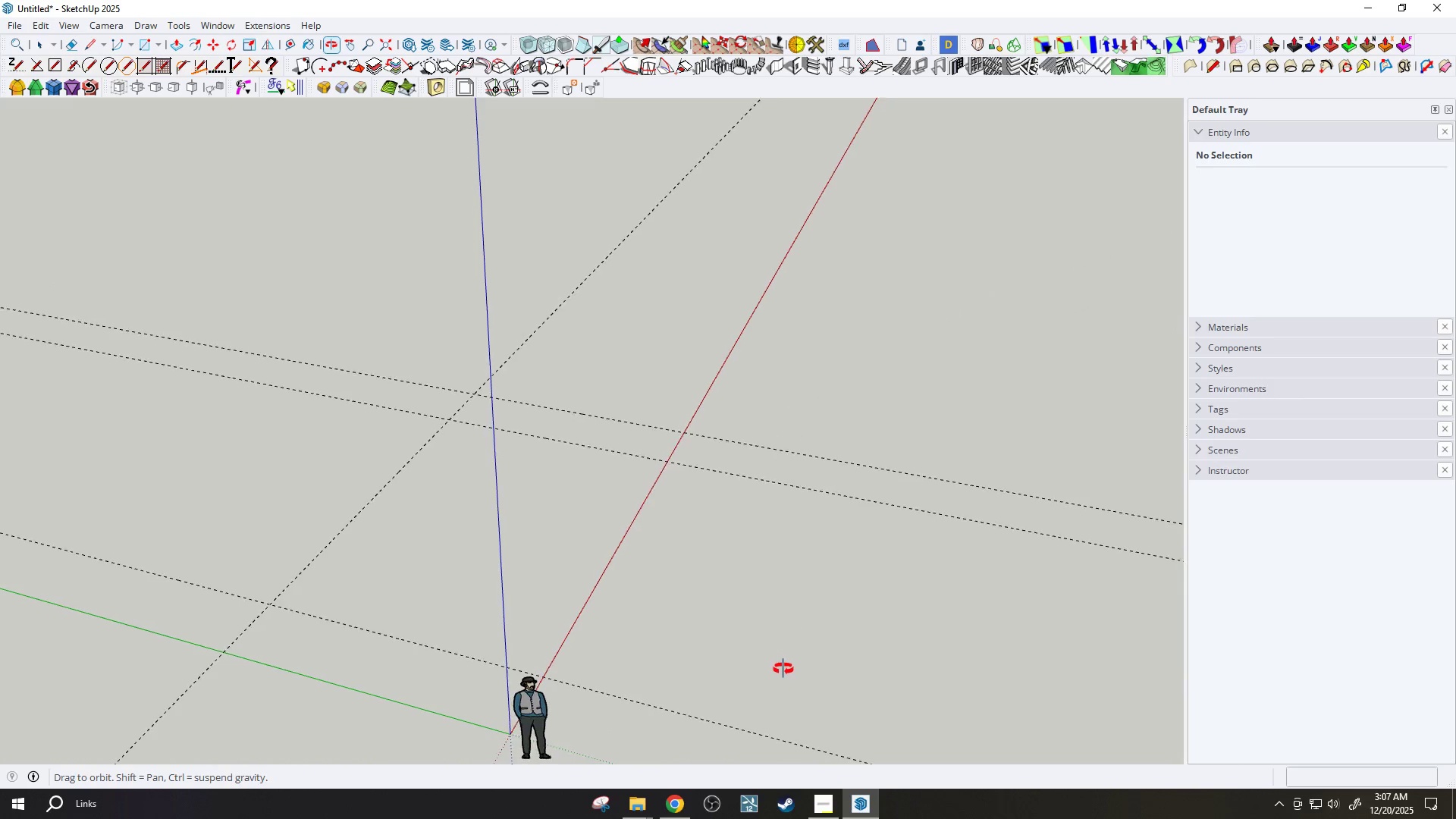 
scroll: coordinate [452, 503], scroll_direction: down, amount: 4.0
 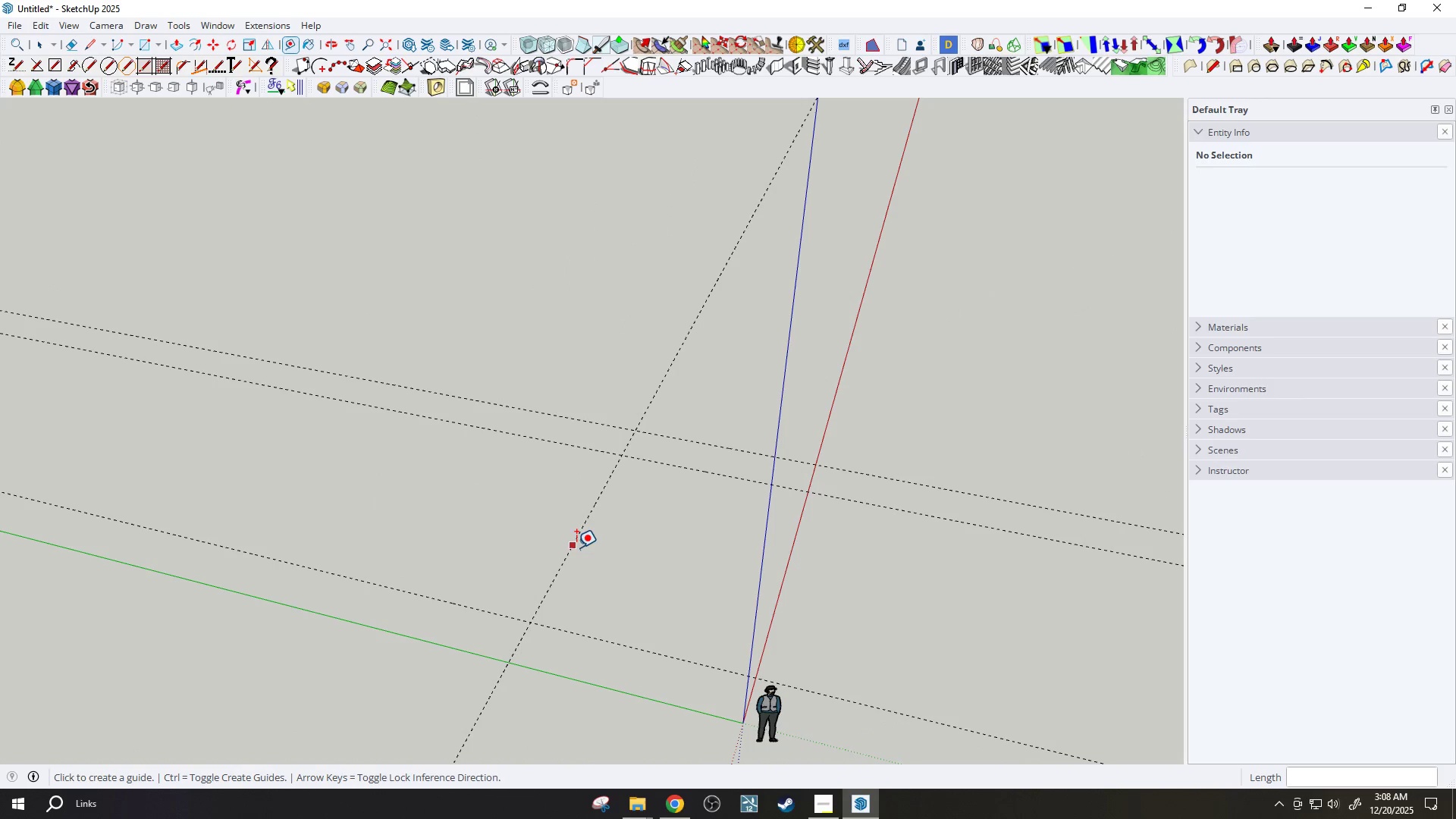 
left_click_drag(start_coordinate=[574, 547], to_coordinate=[568, 546])
 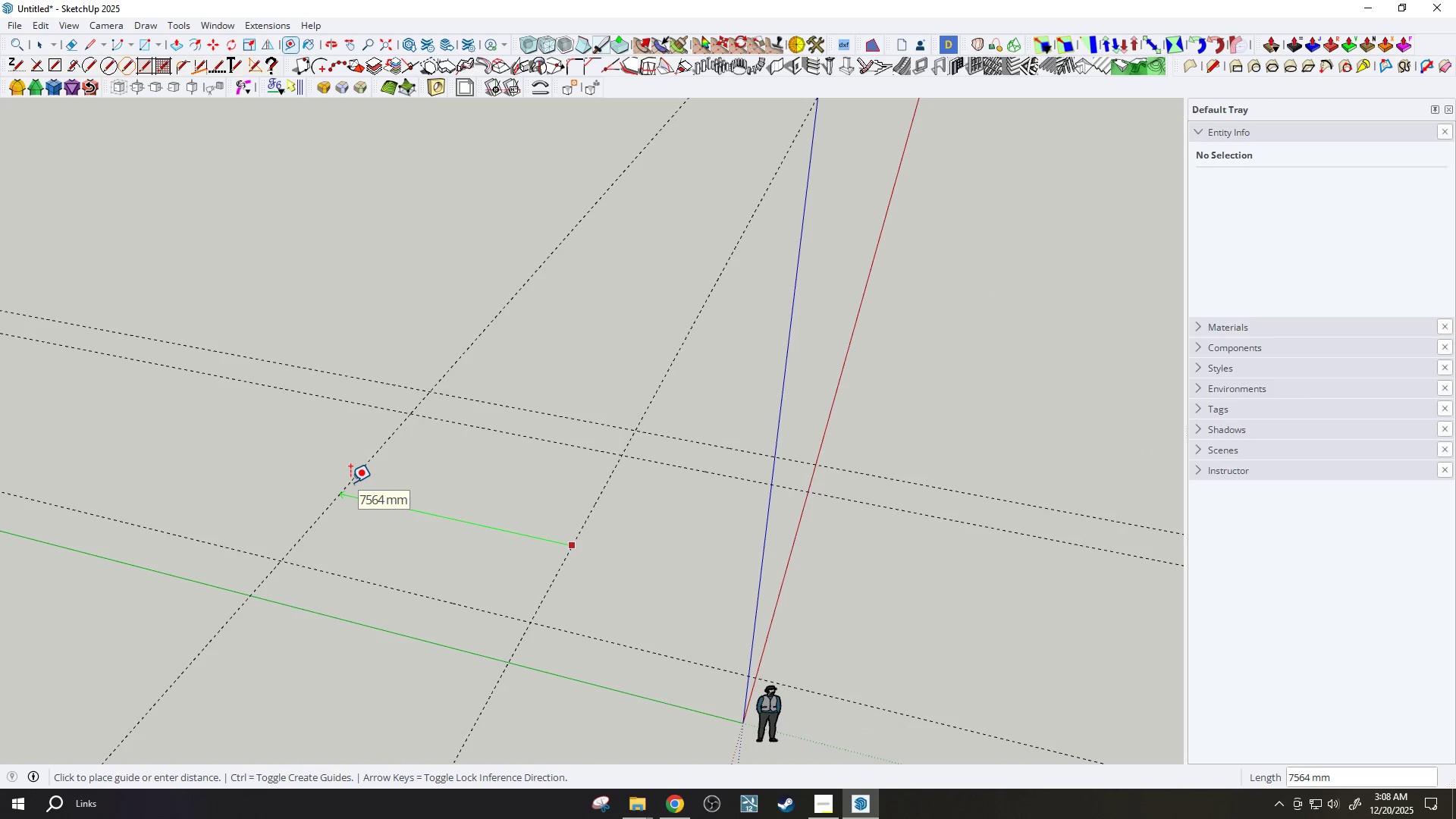 
type(8000)
 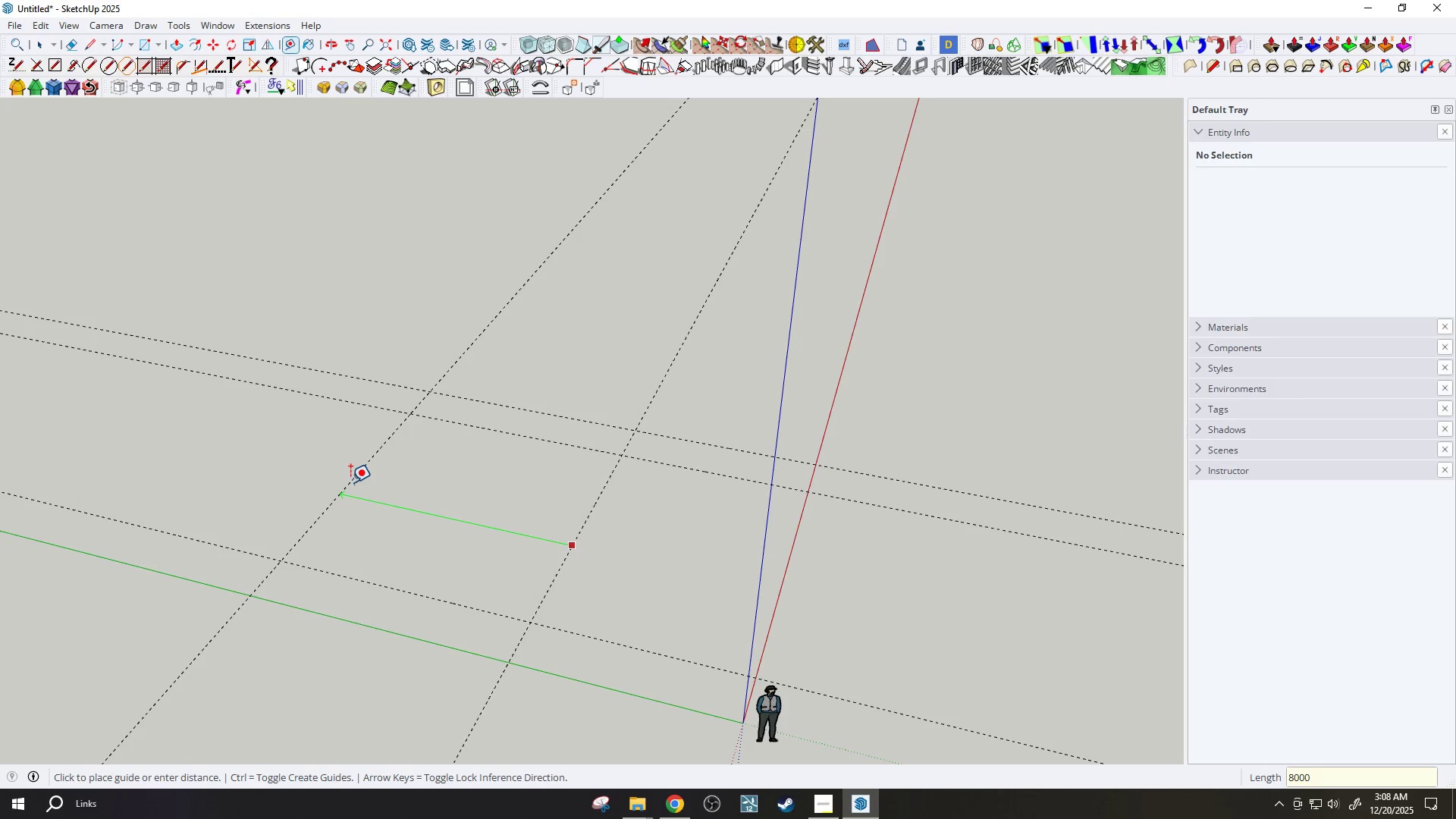 
key(Enter)
 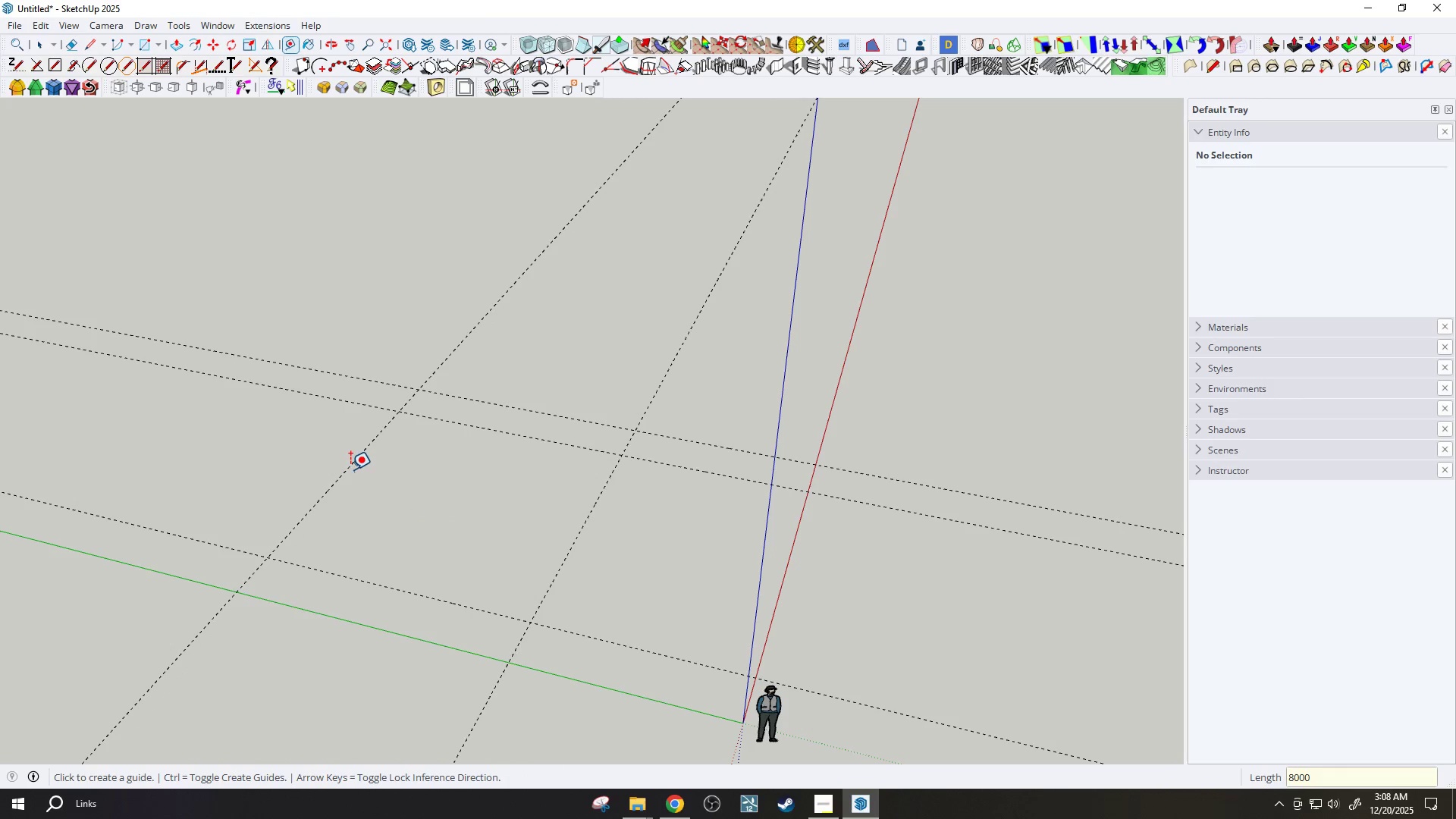 
left_click([344, 465])
 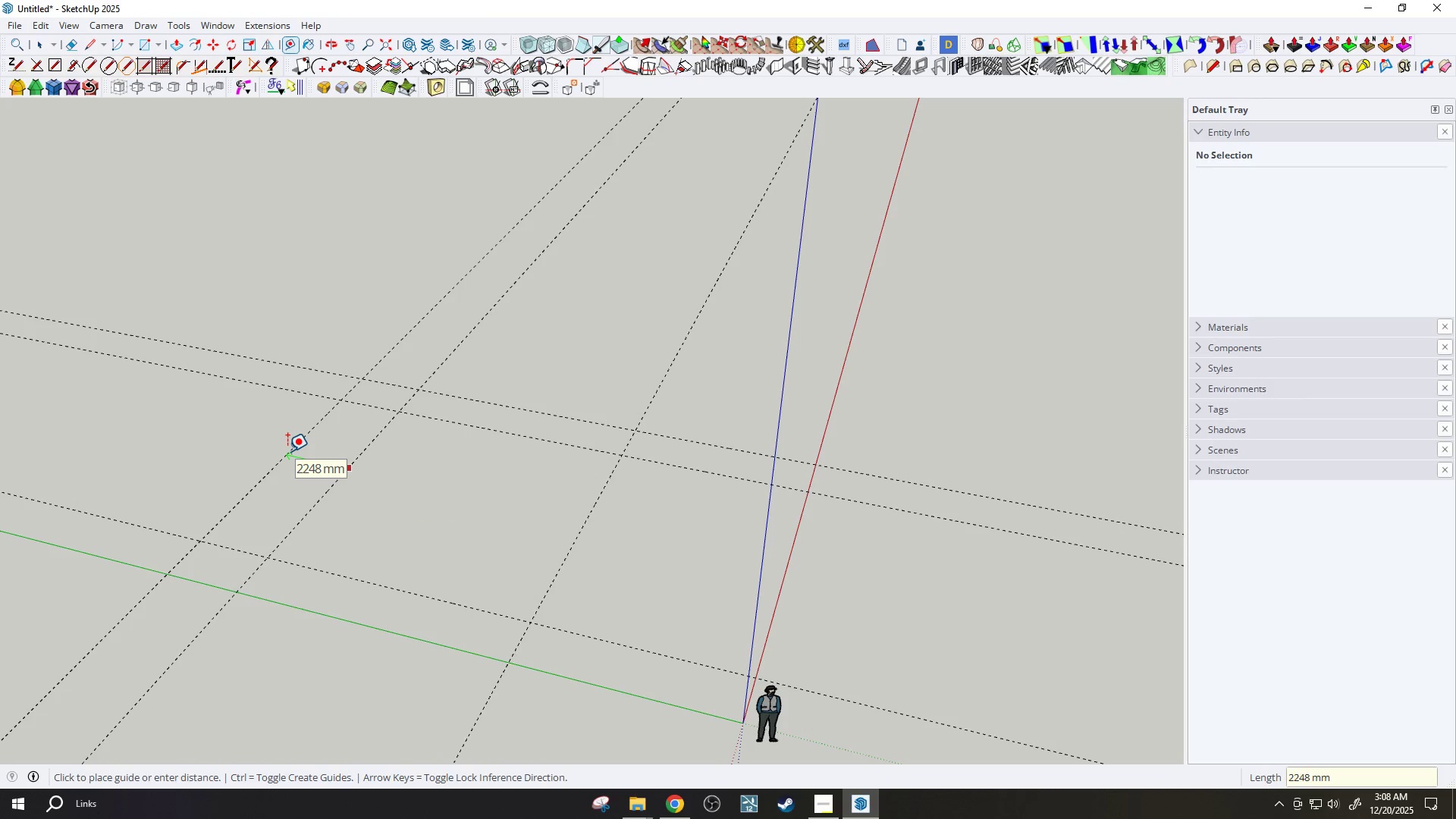 
type(2000)
 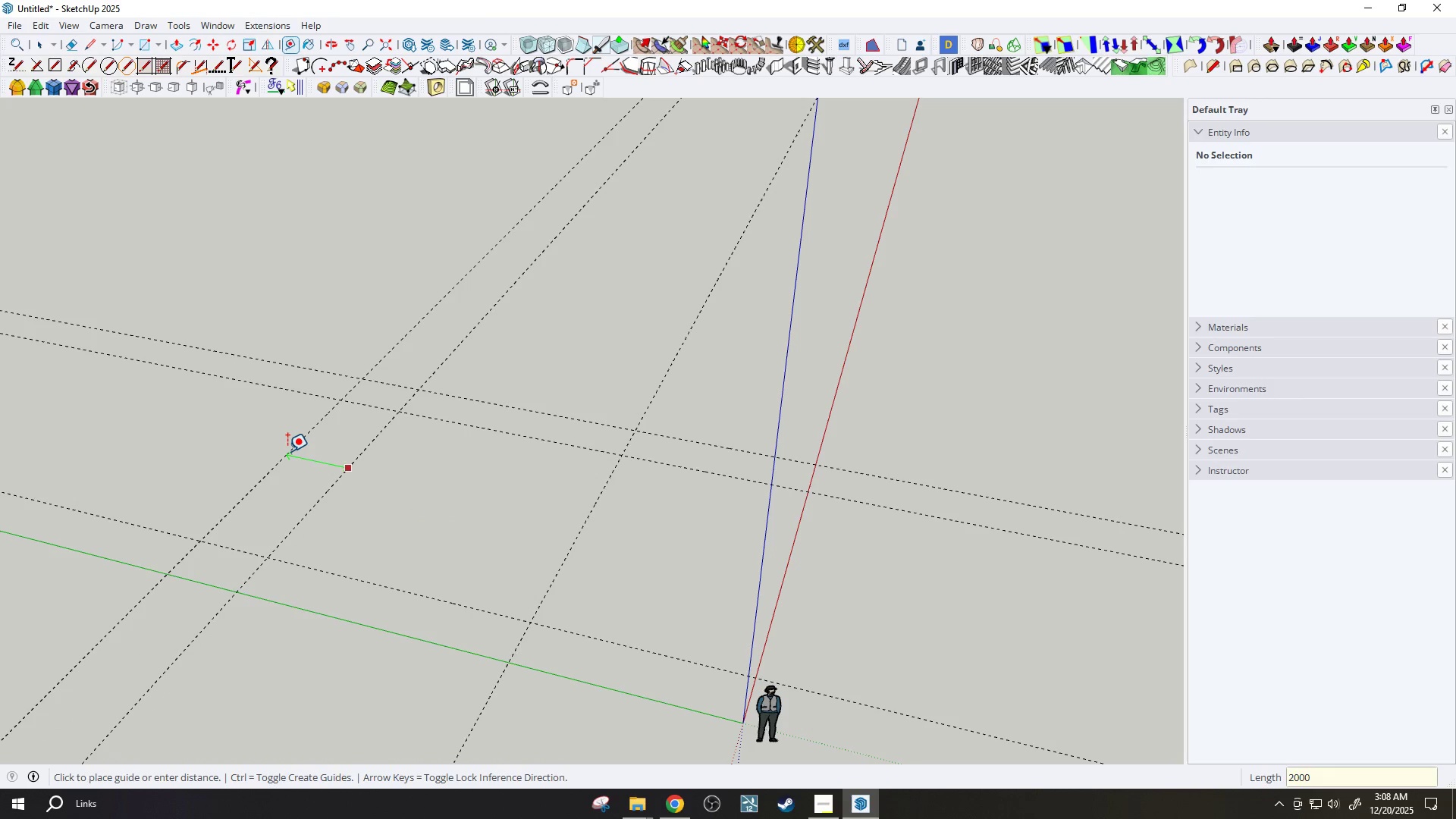 
key(Enter)
 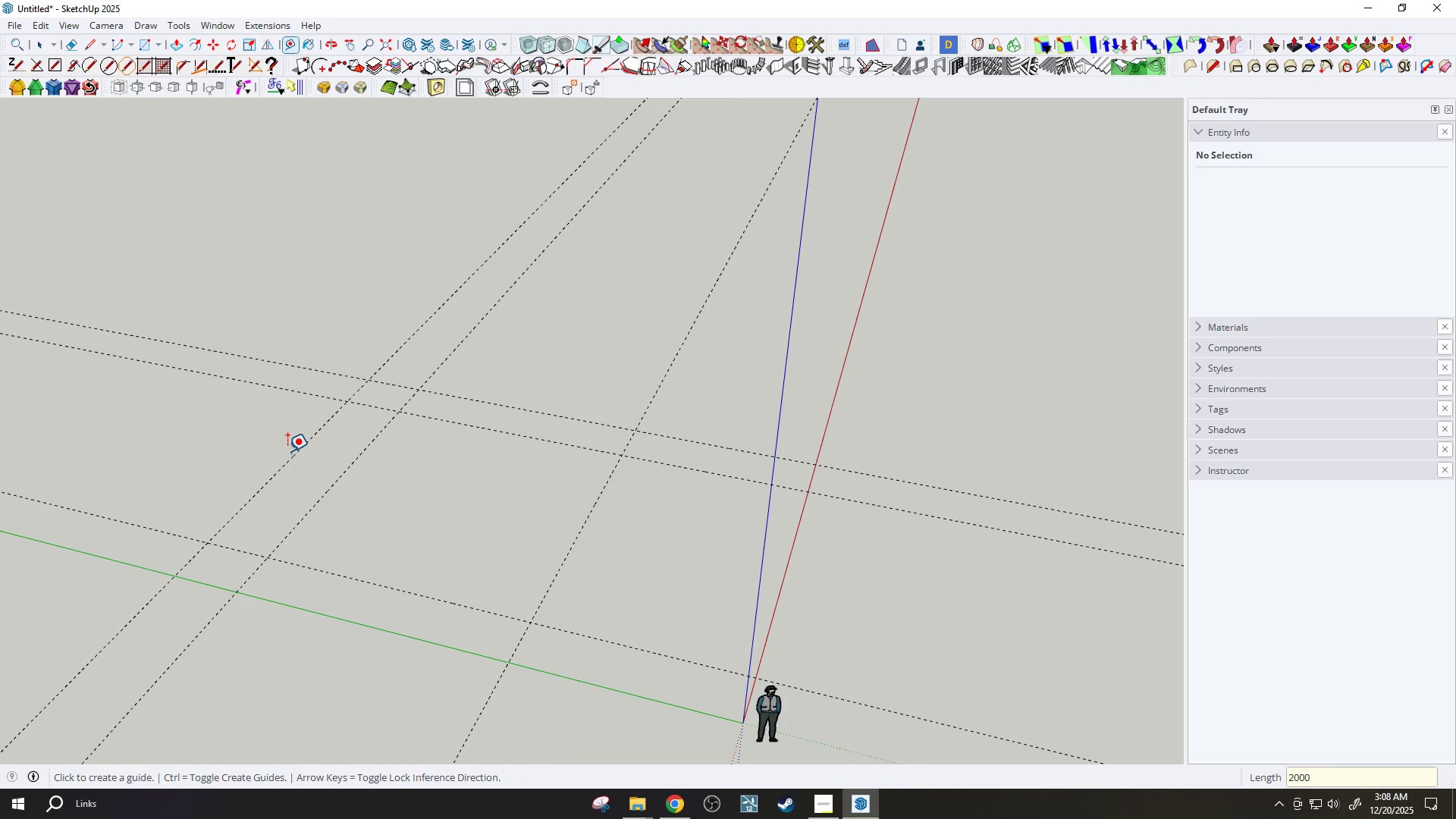 
key(R)
 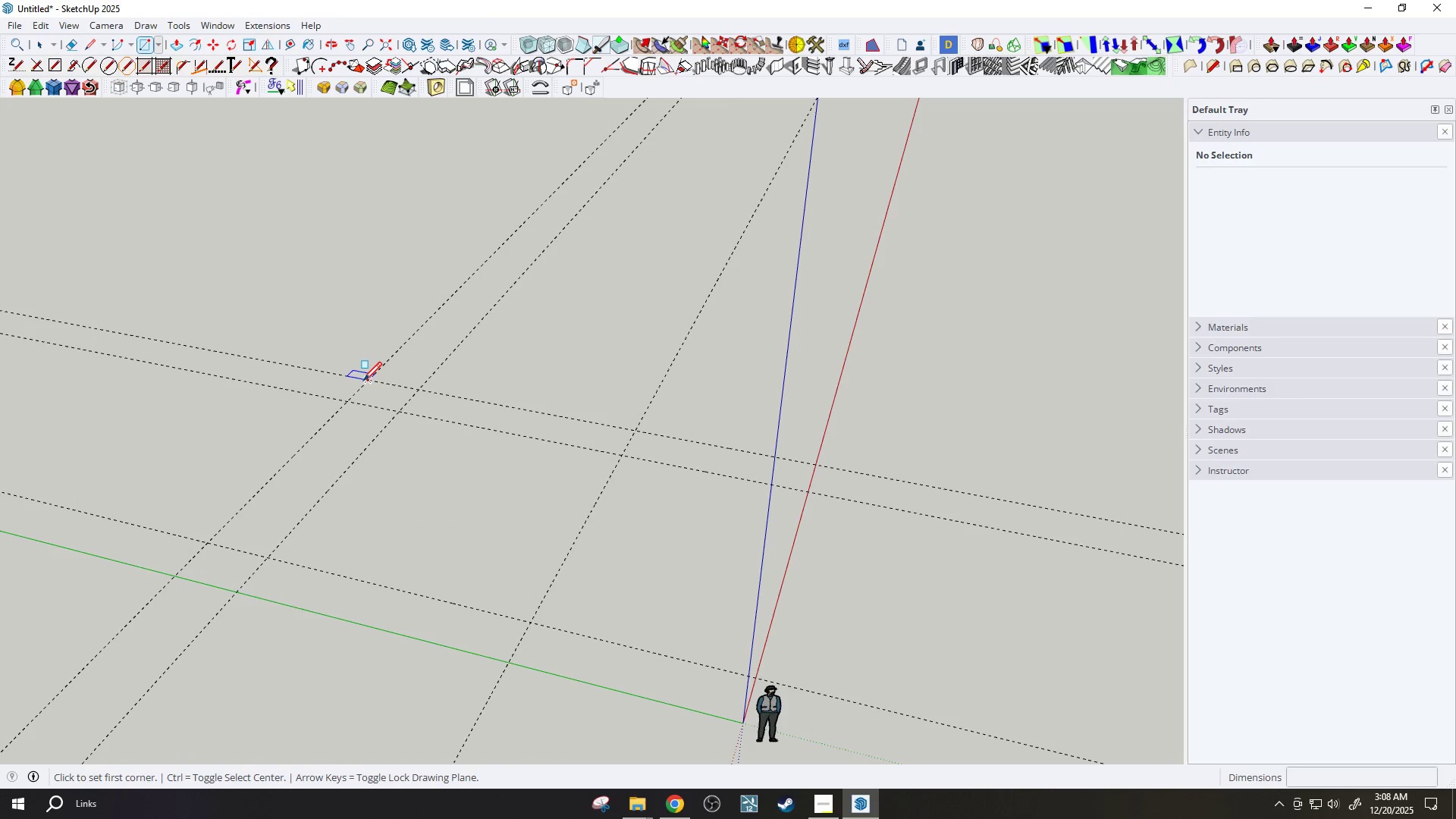 
left_click([363, 382])
 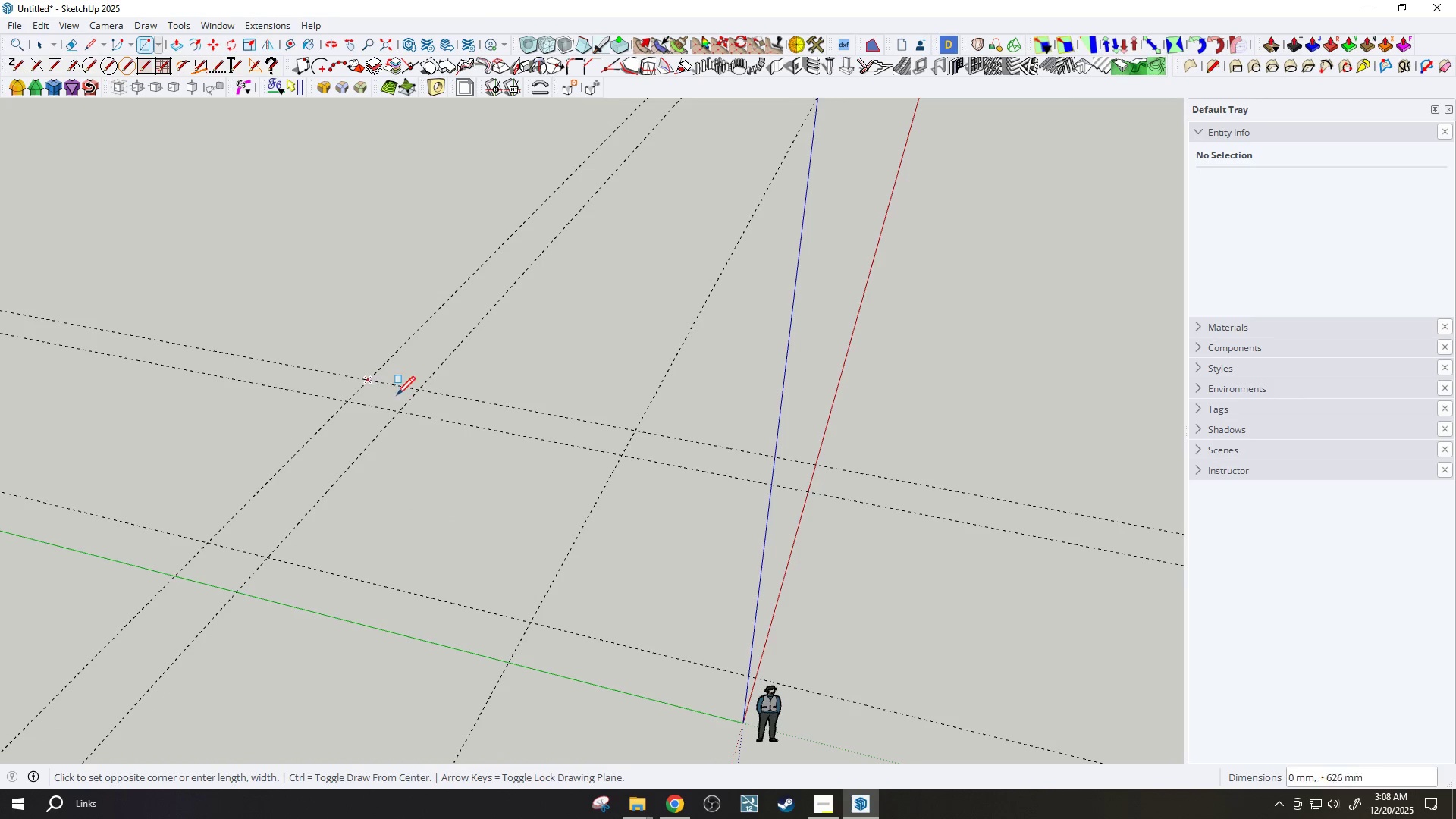 
scroll: coordinate [415, 407], scroll_direction: down, amount: 2.0
 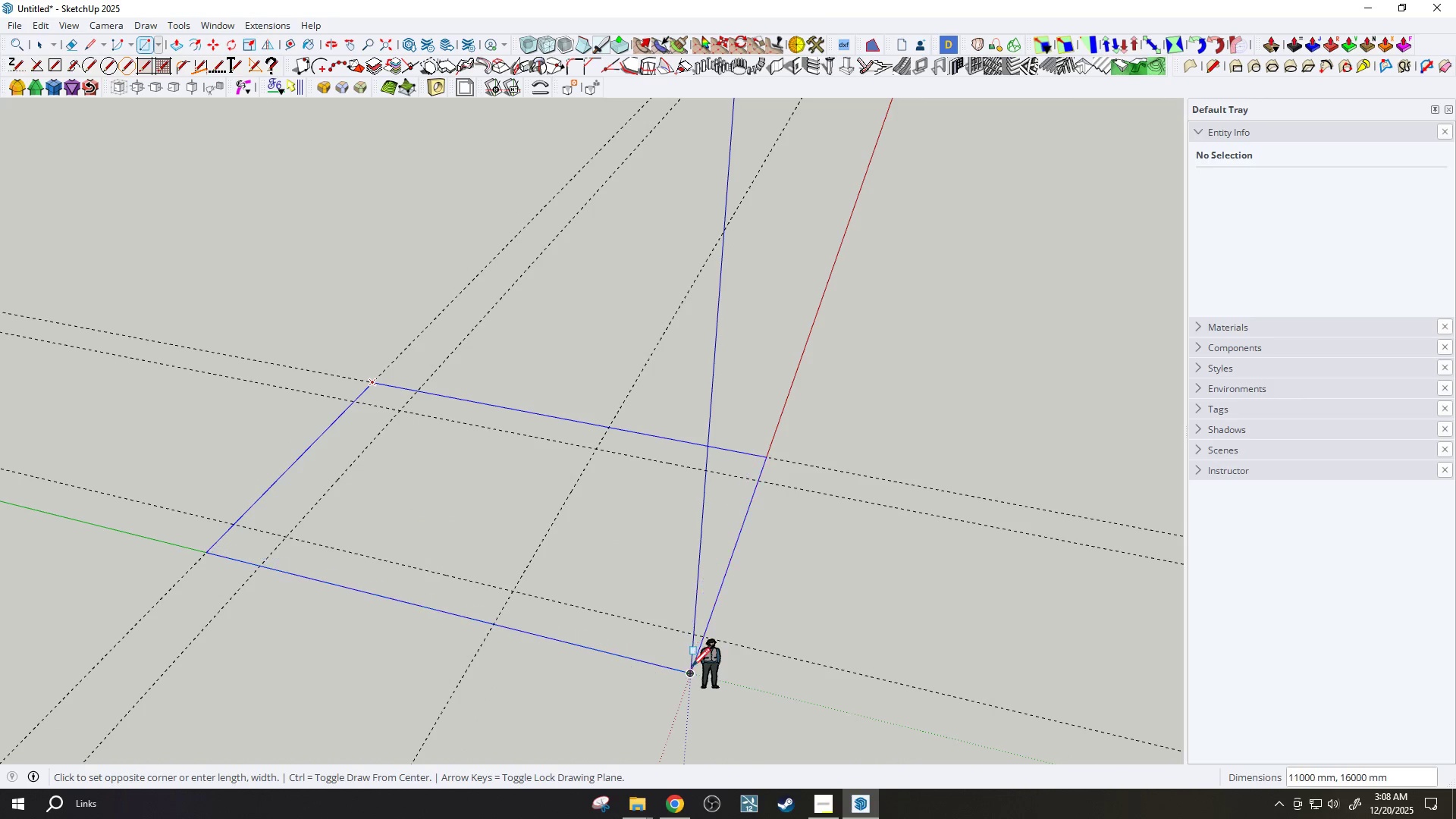 
left_click([694, 672])
 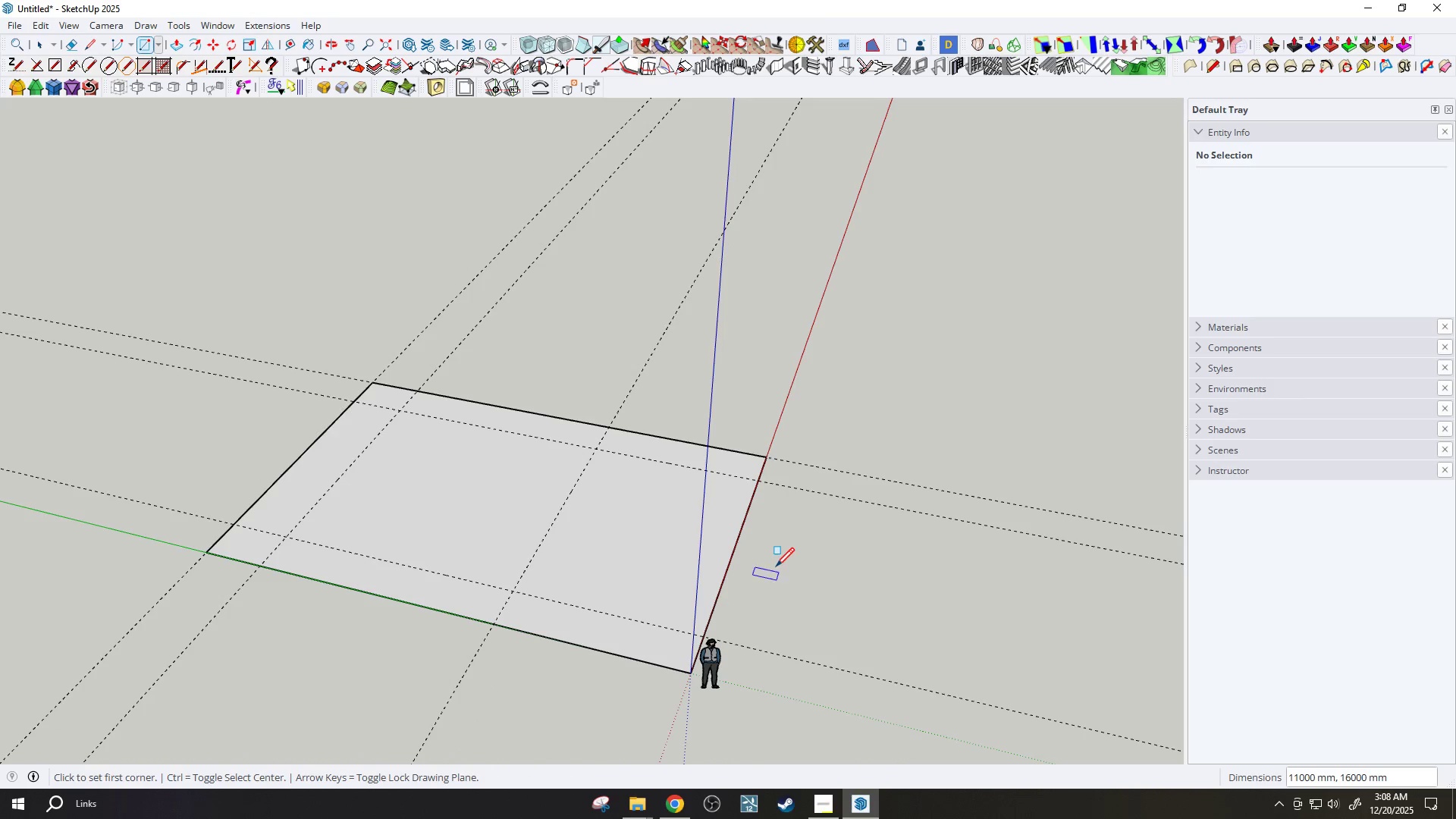 
scroll: coordinate [776, 563], scroll_direction: down, amount: 2.0
 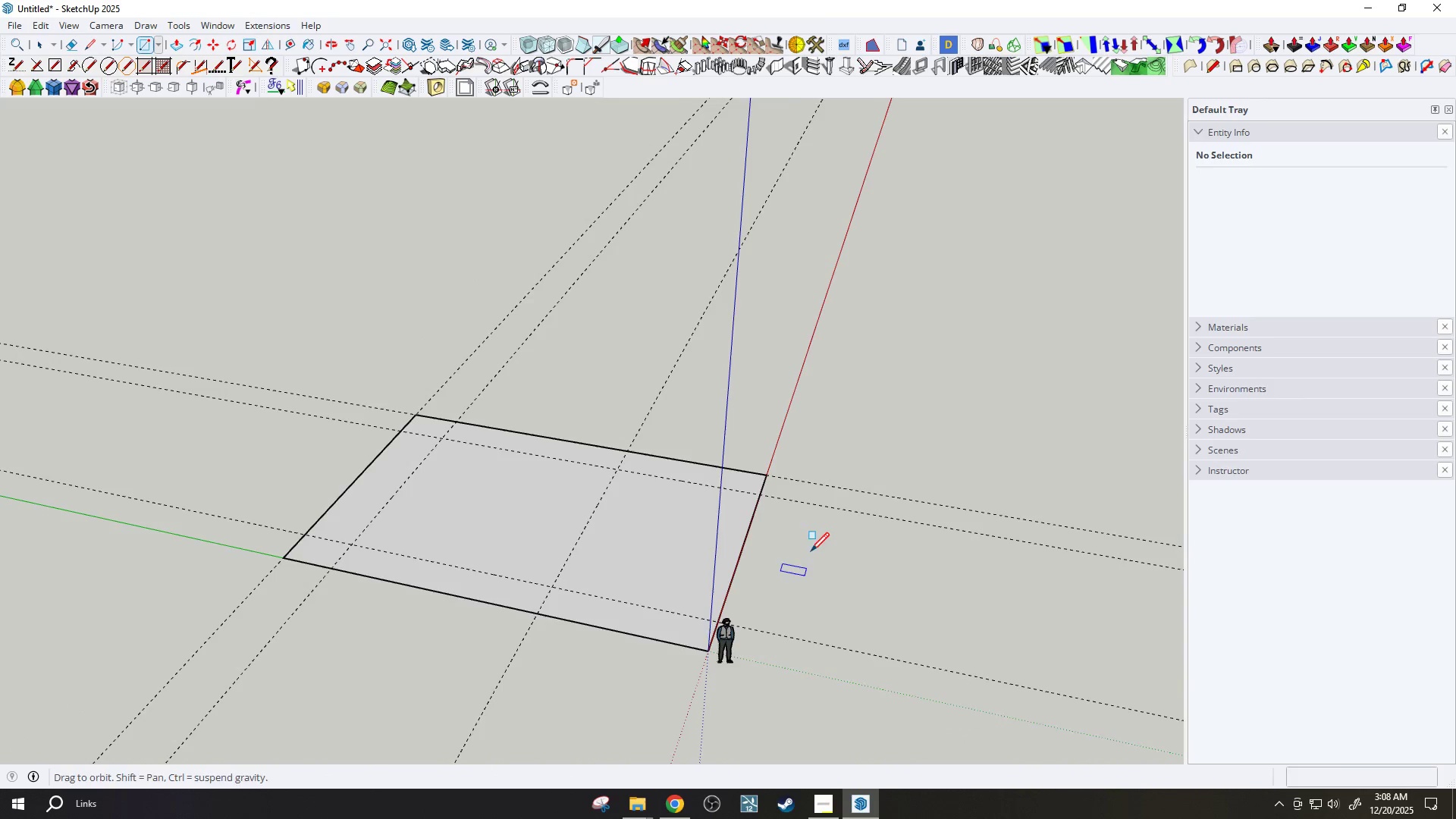 
key(Space)
 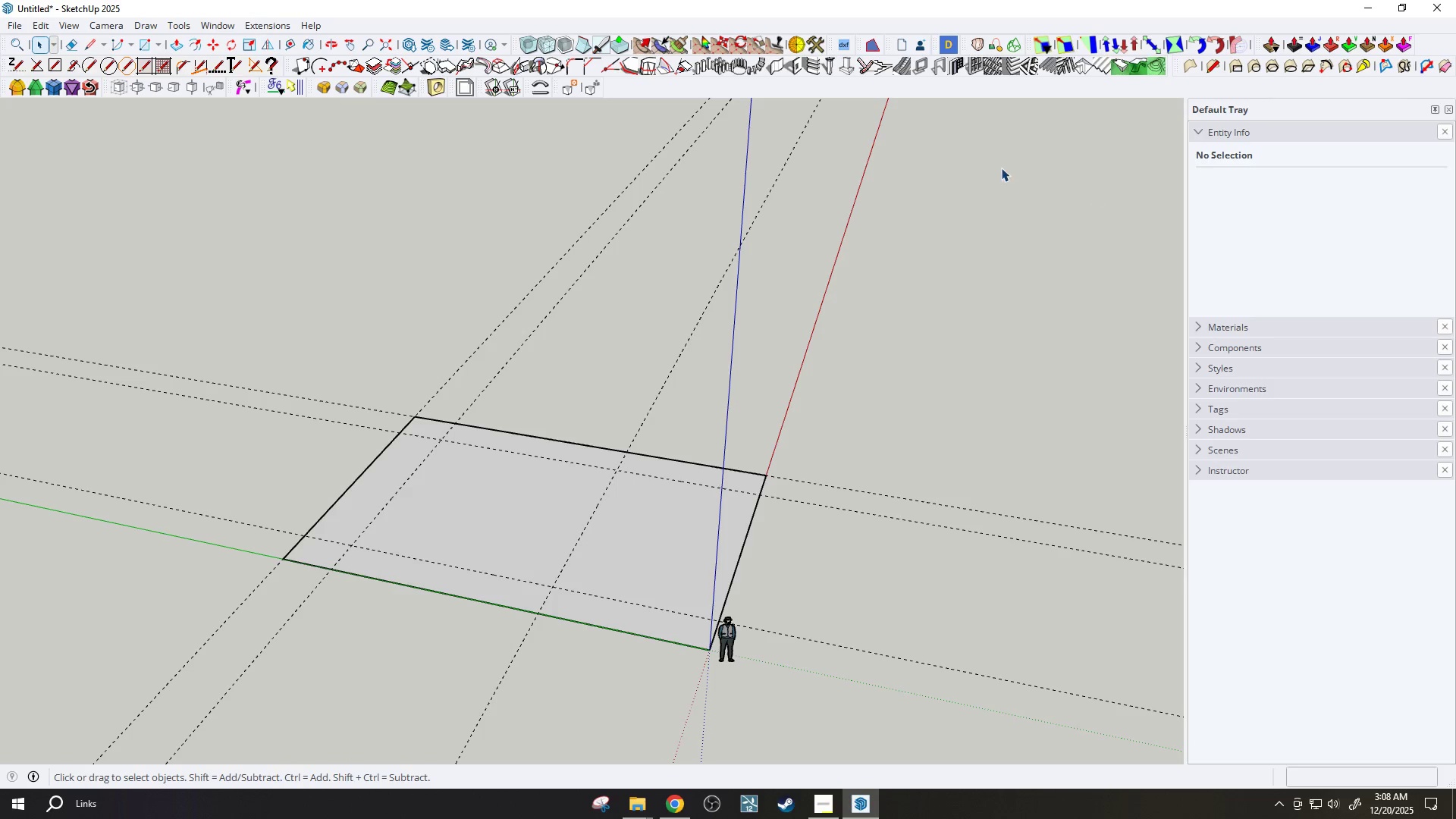 
left_click([934, 87])
 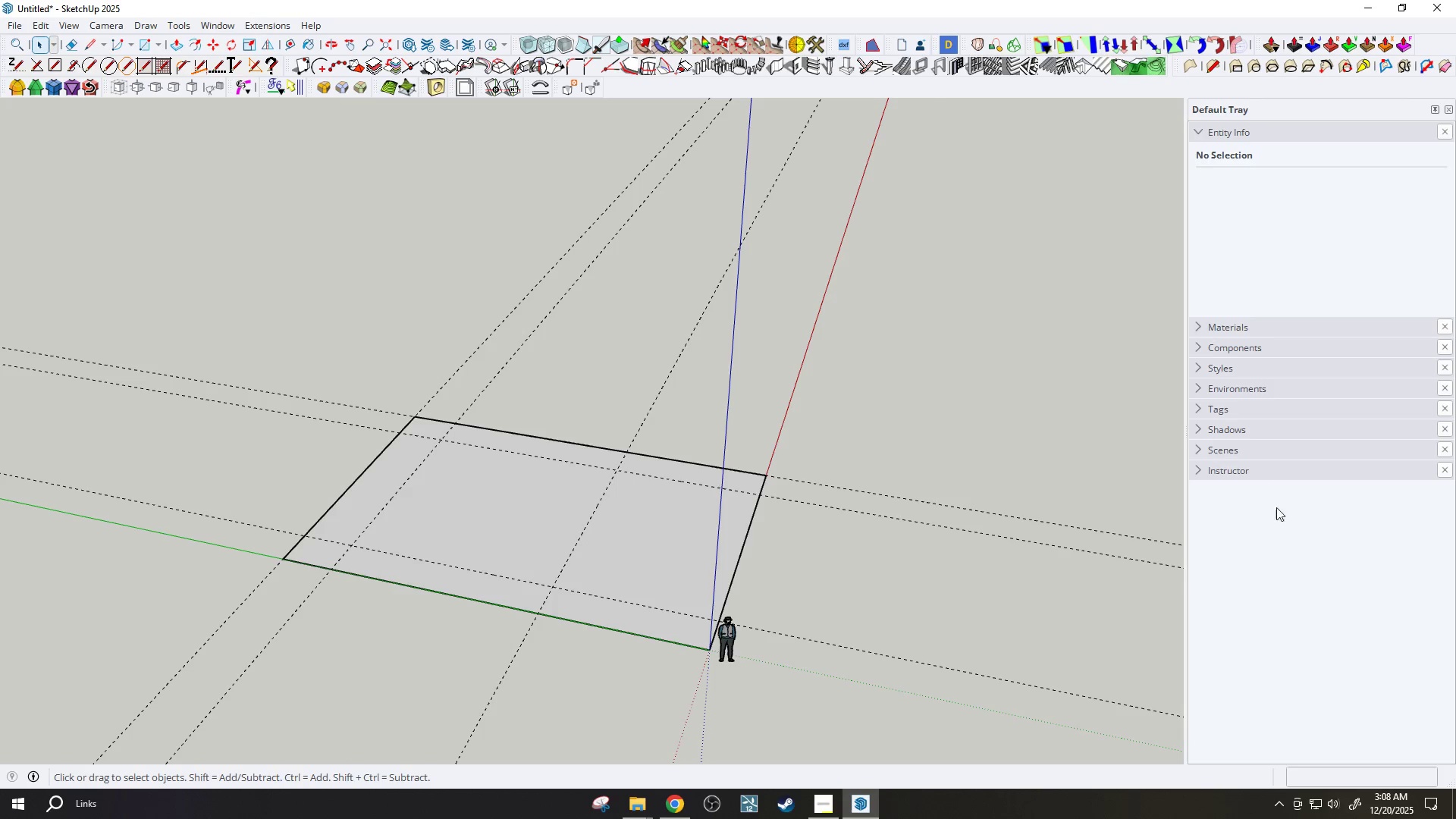 
left_click([1284, 522])
 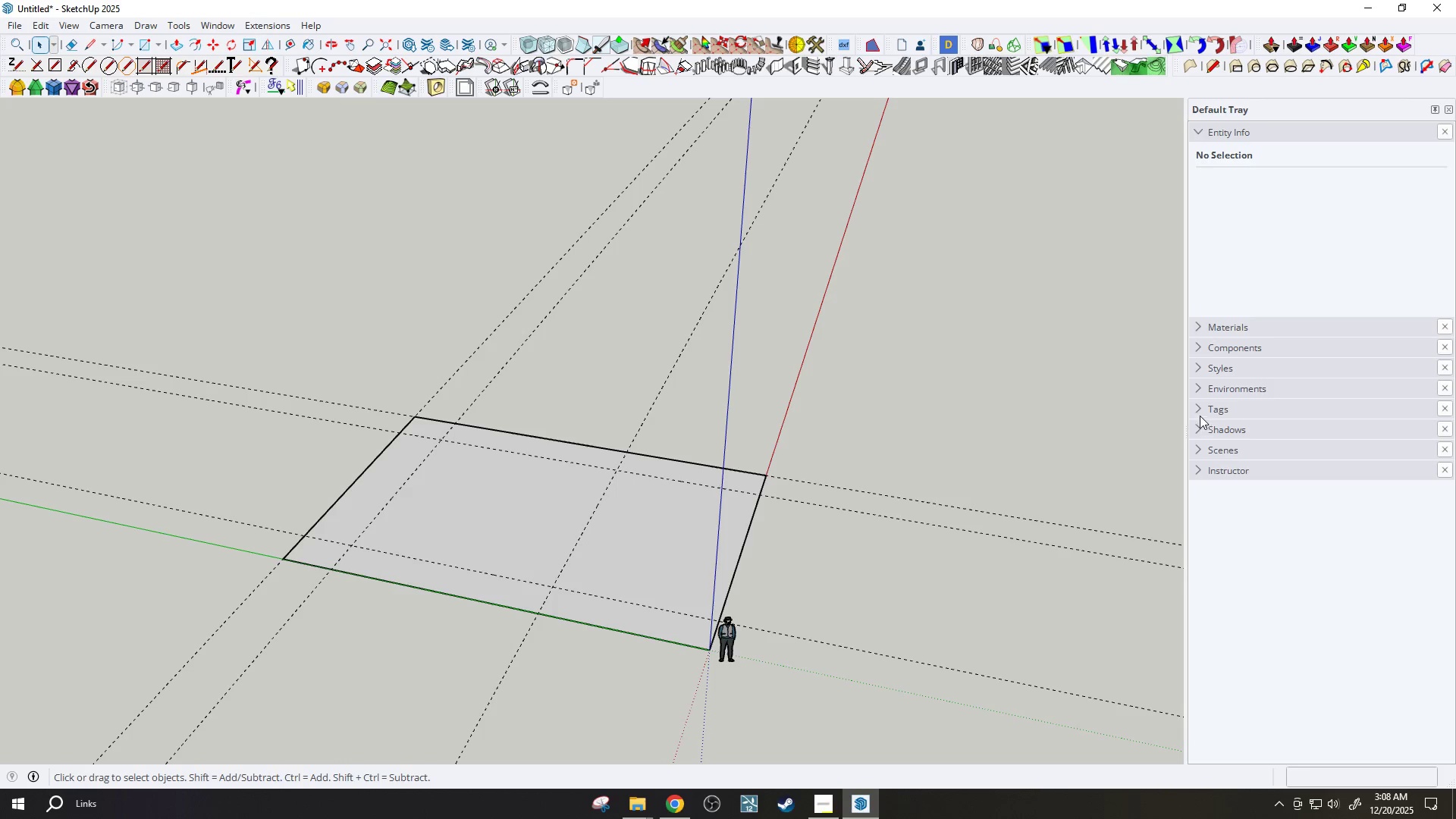 
left_click([1194, 409])
 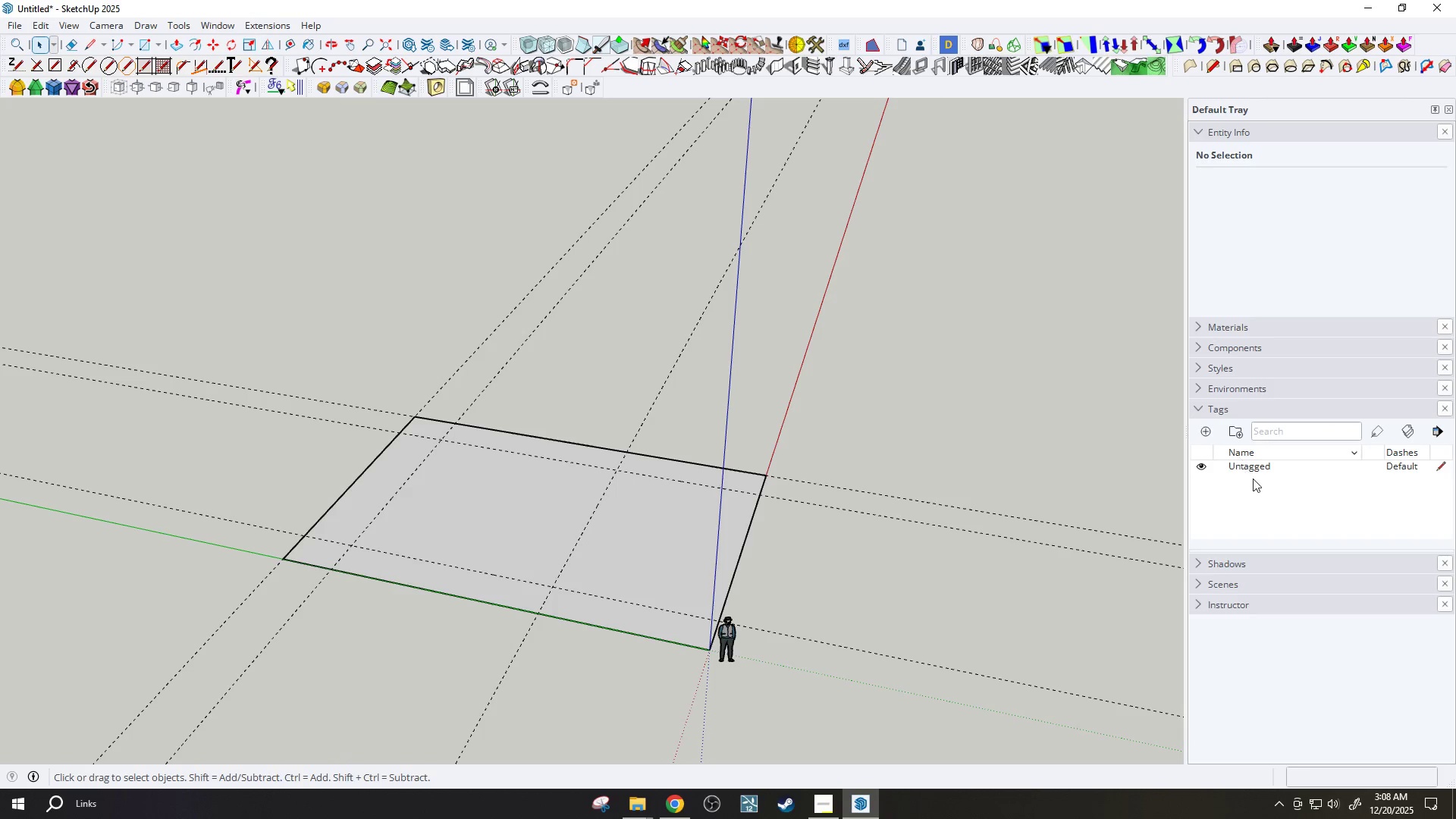 
left_click([1257, 482])
 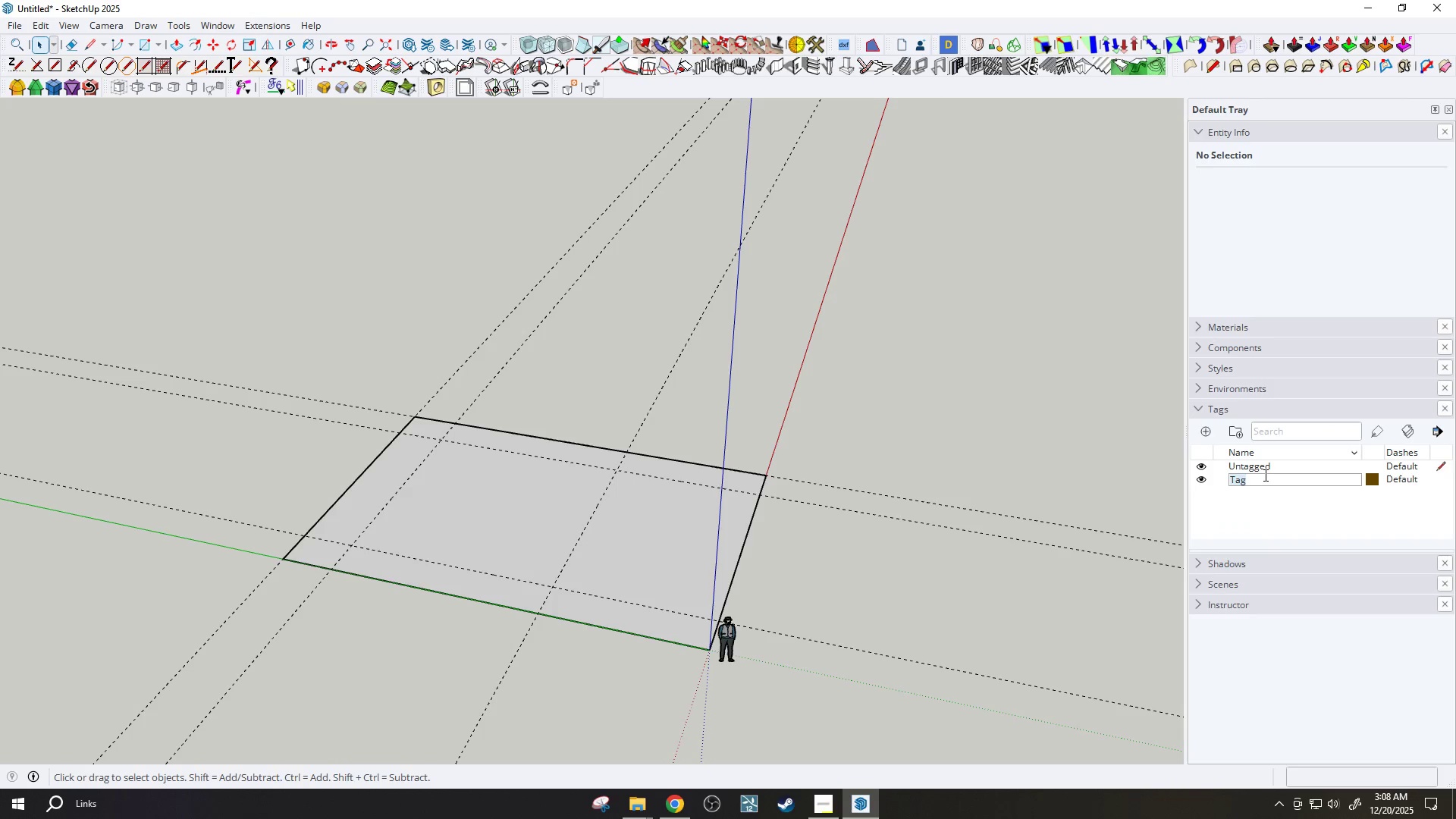 
type(plan)
 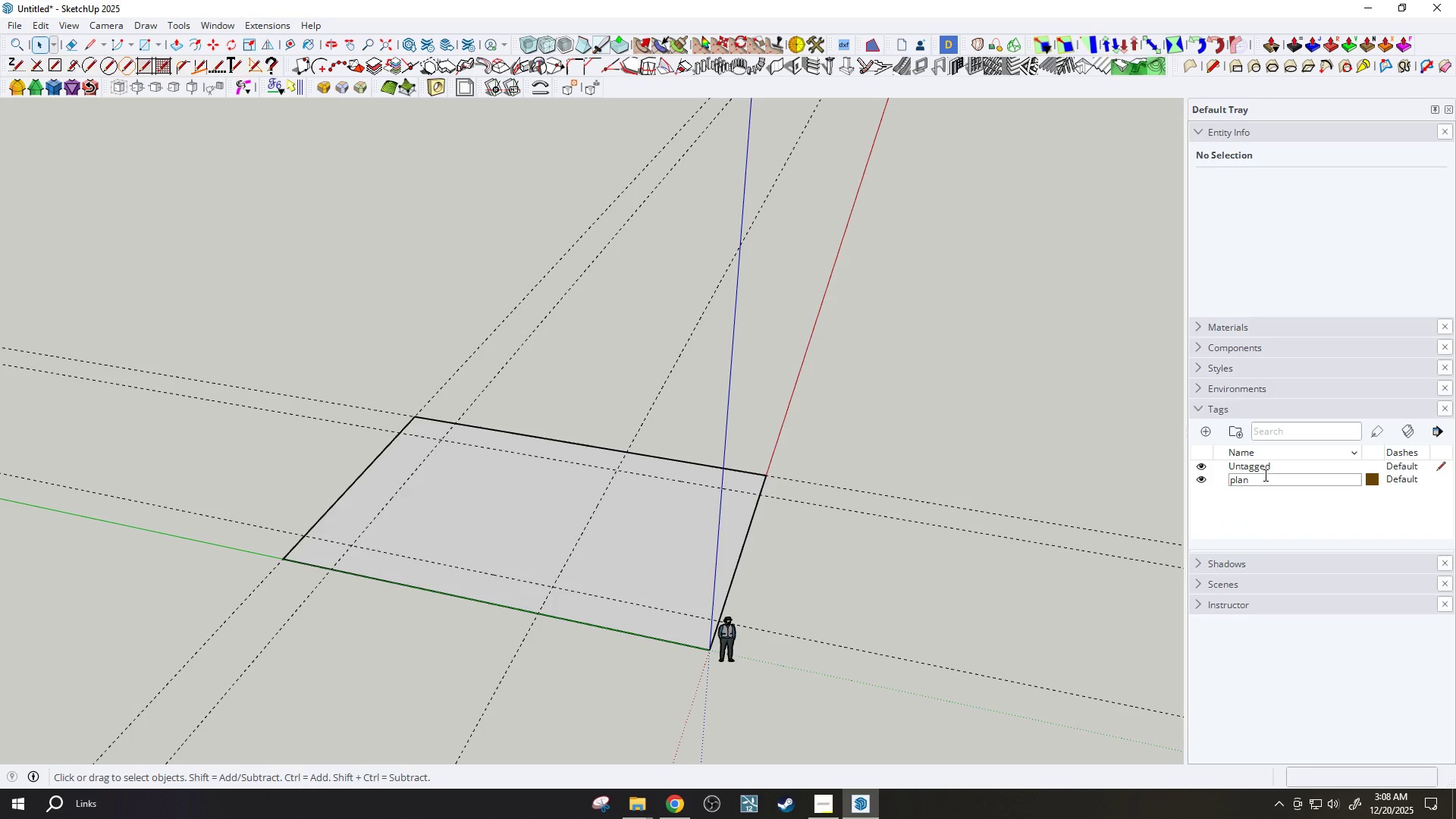 
left_click([1267, 510])
 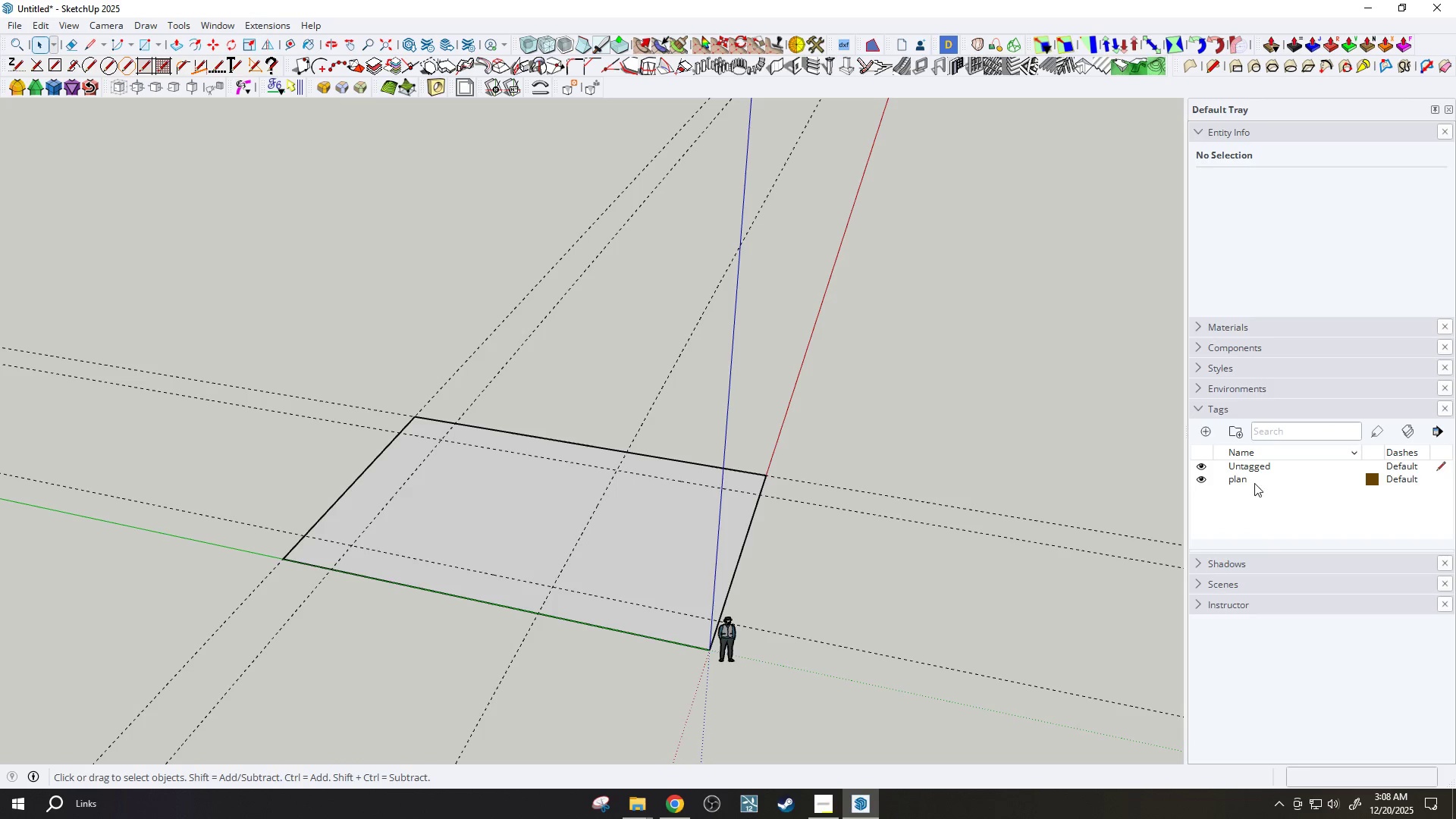 
double_click([1263, 481])
 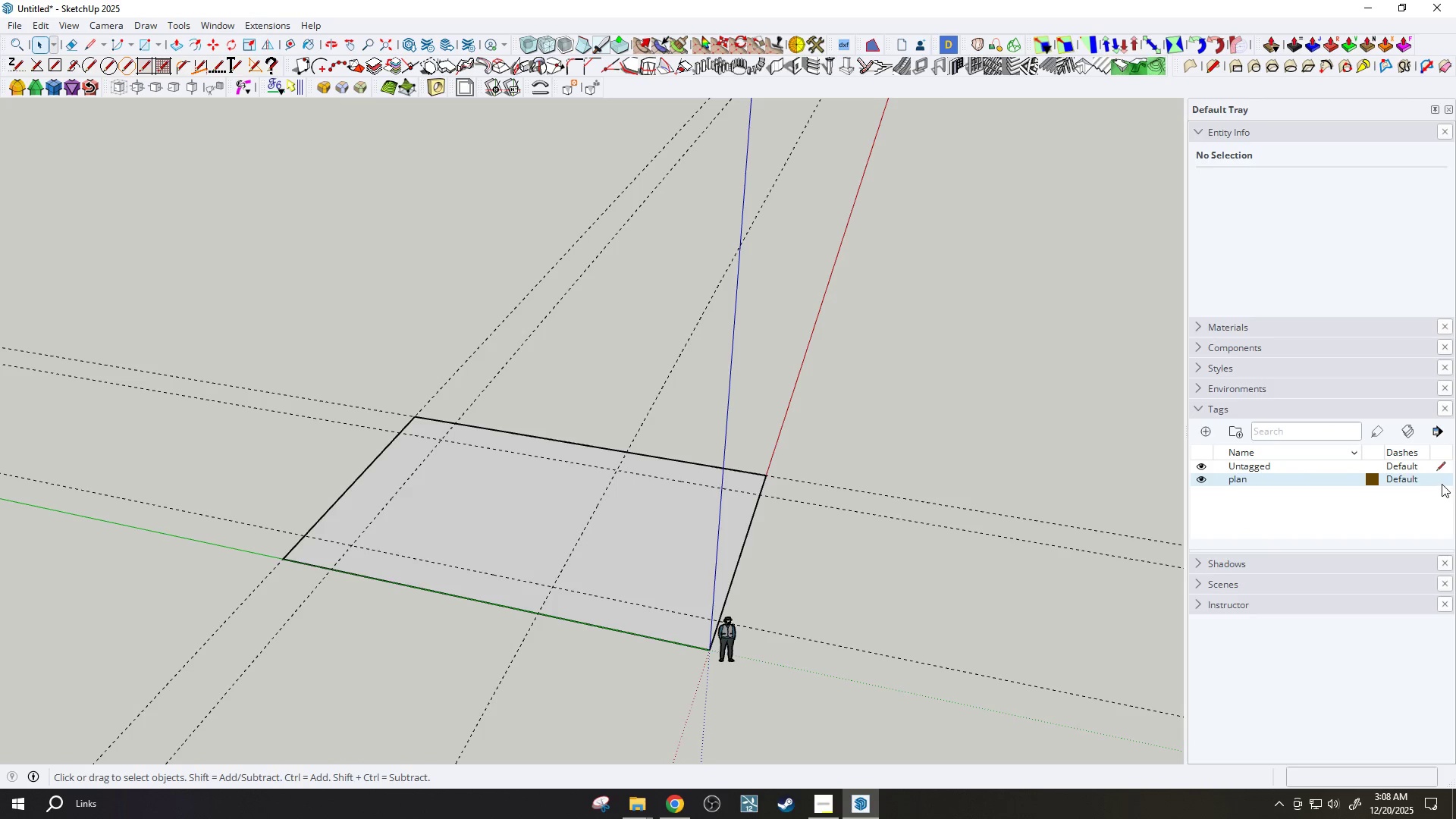 
double_click([1442, 484])
 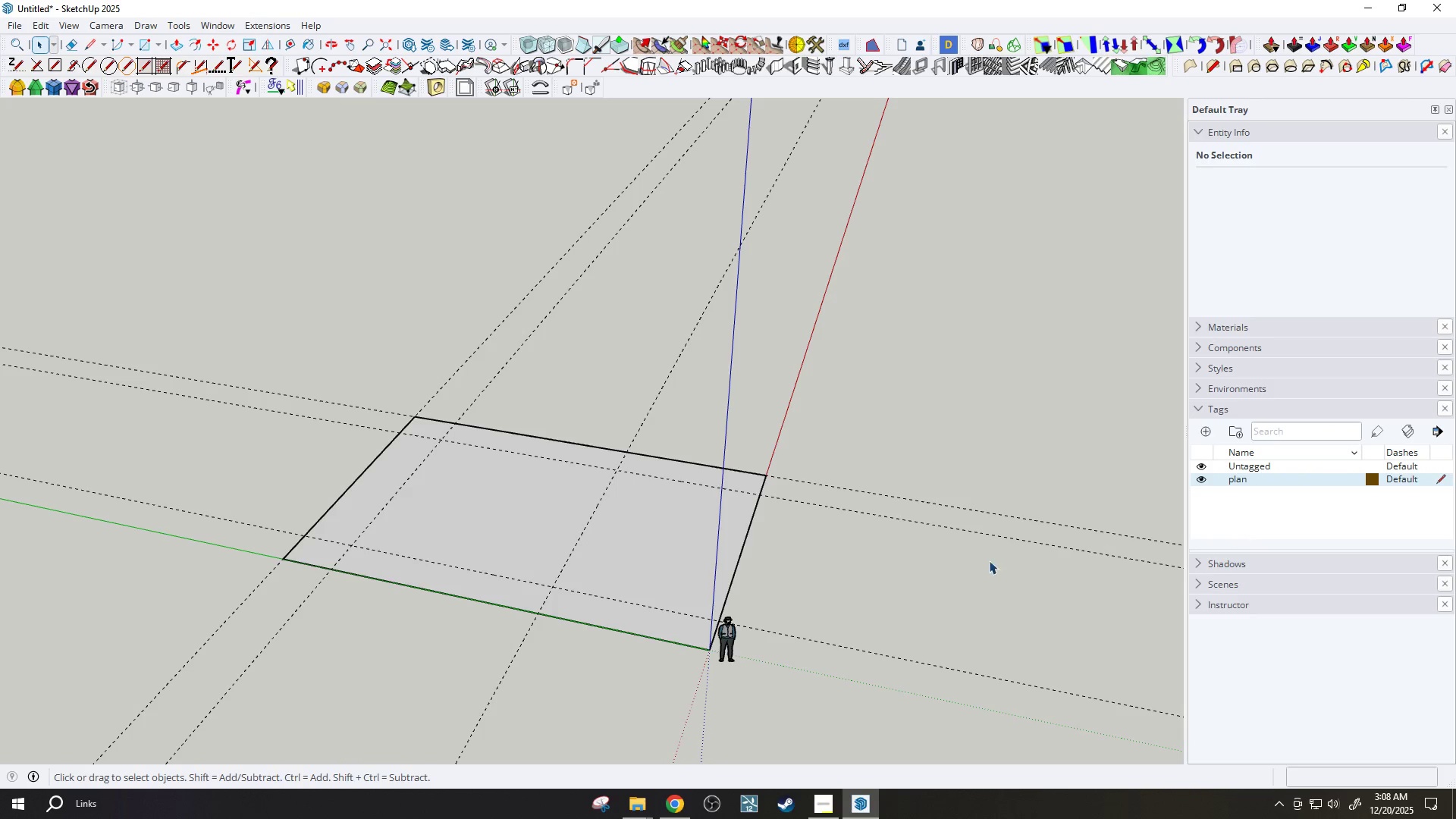 
scroll: coordinate [651, 450], scroll_direction: up, amount: 6.0
 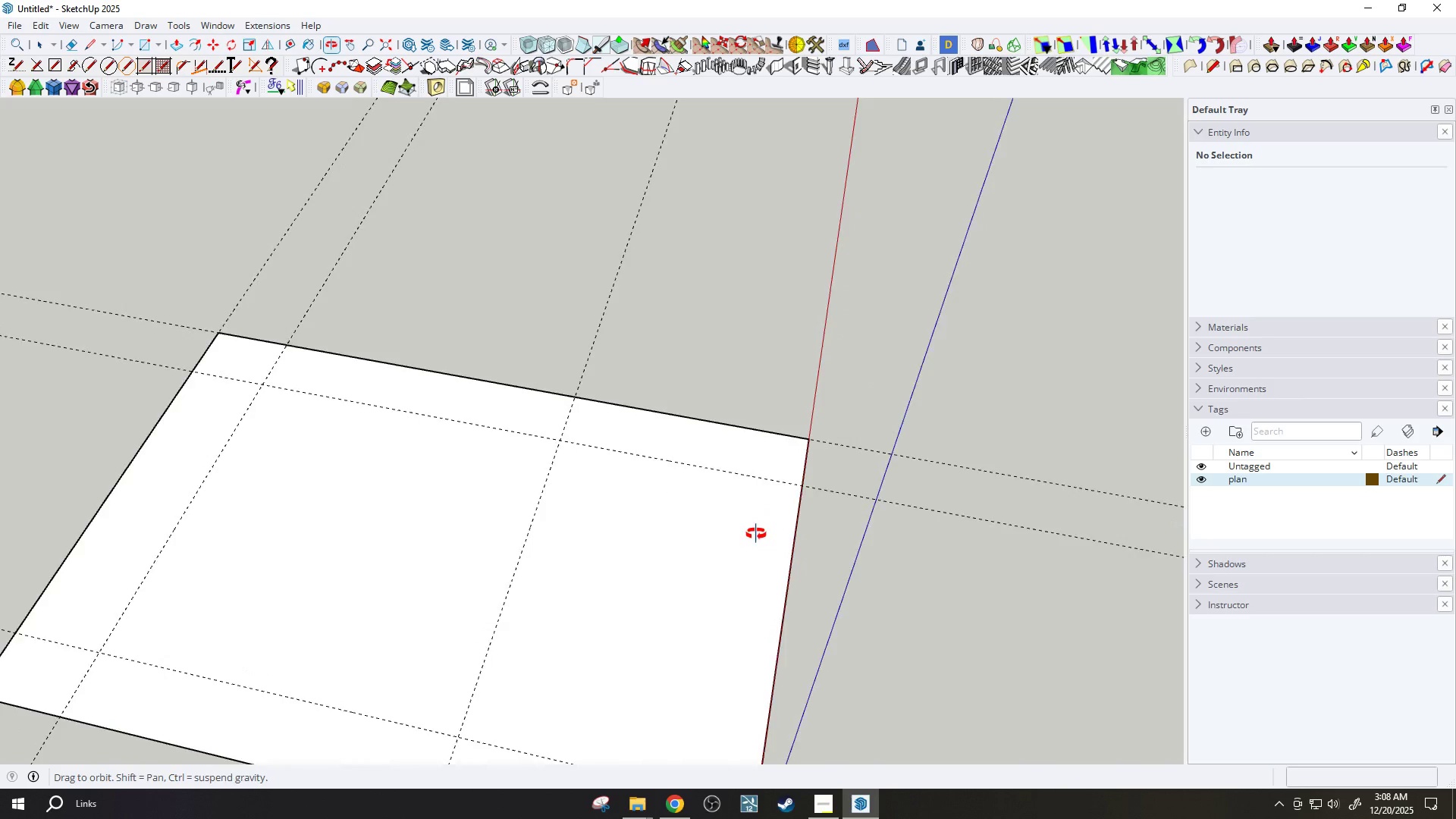 
scroll: coordinate [730, 403], scroll_direction: down, amount: 5.0
 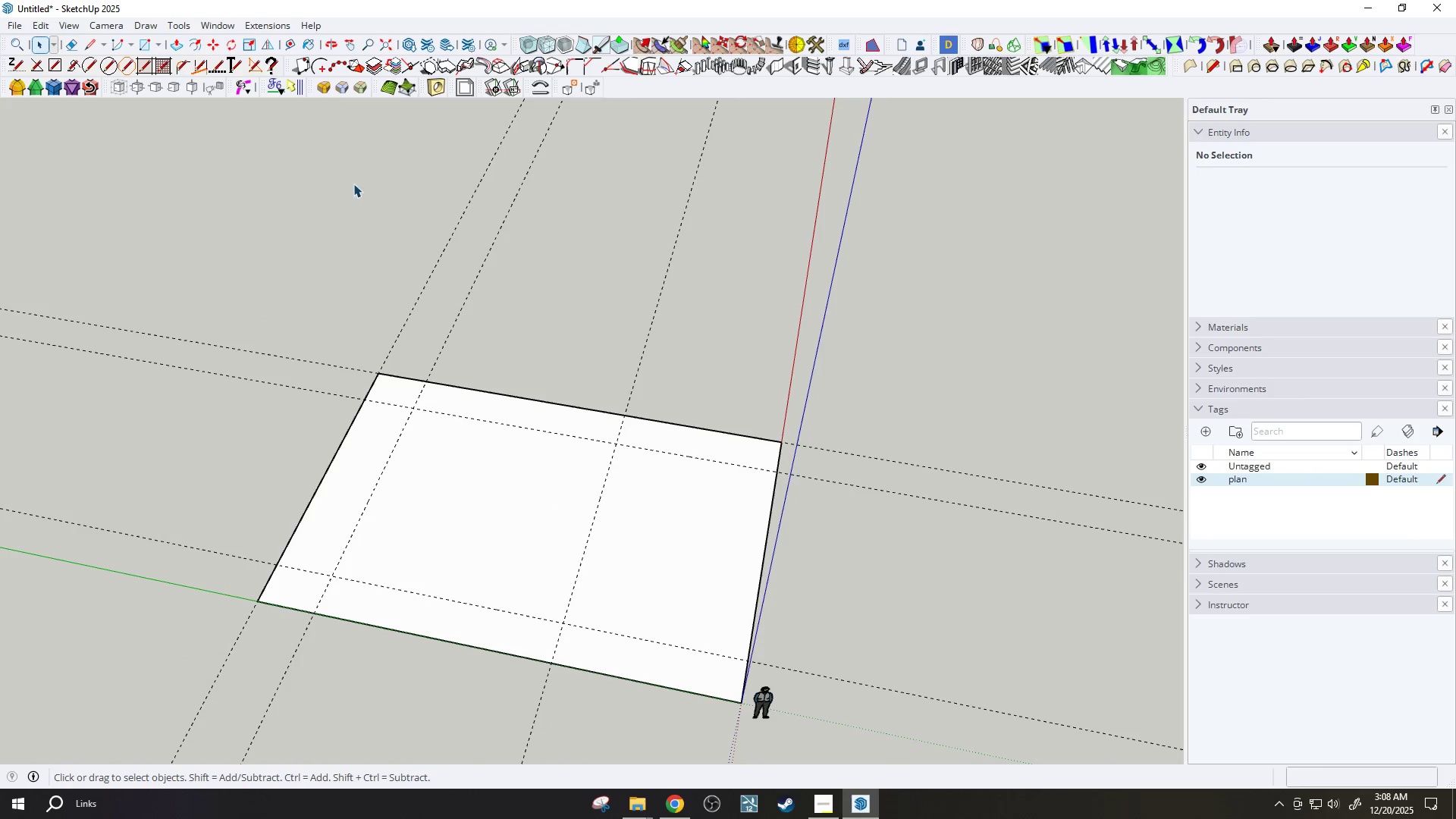 
scroll: coordinate [687, 543], scroll_direction: up, amount: 3.0
 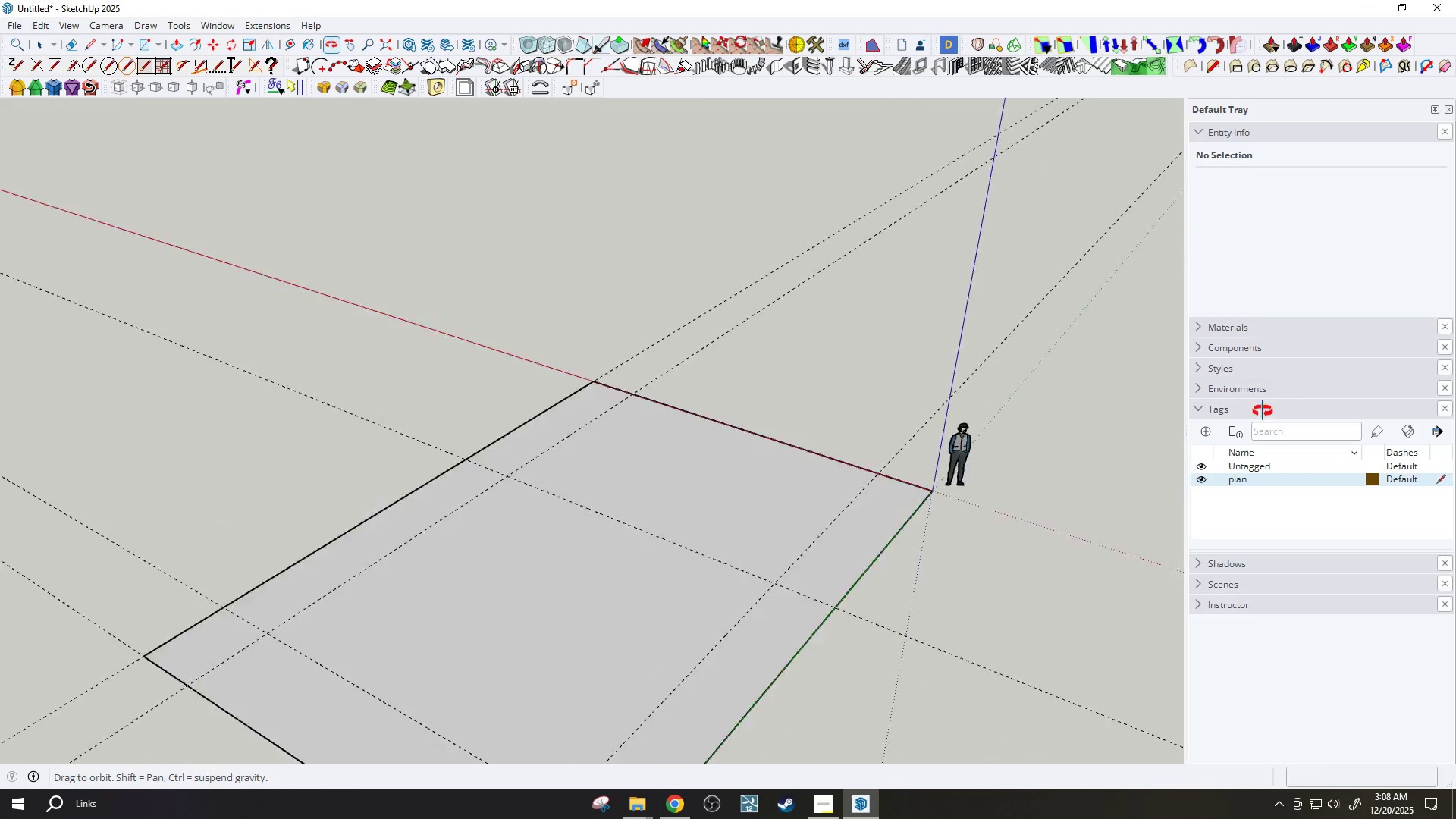 
scroll: coordinate [655, 471], scroll_direction: down, amount: 5.0
 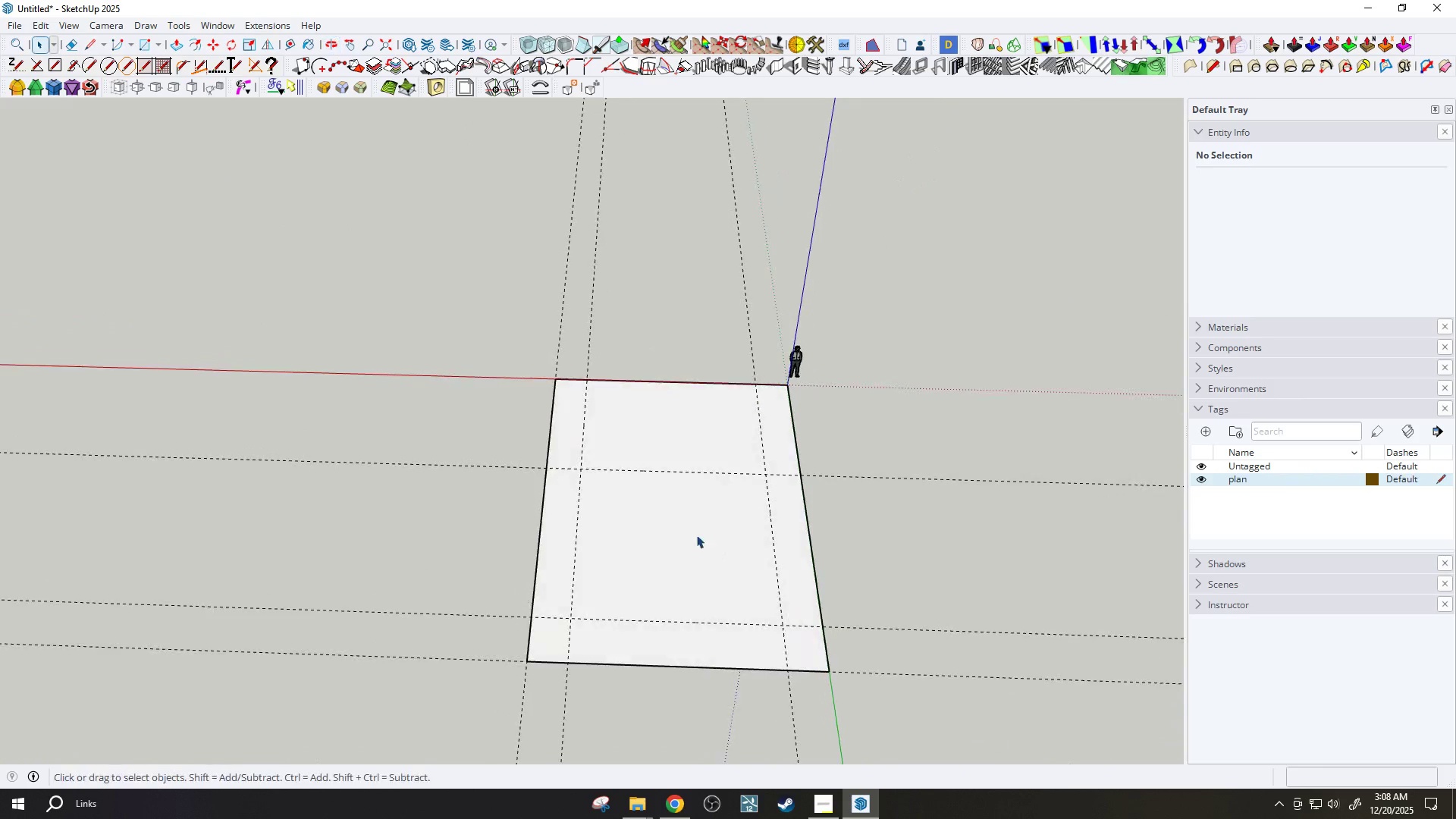 
scroll: coordinate [685, 515], scroll_direction: up, amount: 4.0
 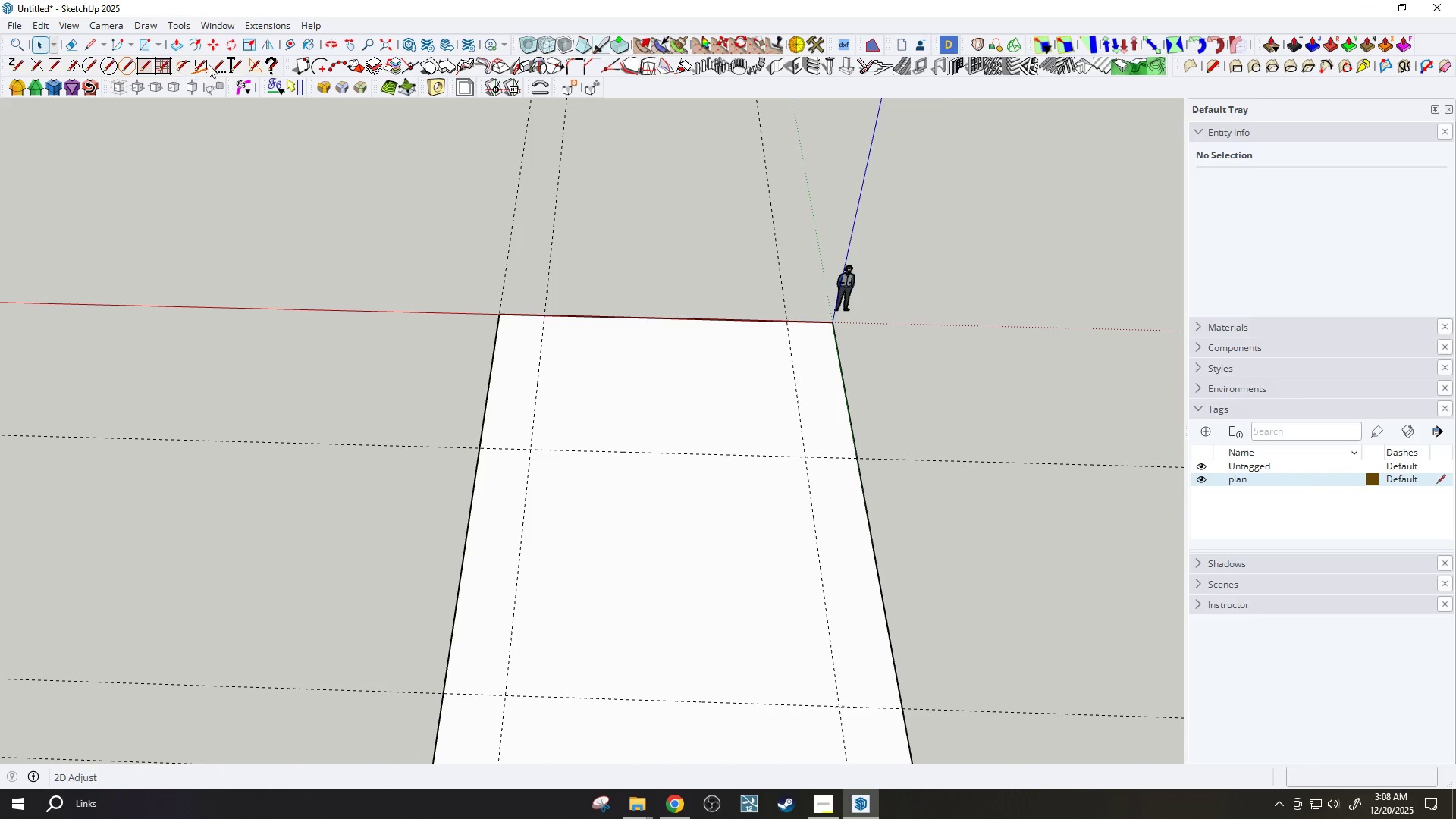 
left_click([234, 62])
 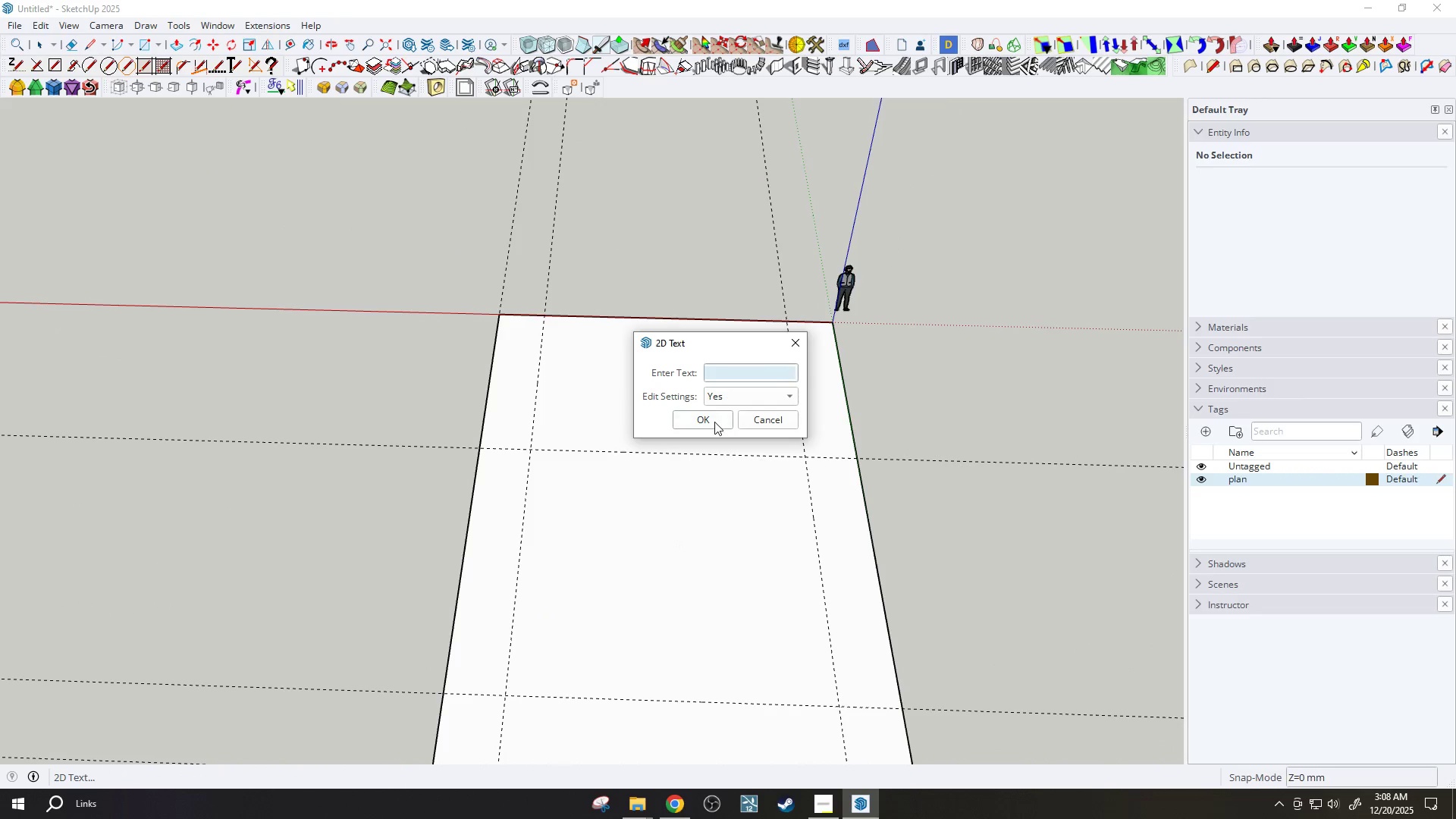 
left_click([728, 372])
 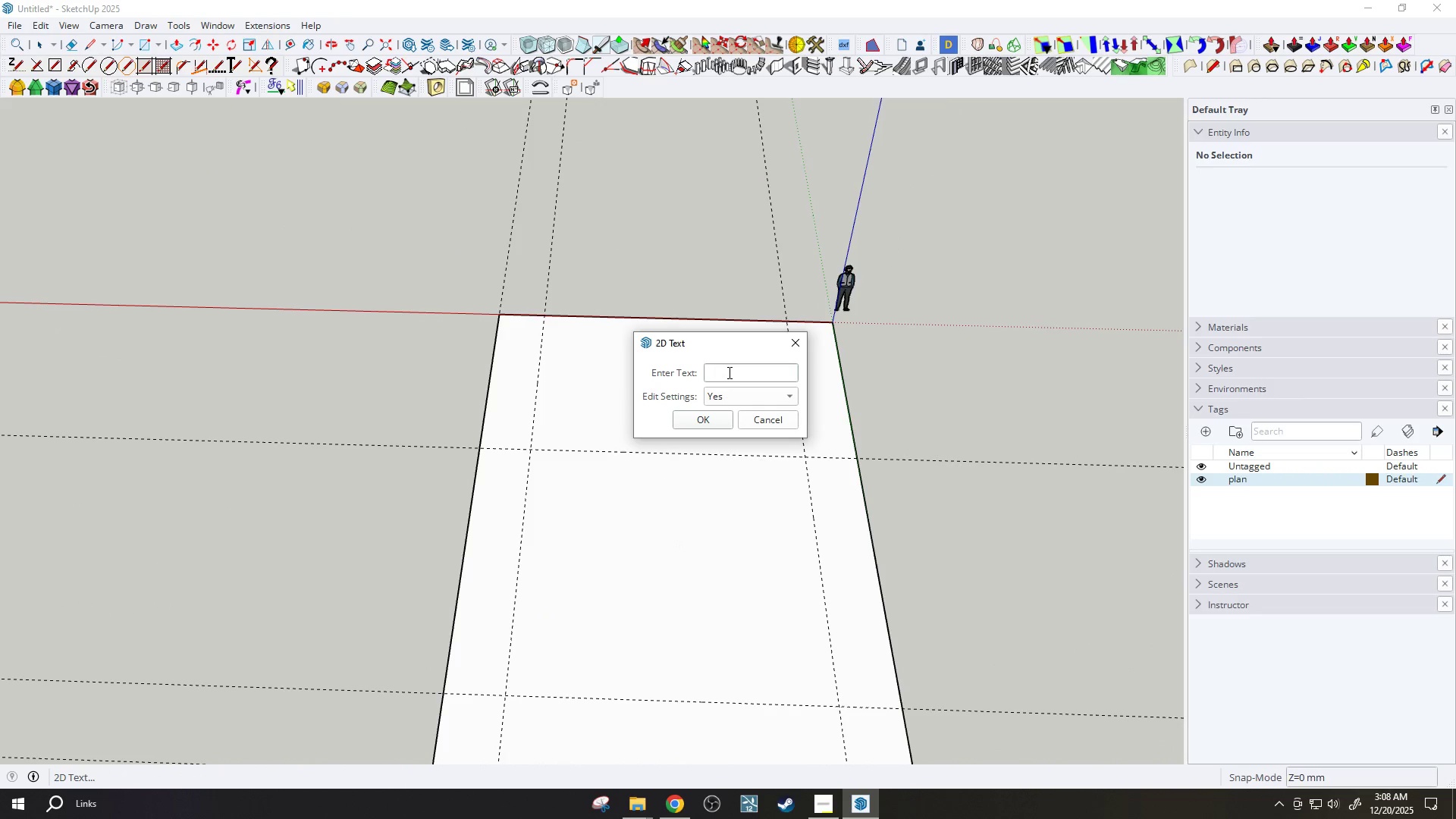 
type(hou)
 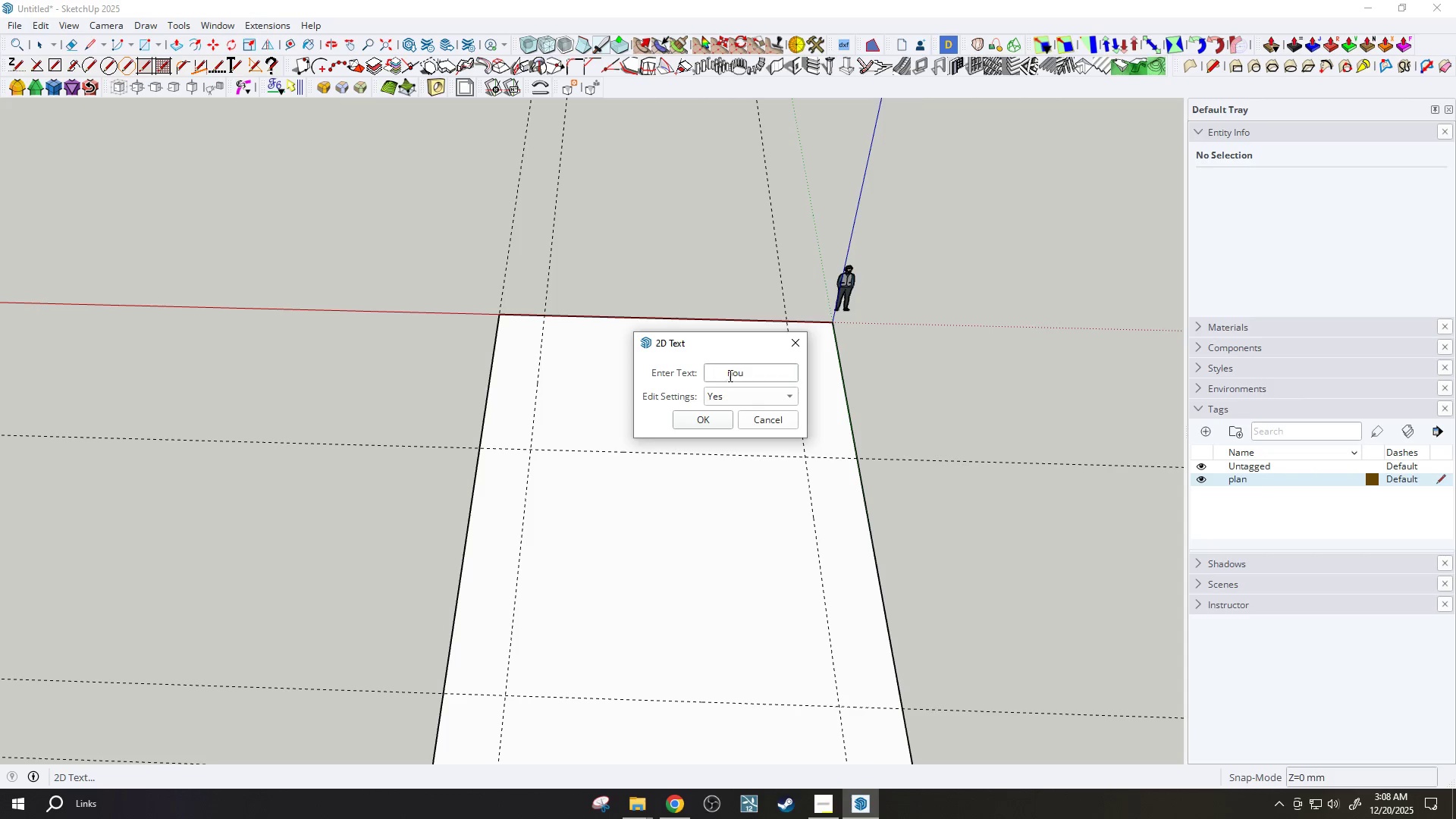 
type(se)
 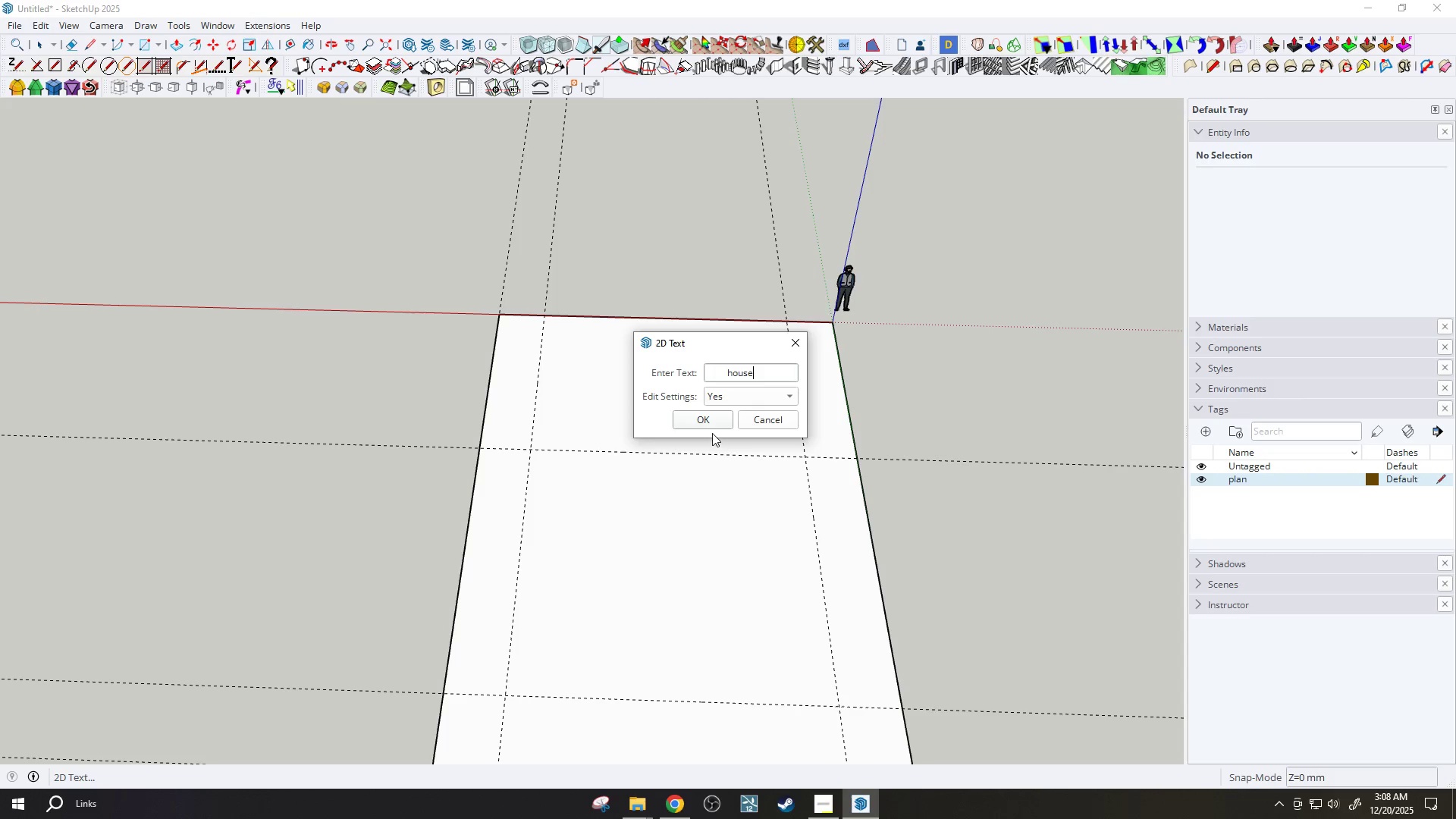 
left_click([694, 422])
 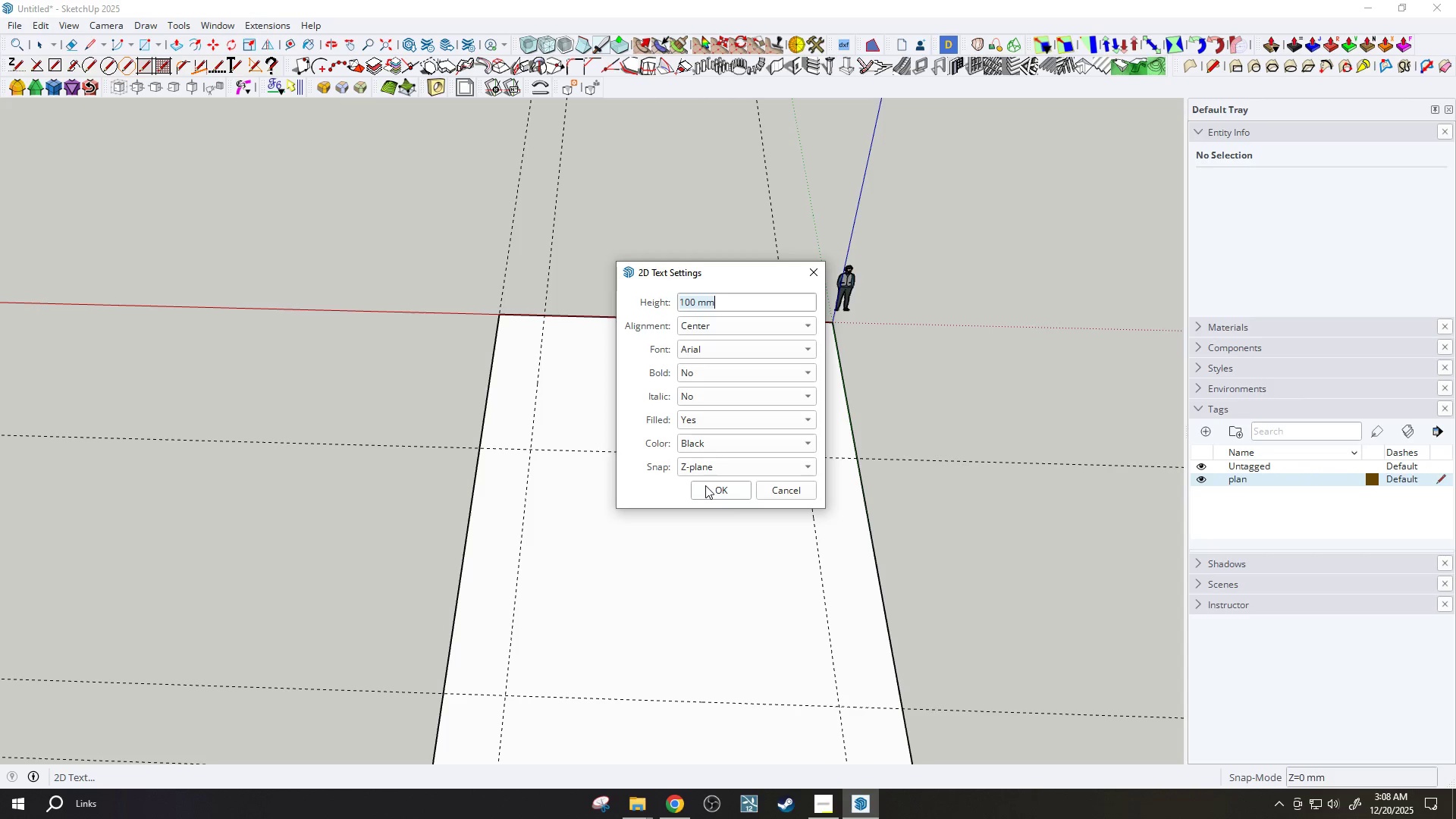 
left_click([708, 490])
 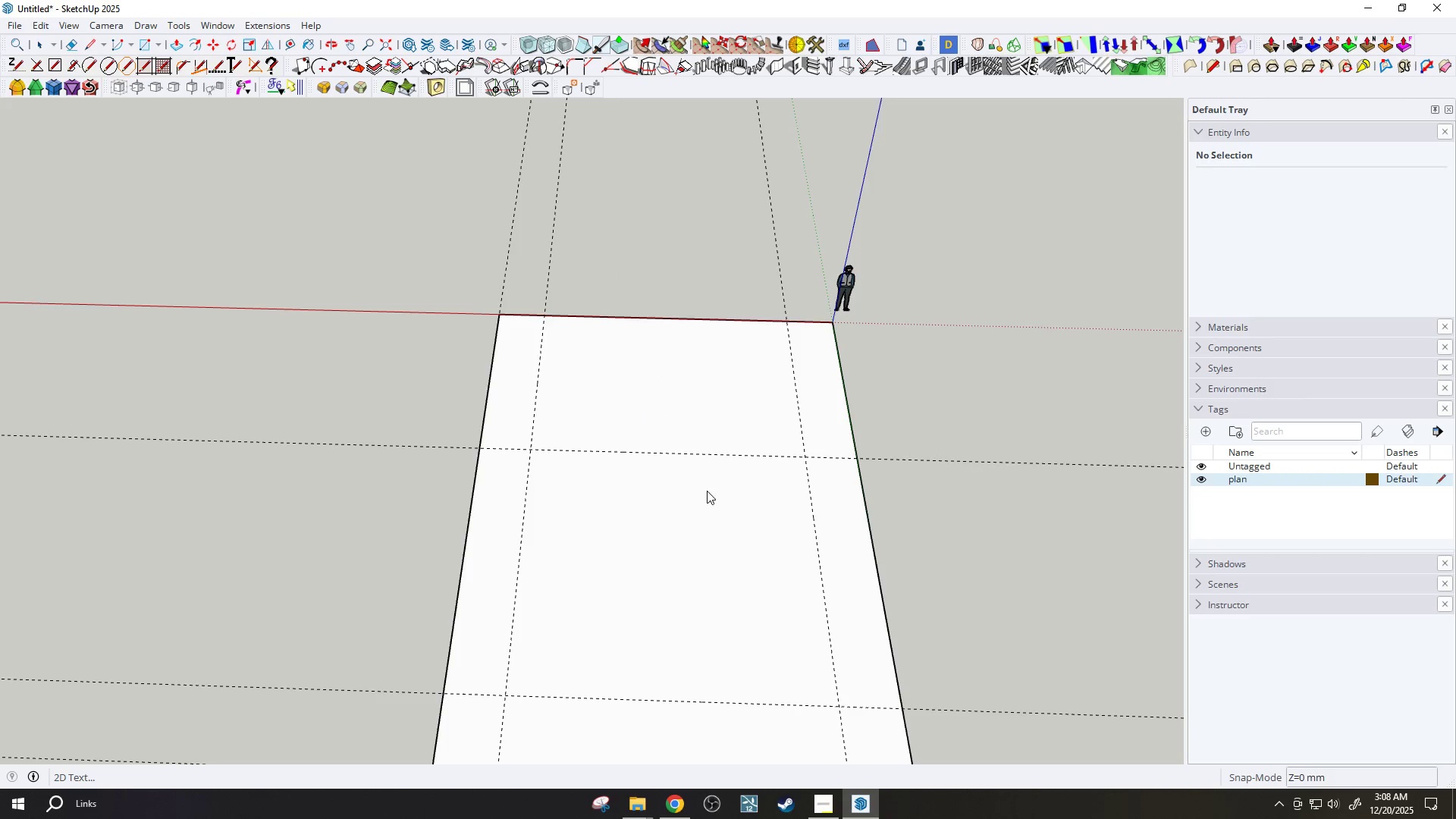 
scroll: coordinate [704, 494], scroll_direction: down, amount: 3.0
 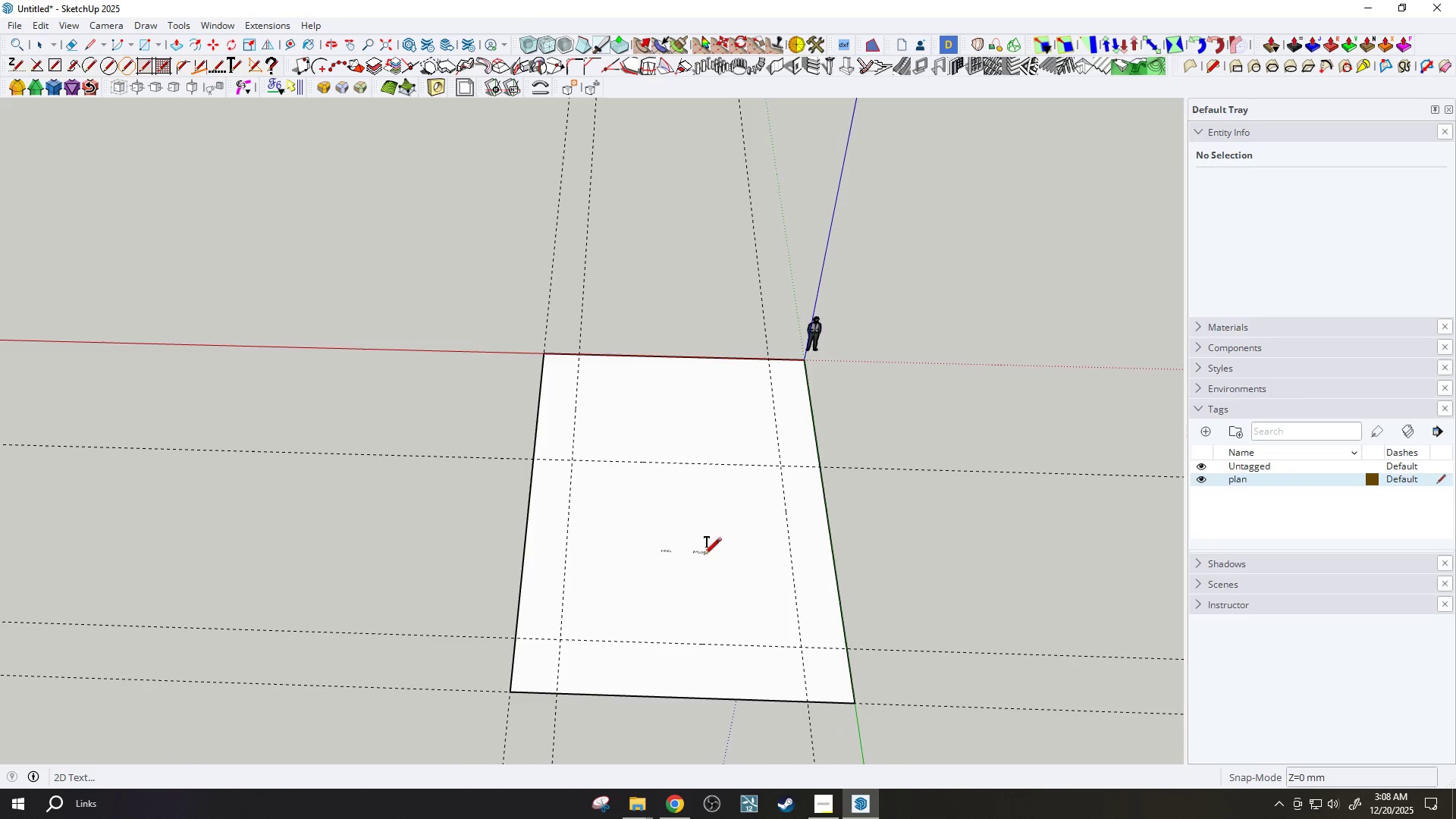 
scroll: coordinate [687, 544], scroll_direction: up, amount: 10.0
 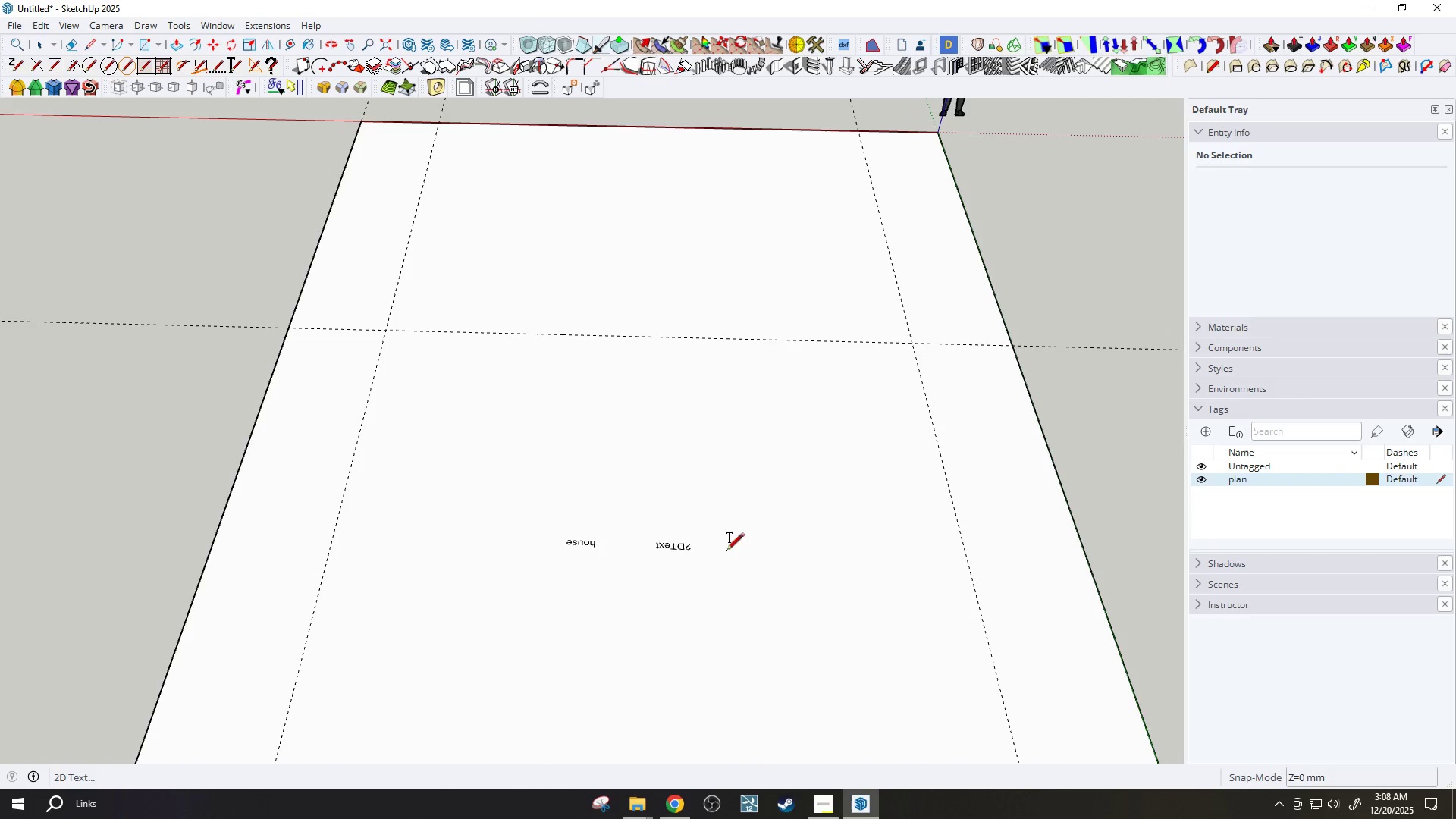 
left_click([769, 549])
 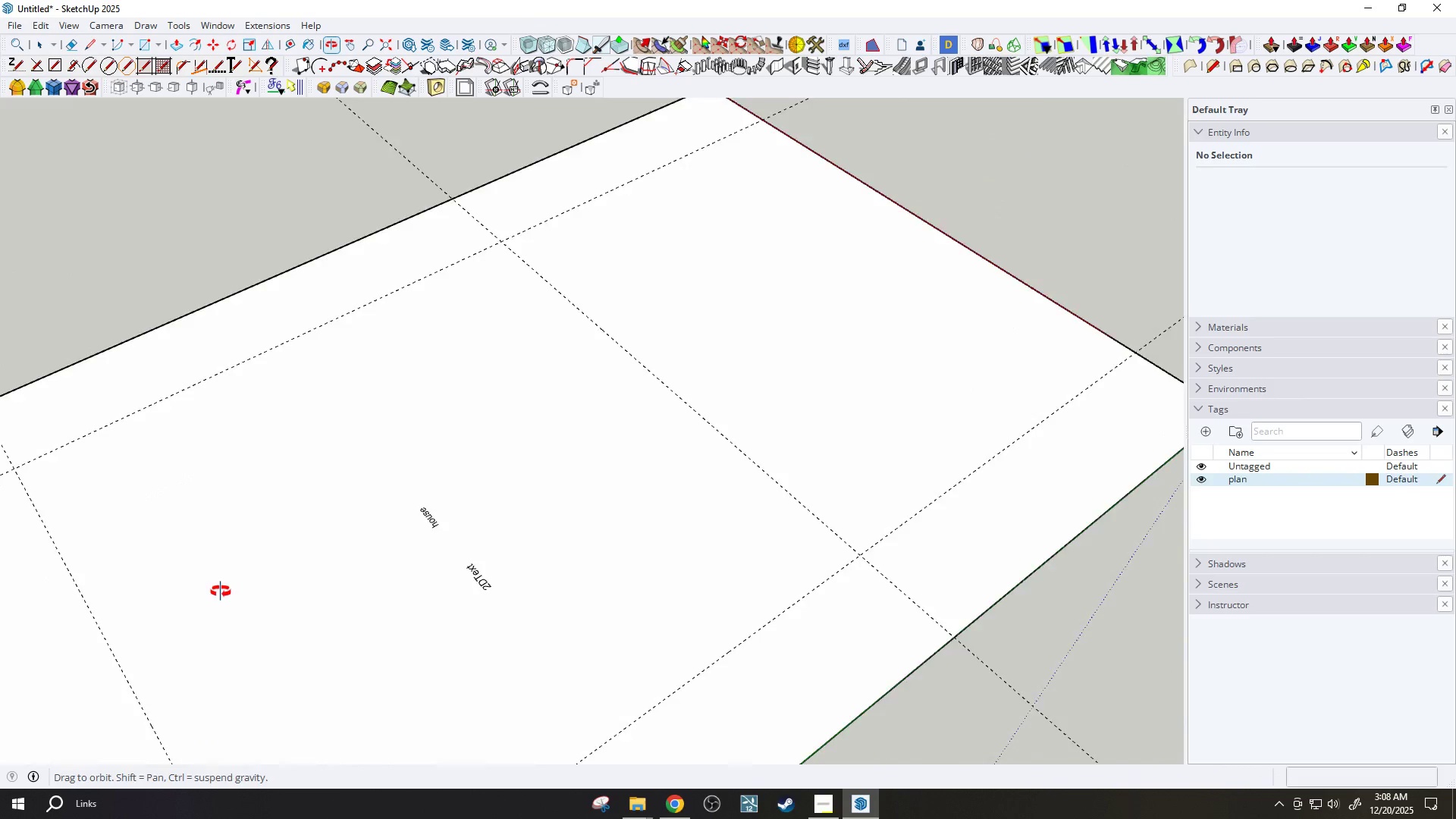 
scroll: coordinate [300, 485], scroll_direction: up, amount: 3.0
 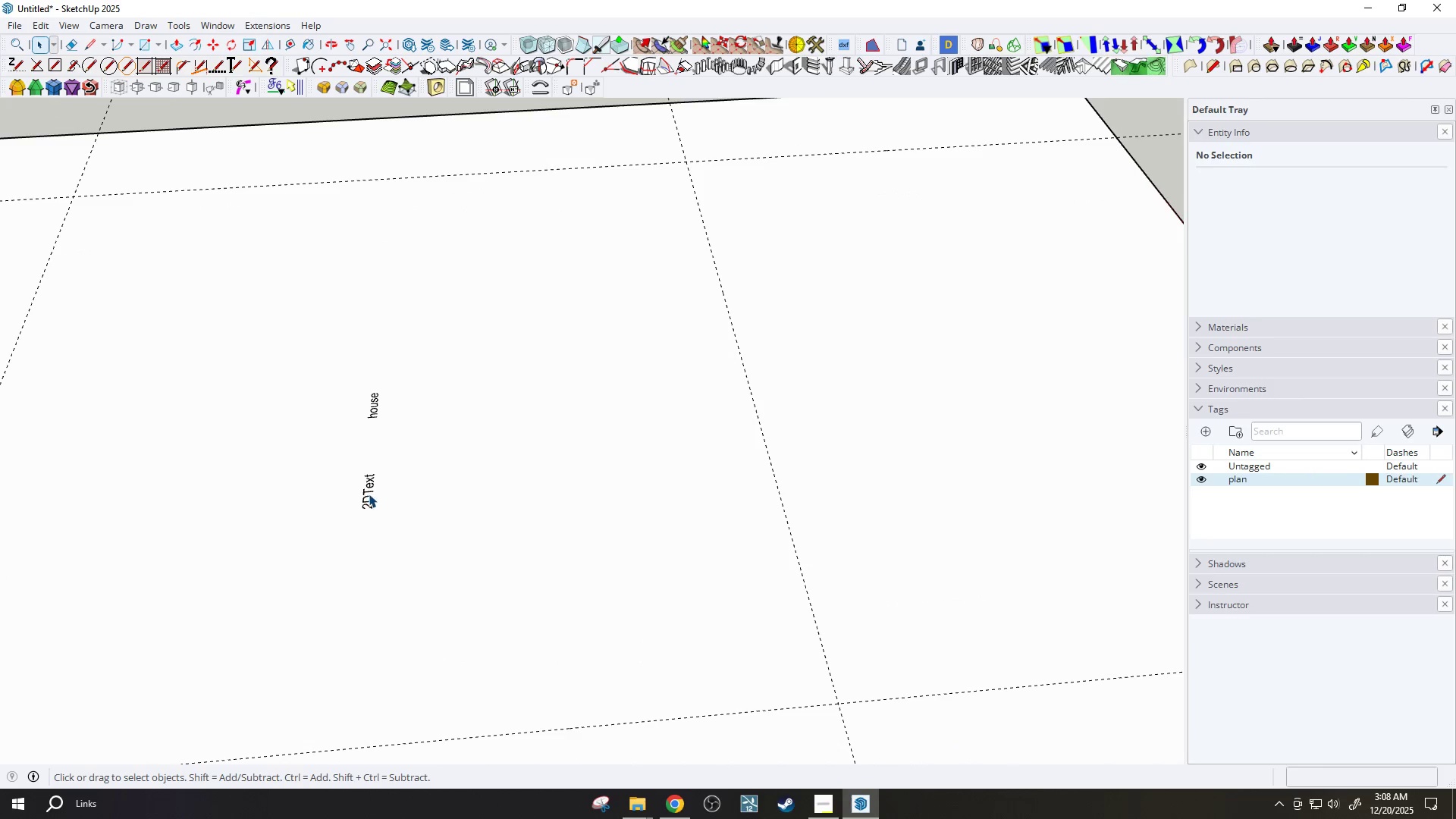 
double_click([369, 494])
 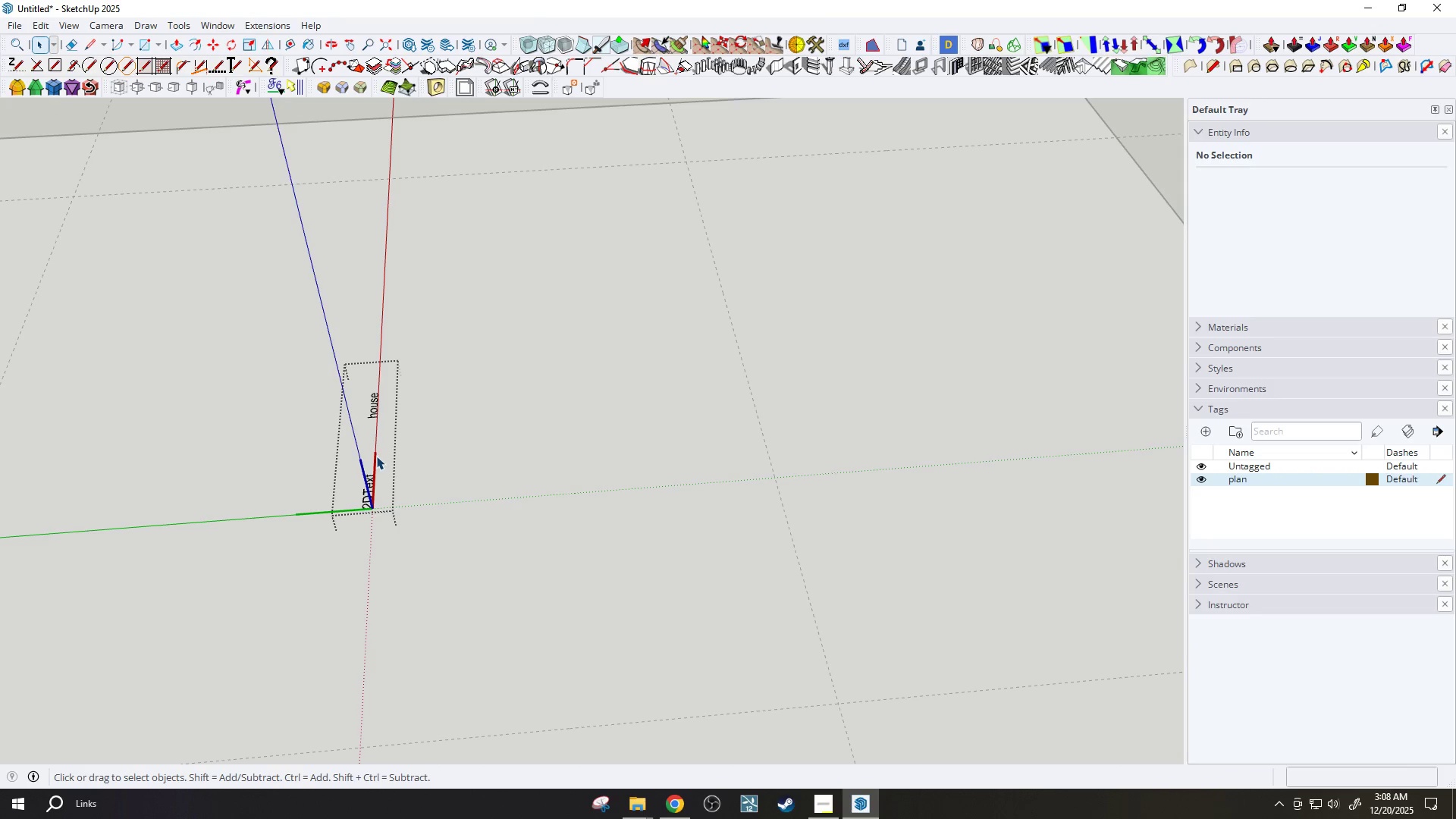 
left_click_drag(start_coordinate=[364, 463], to_coordinate=[354, 518])
 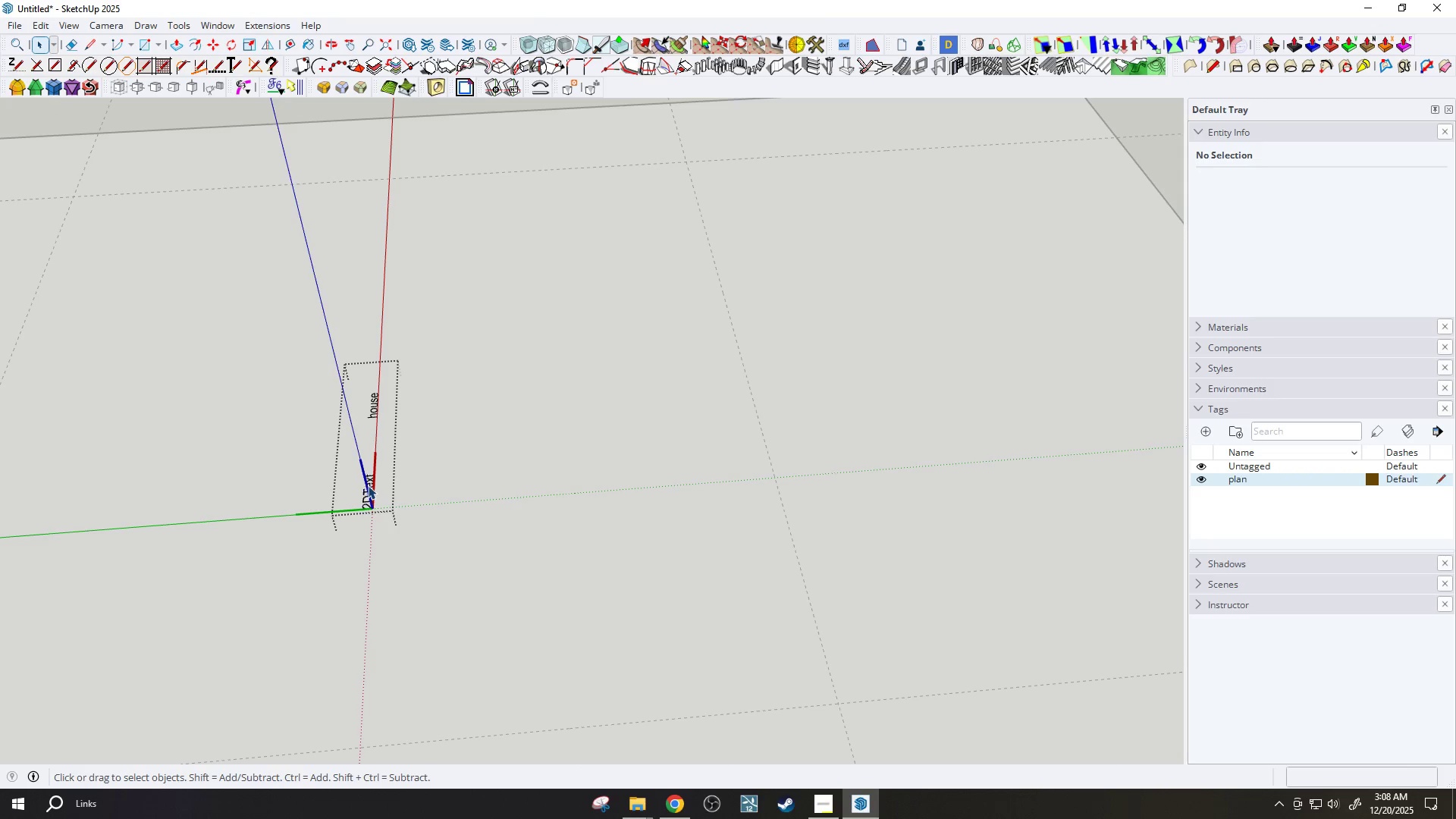 
double_click([371, 481])
 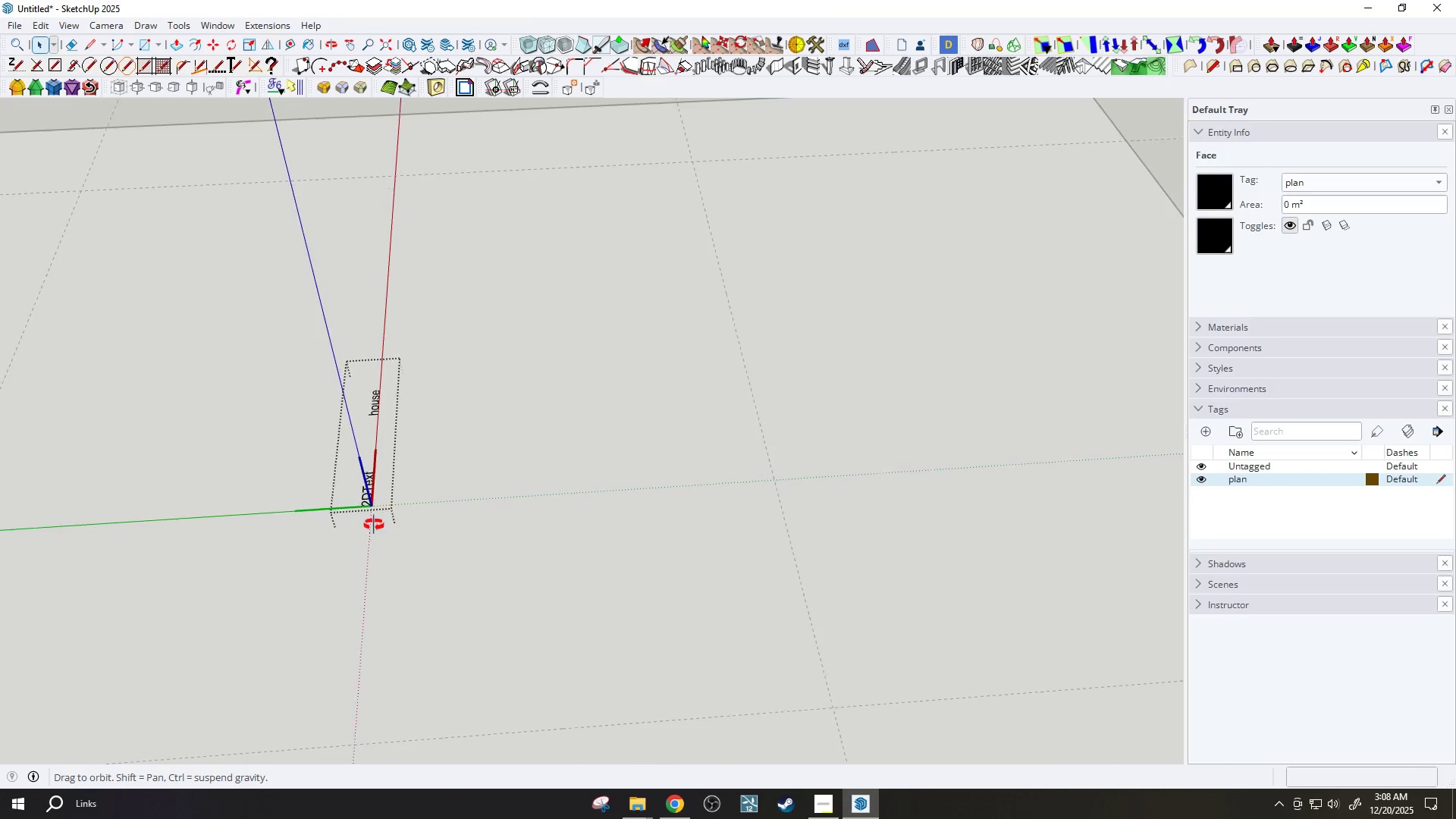 
left_click_drag(start_coordinate=[329, 394], to_coordinate=[425, 482])
 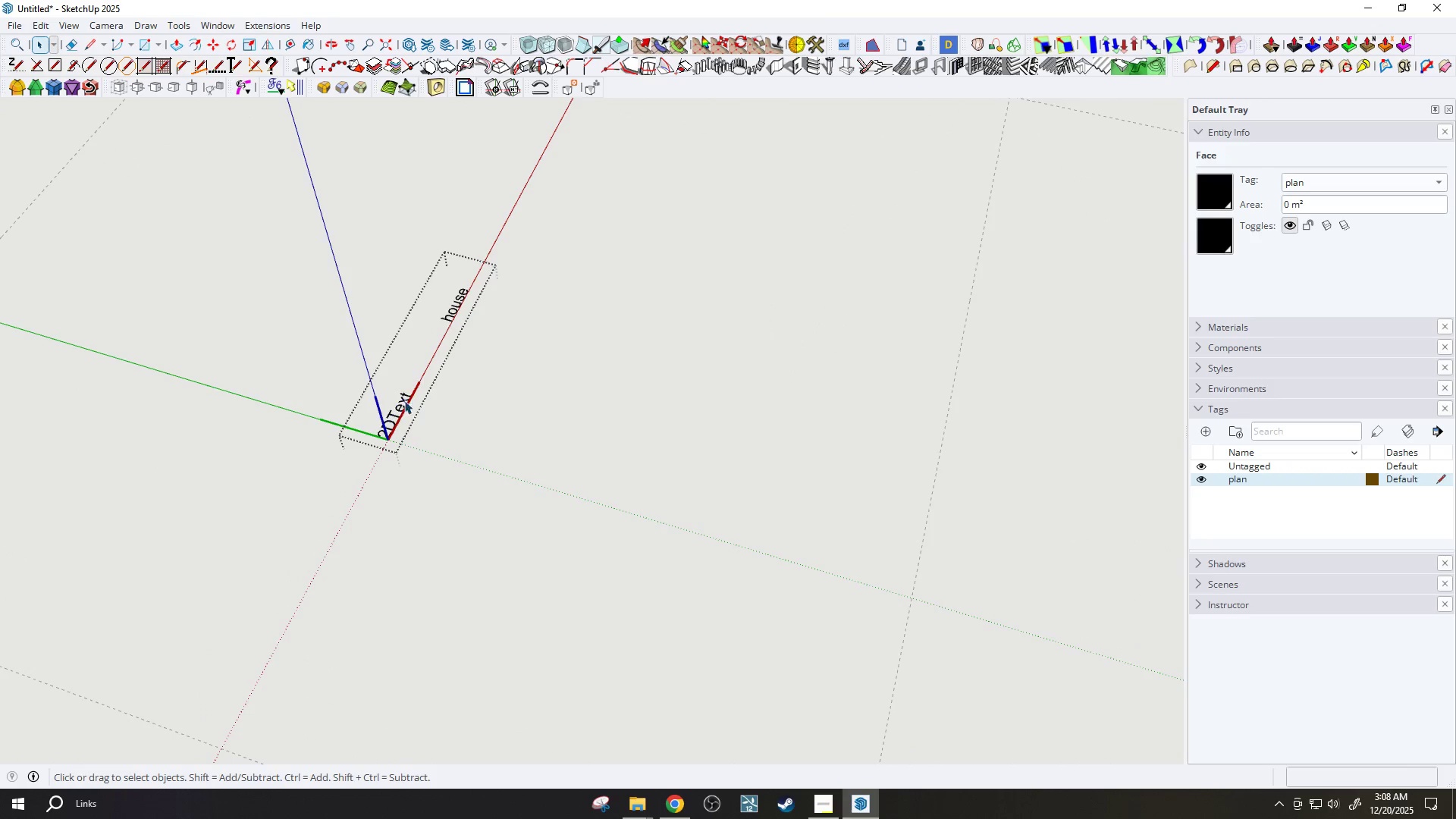 
scroll: coordinate [312, 410], scroll_direction: up, amount: 3.0
 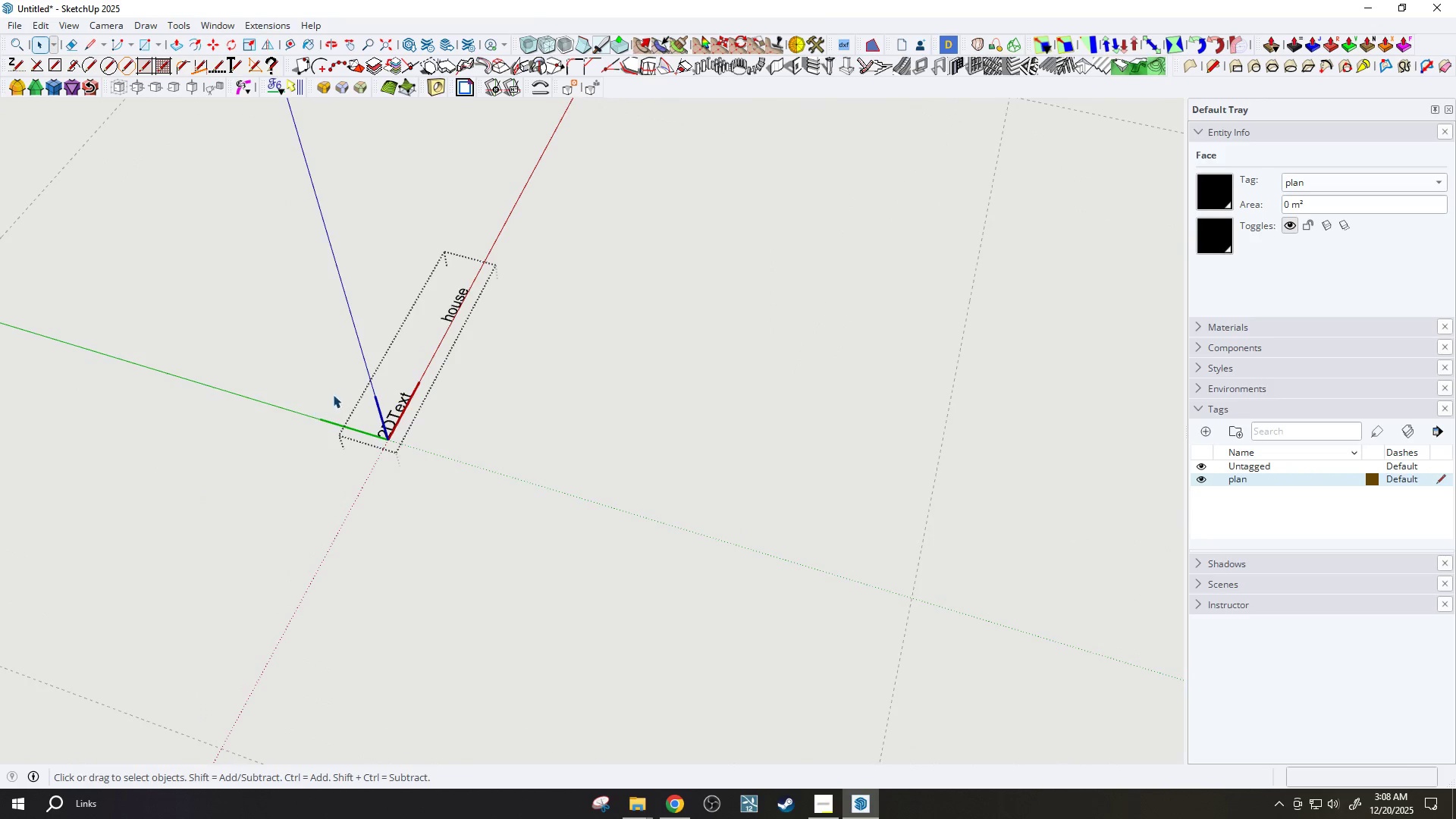 
left_click([404, 394])
 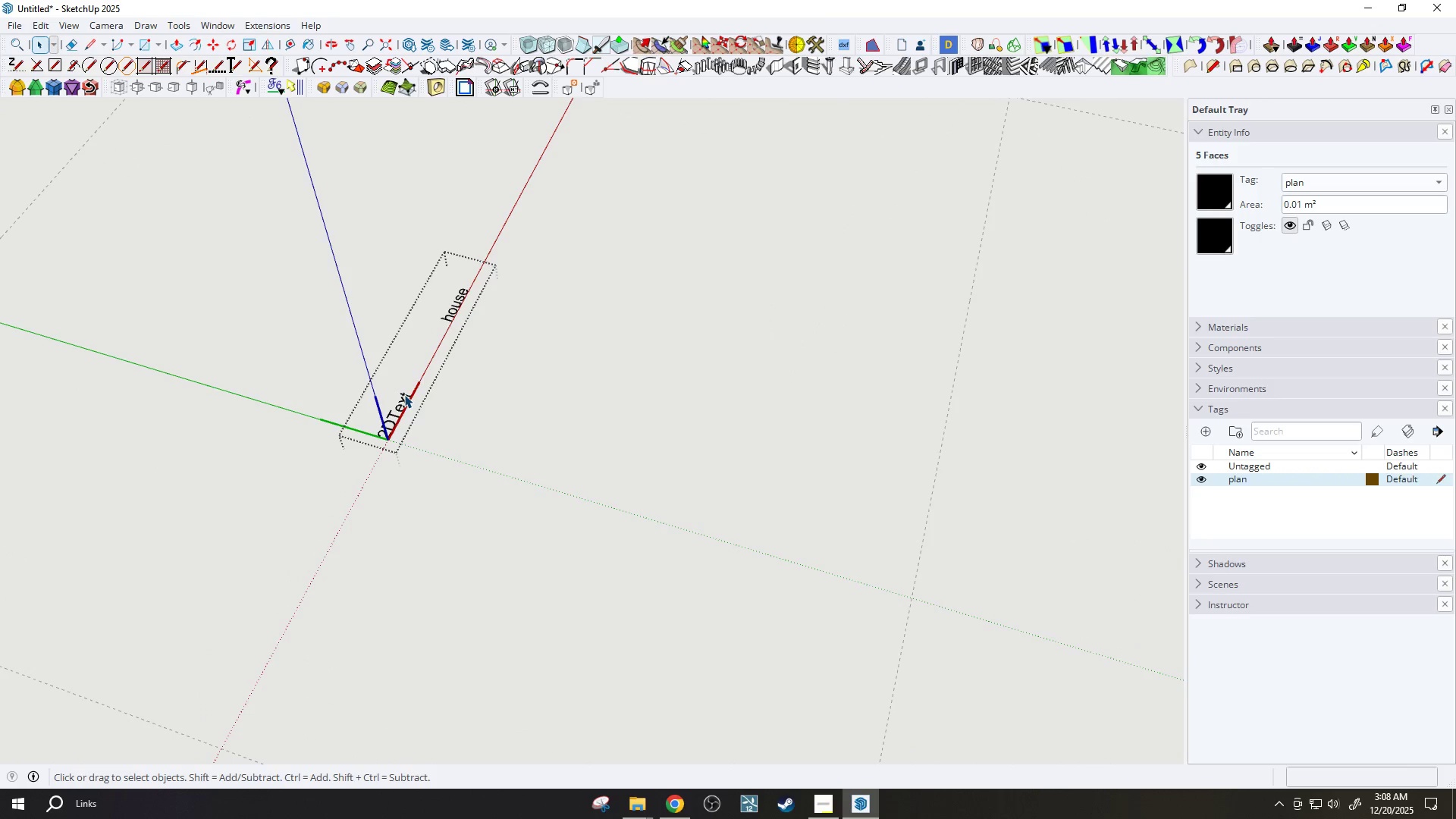 
key(Escape)
 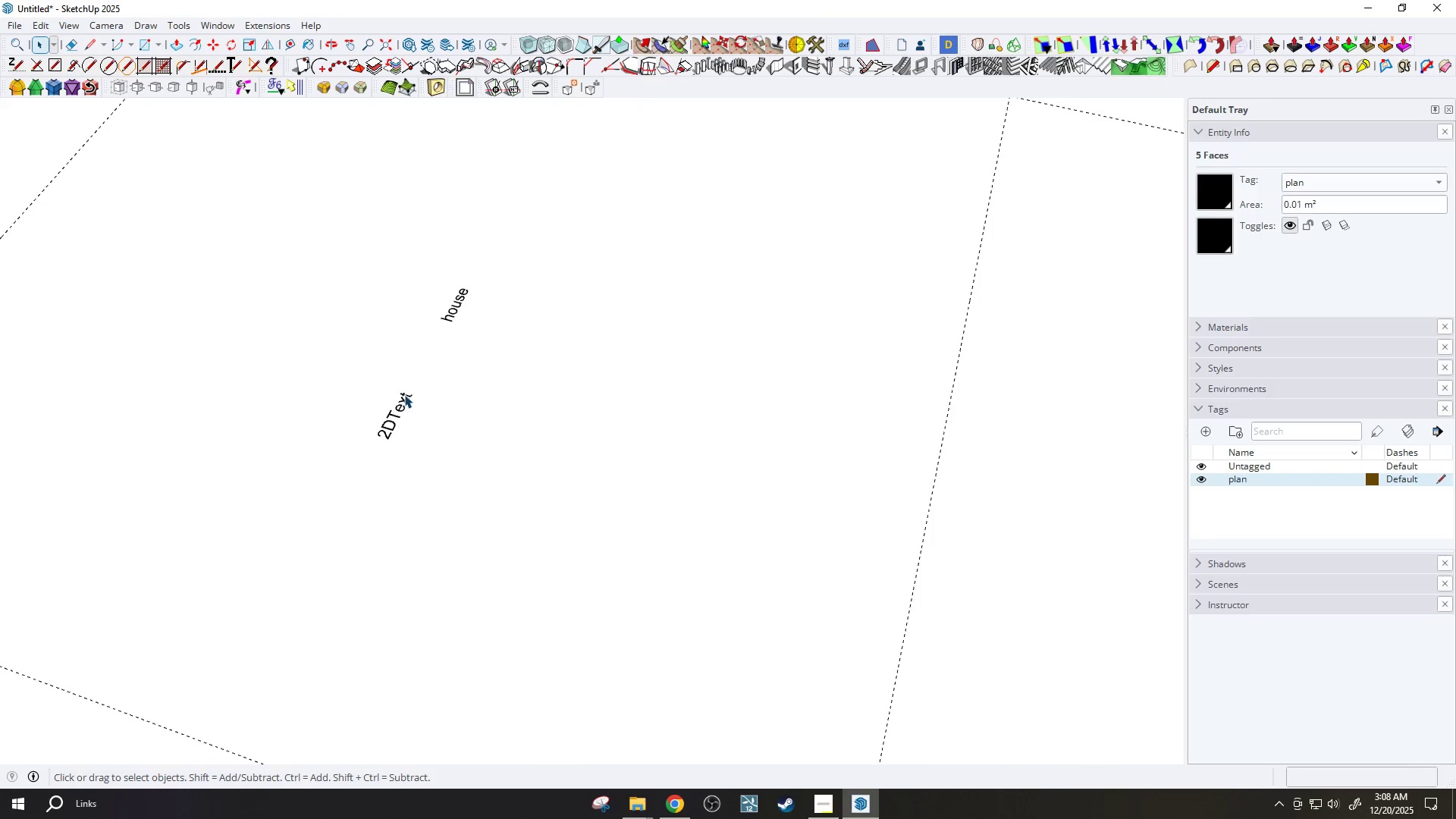 
left_click([404, 394])
 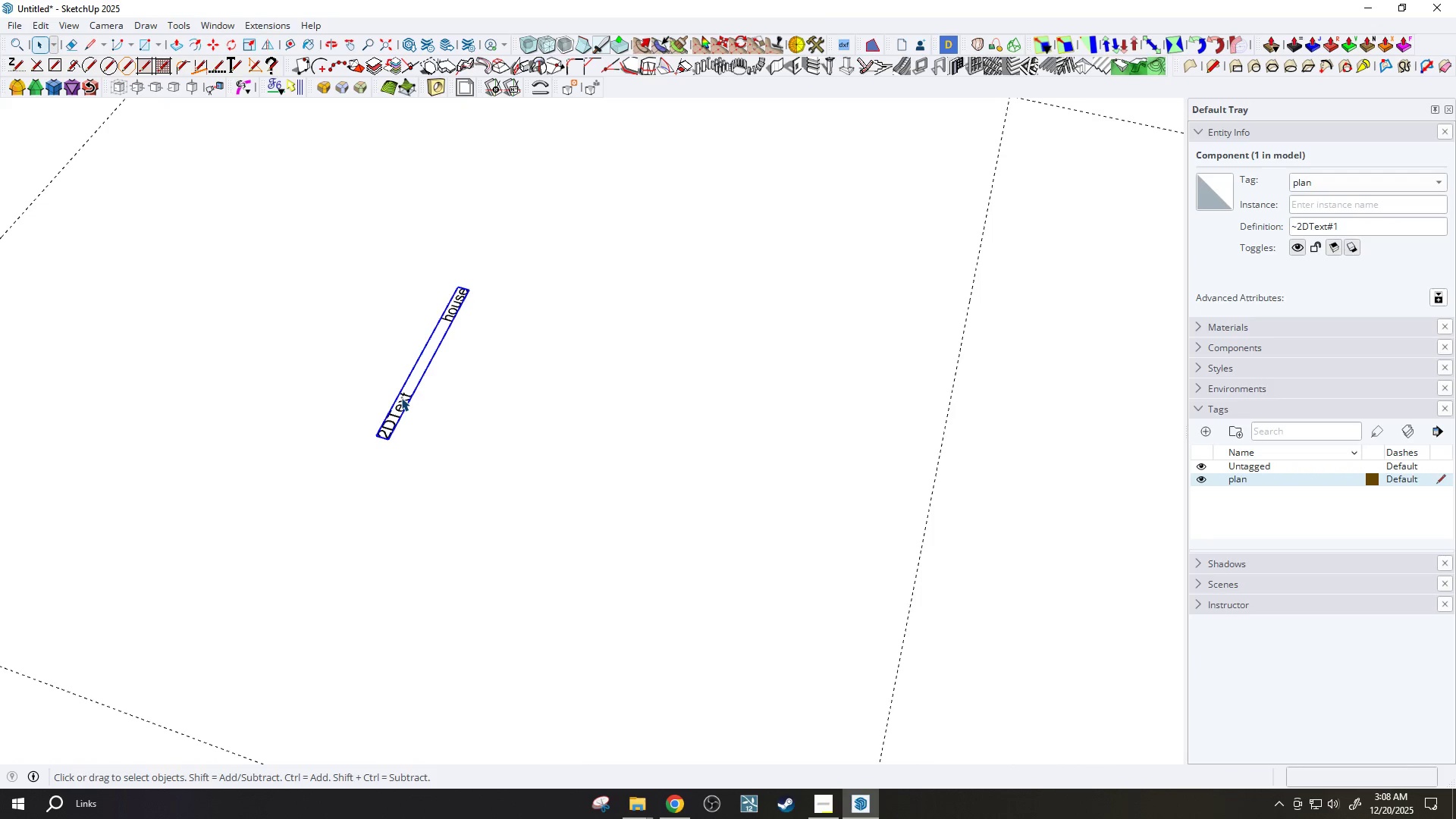 
double_click([400, 397])
 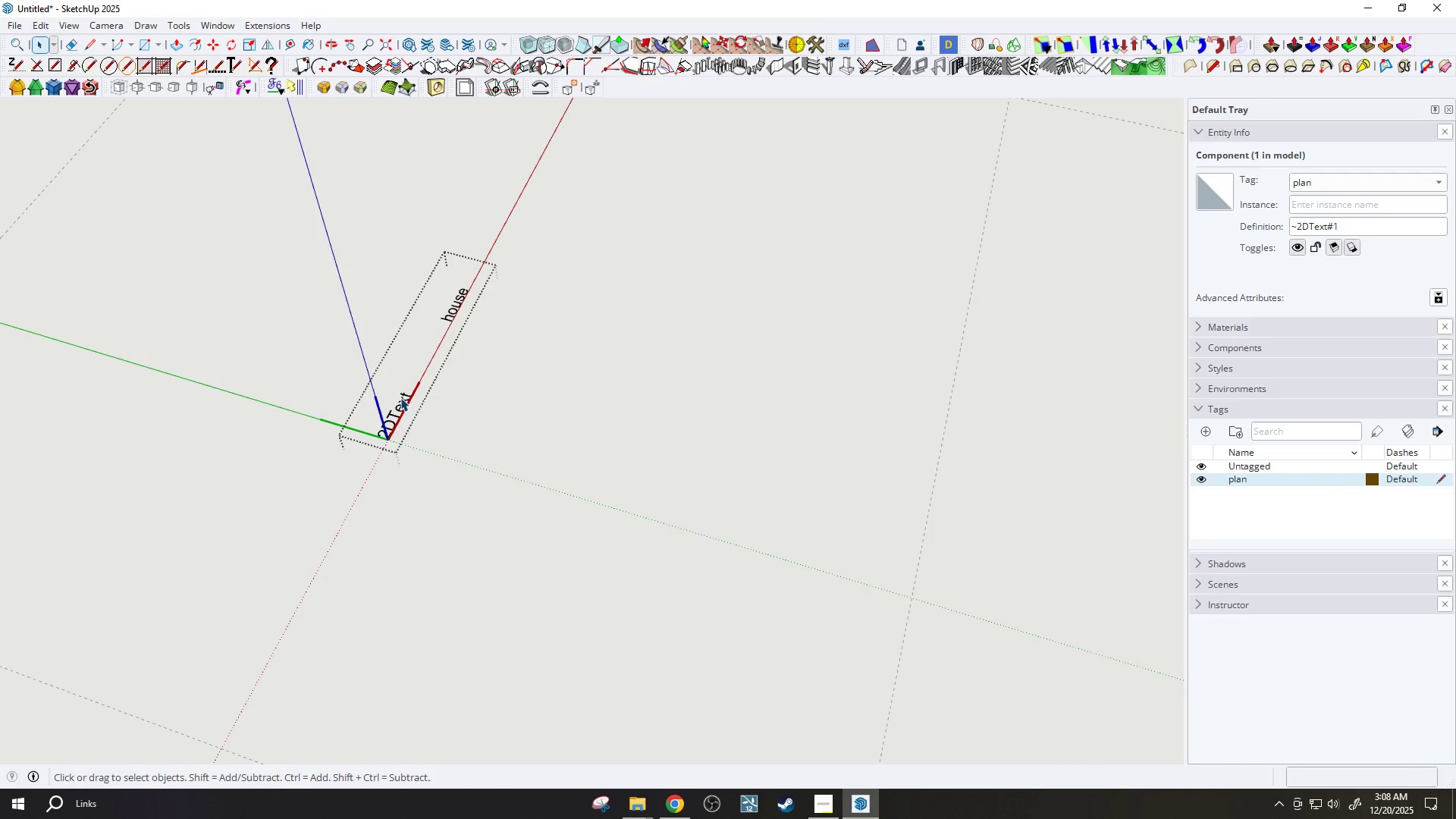 
triple_click([400, 397])
 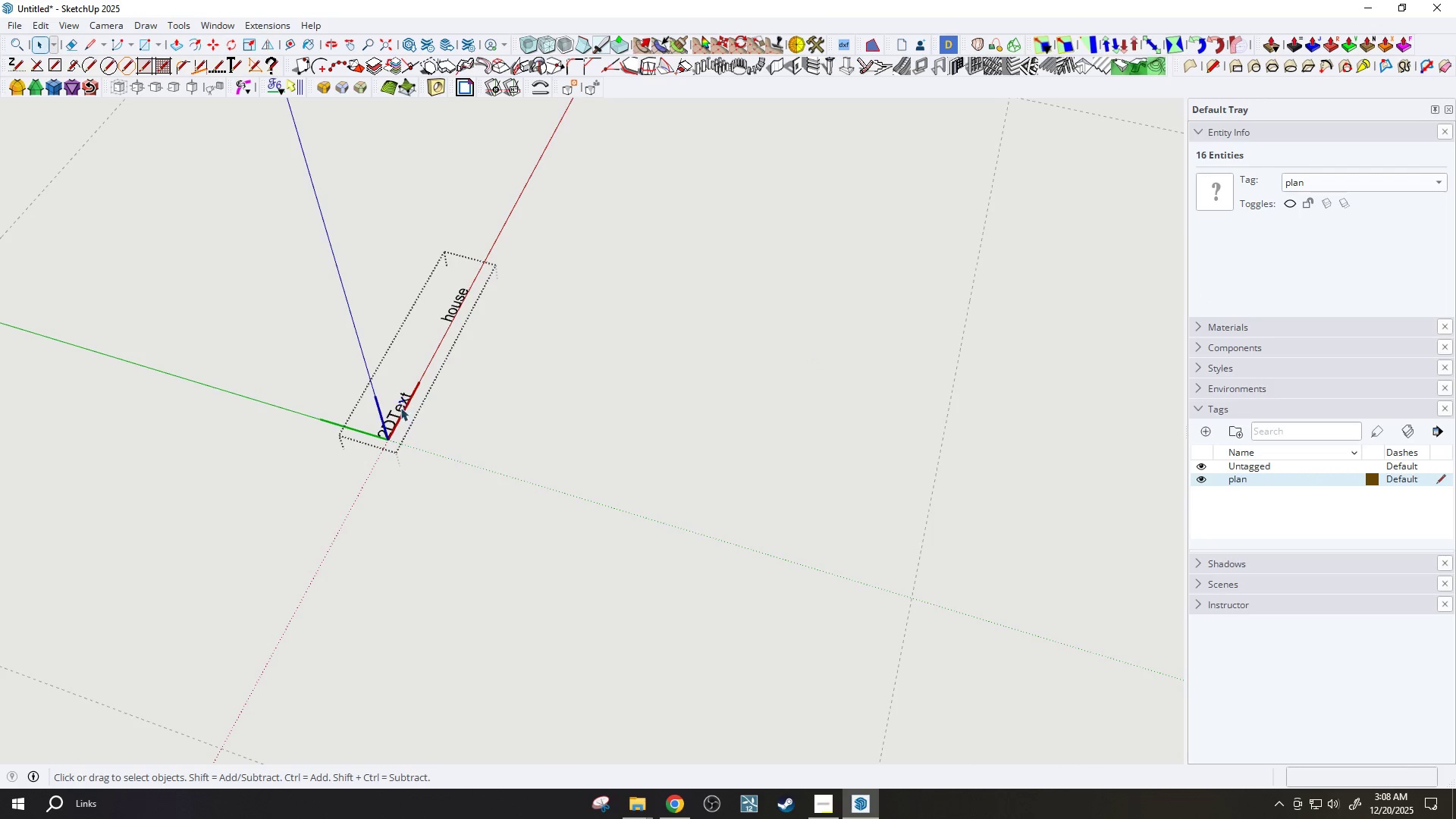 
left_click_drag(start_coordinate=[358, 365], to_coordinate=[477, 497])
 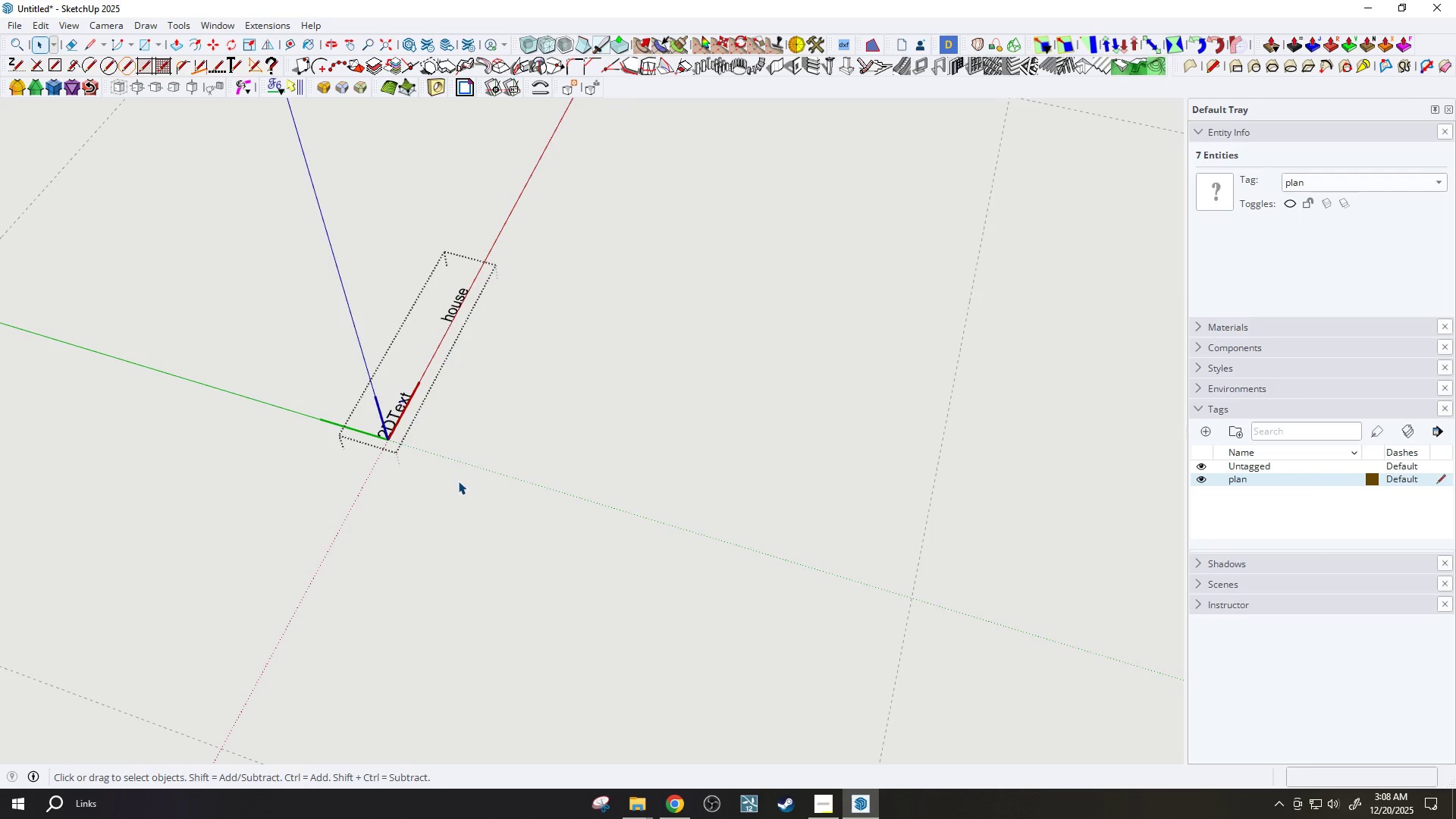 
key(Delete)
 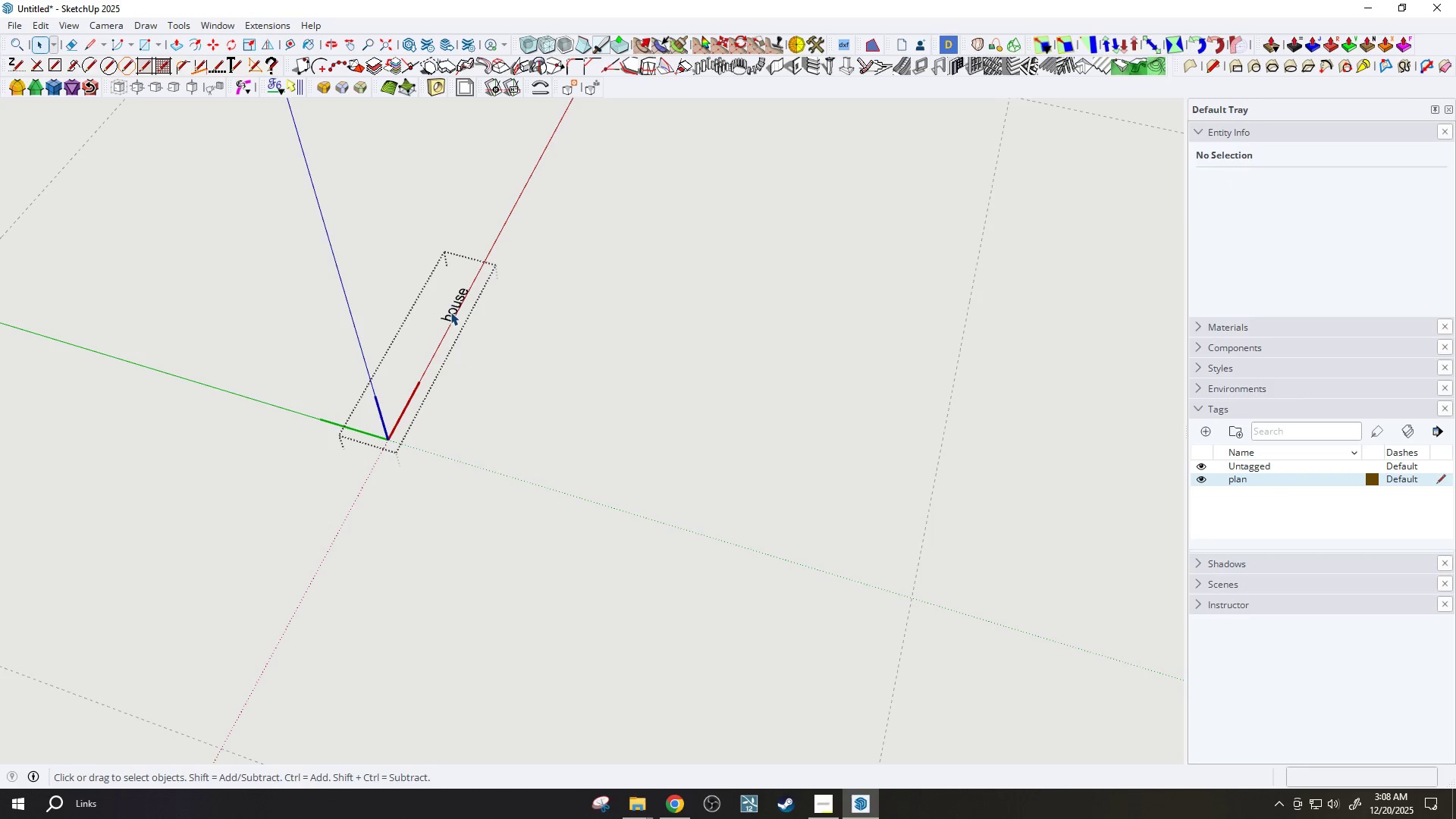 
left_click_drag(start_coordinate=[394, 257], to_coordinate=[549, 385])
 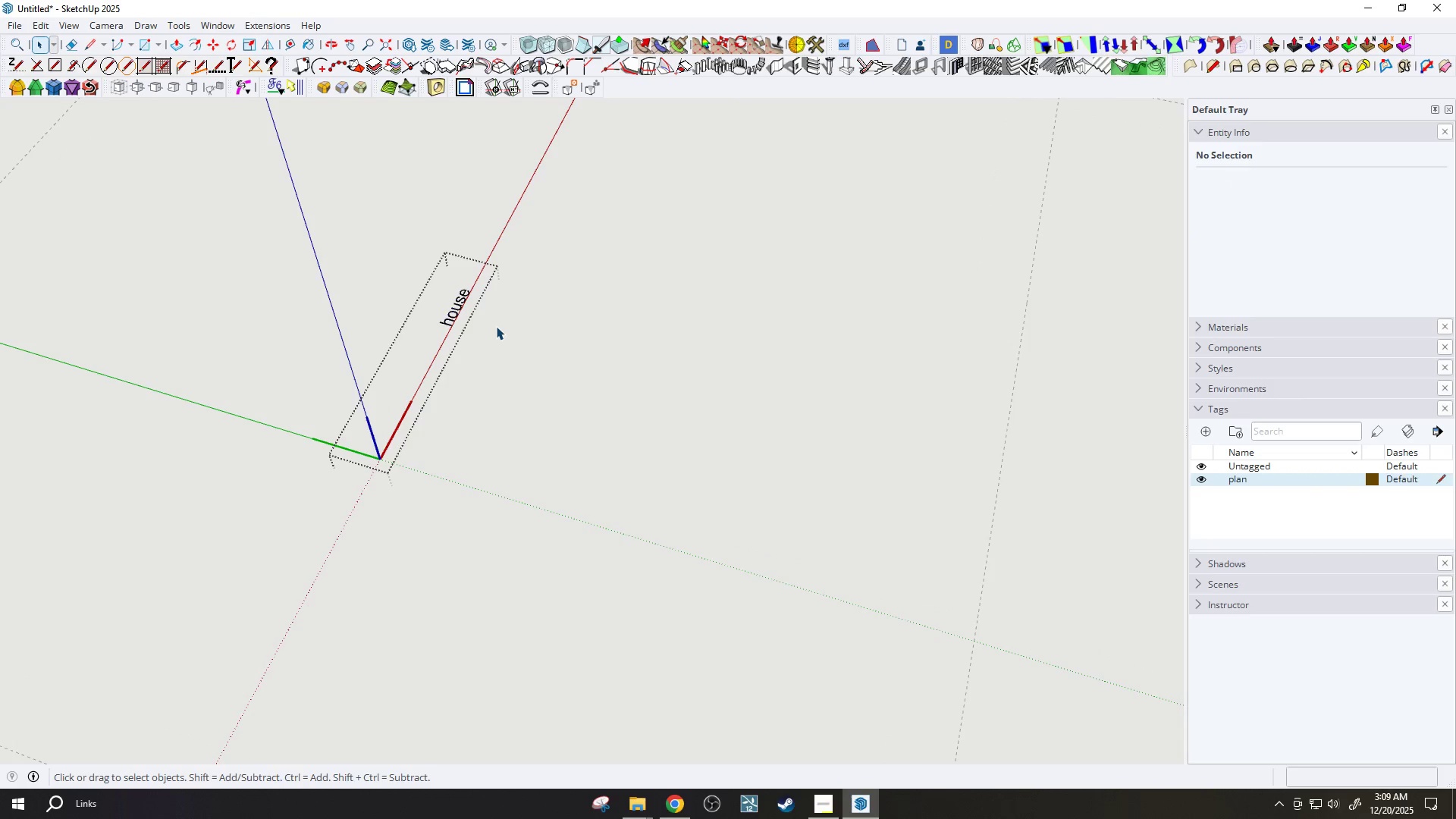 
scroll: coordinate [453, 281], scroll_direction: up, amount: 1.0
 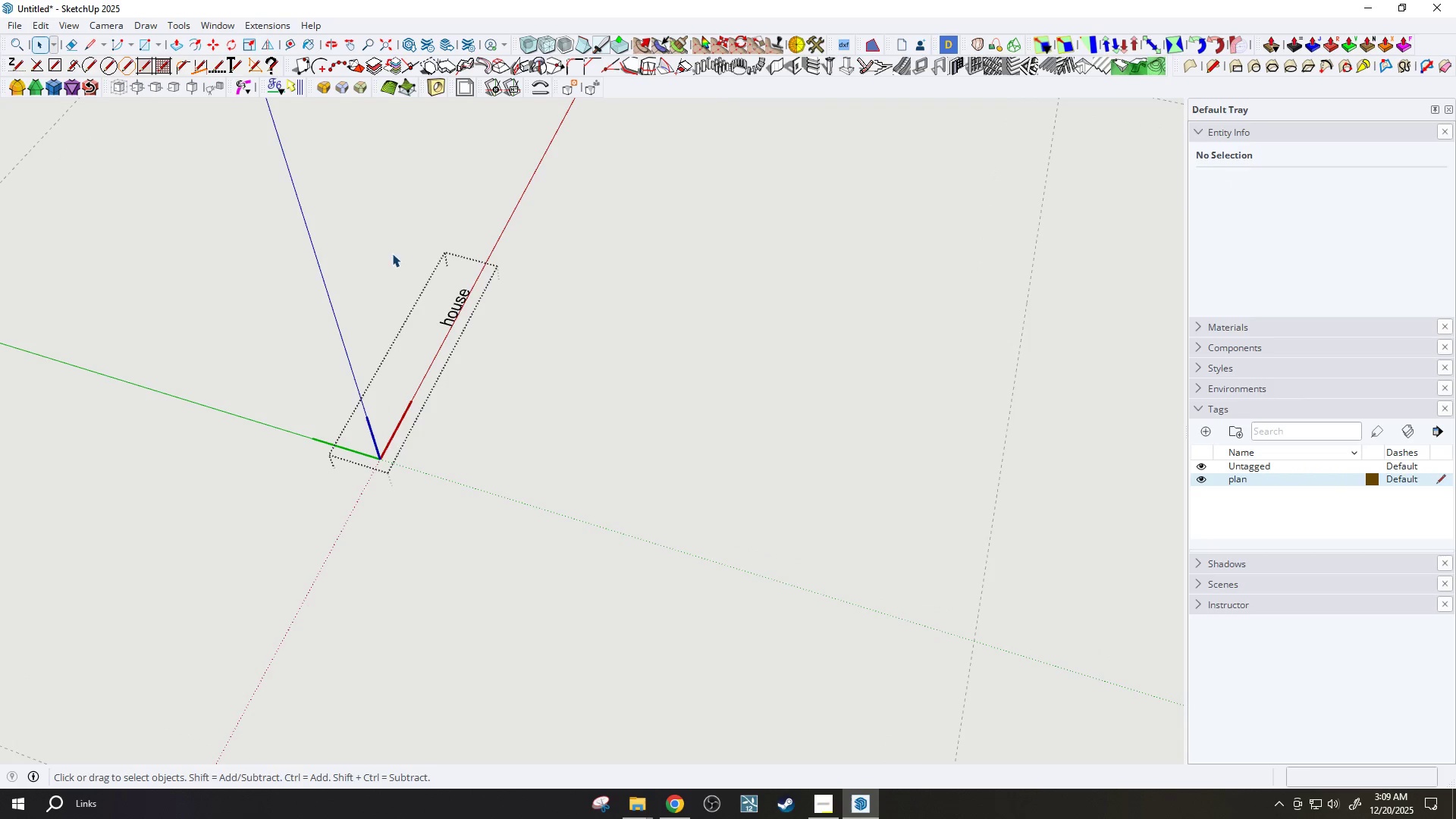 
key(Escape)
 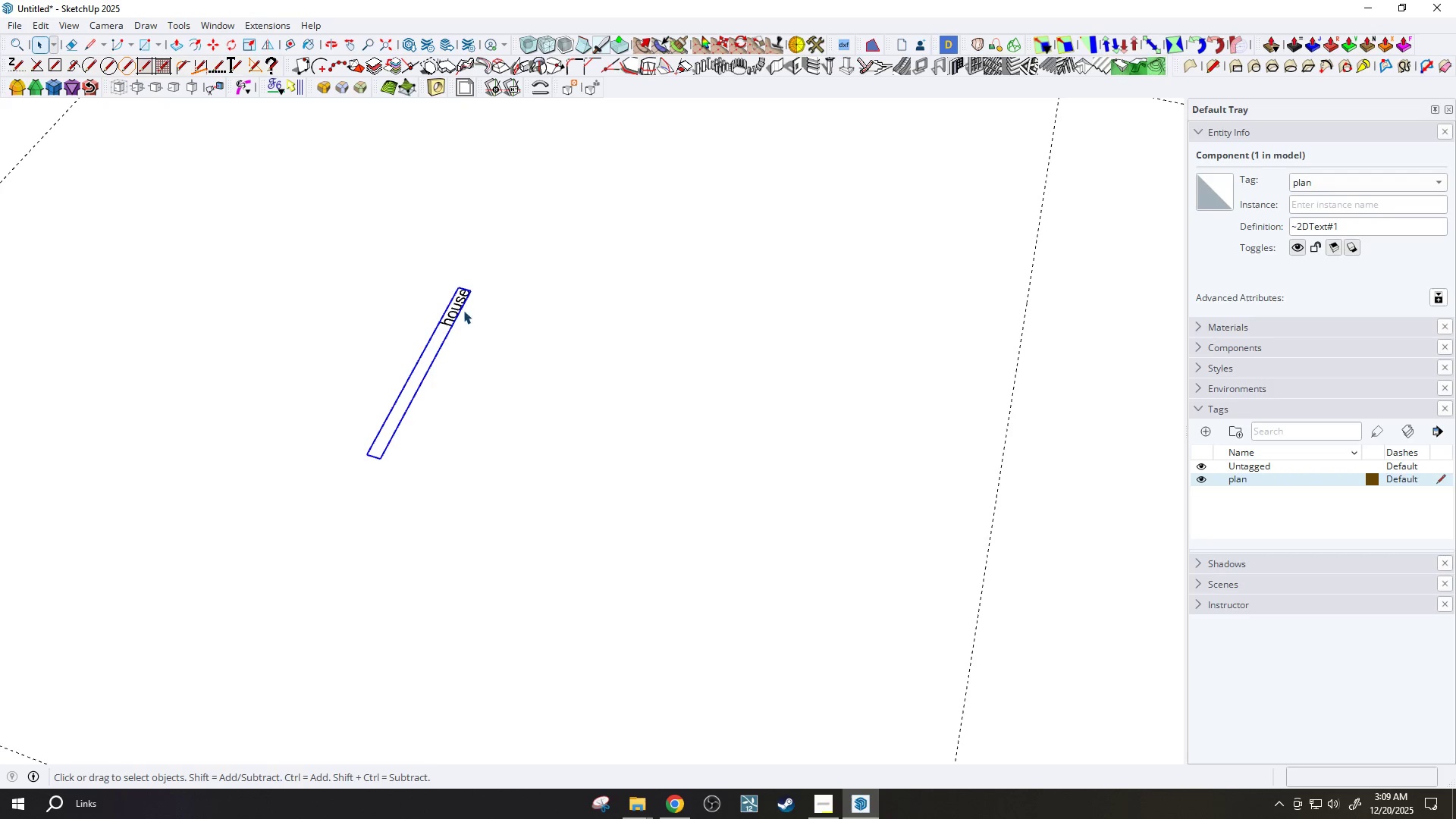 
scroll: coordinate [578, 306], scroll_direction: down, amount: 4.0
 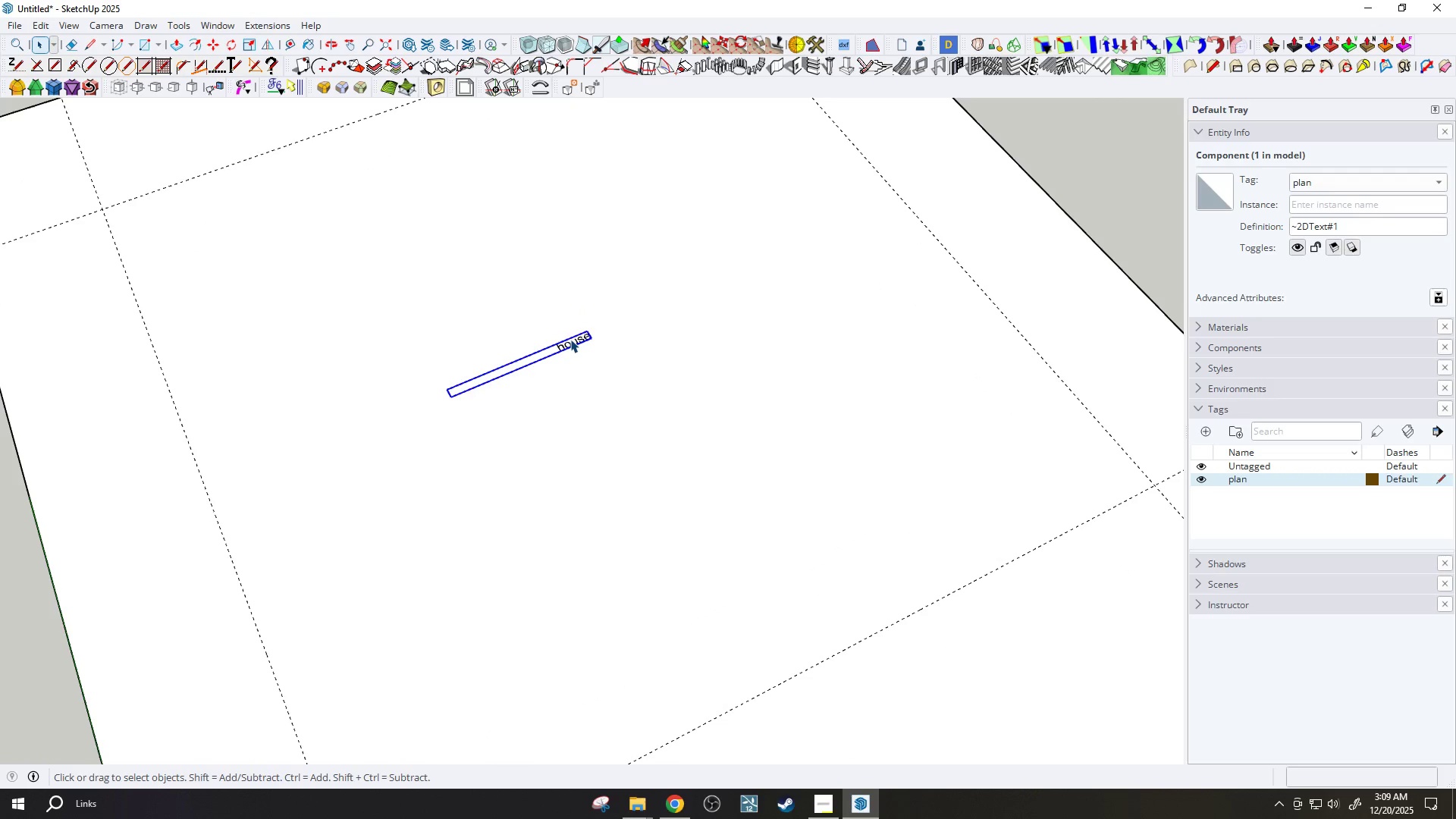 
double_click([570, 339])
 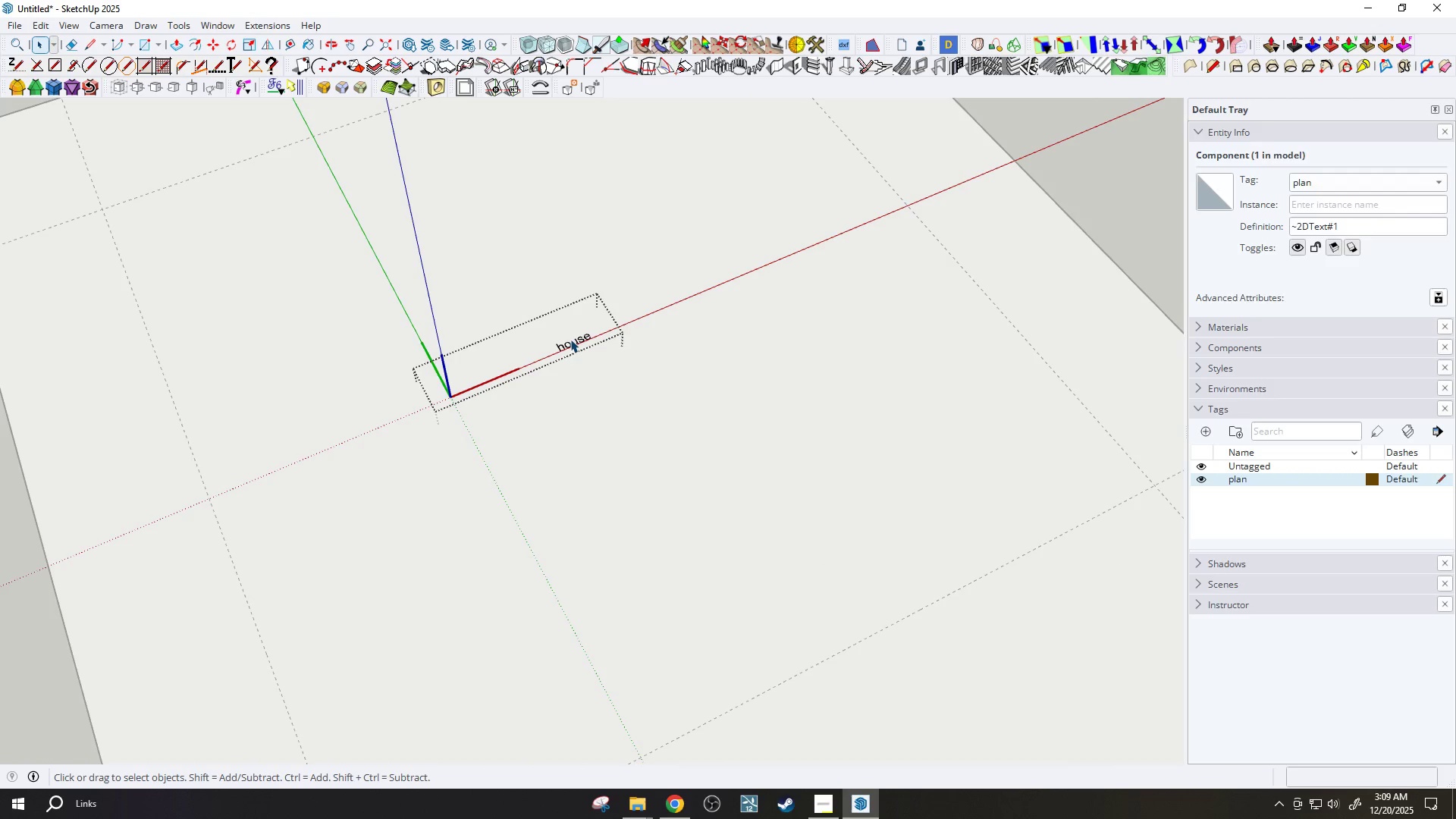 
left_click([574, 343])
 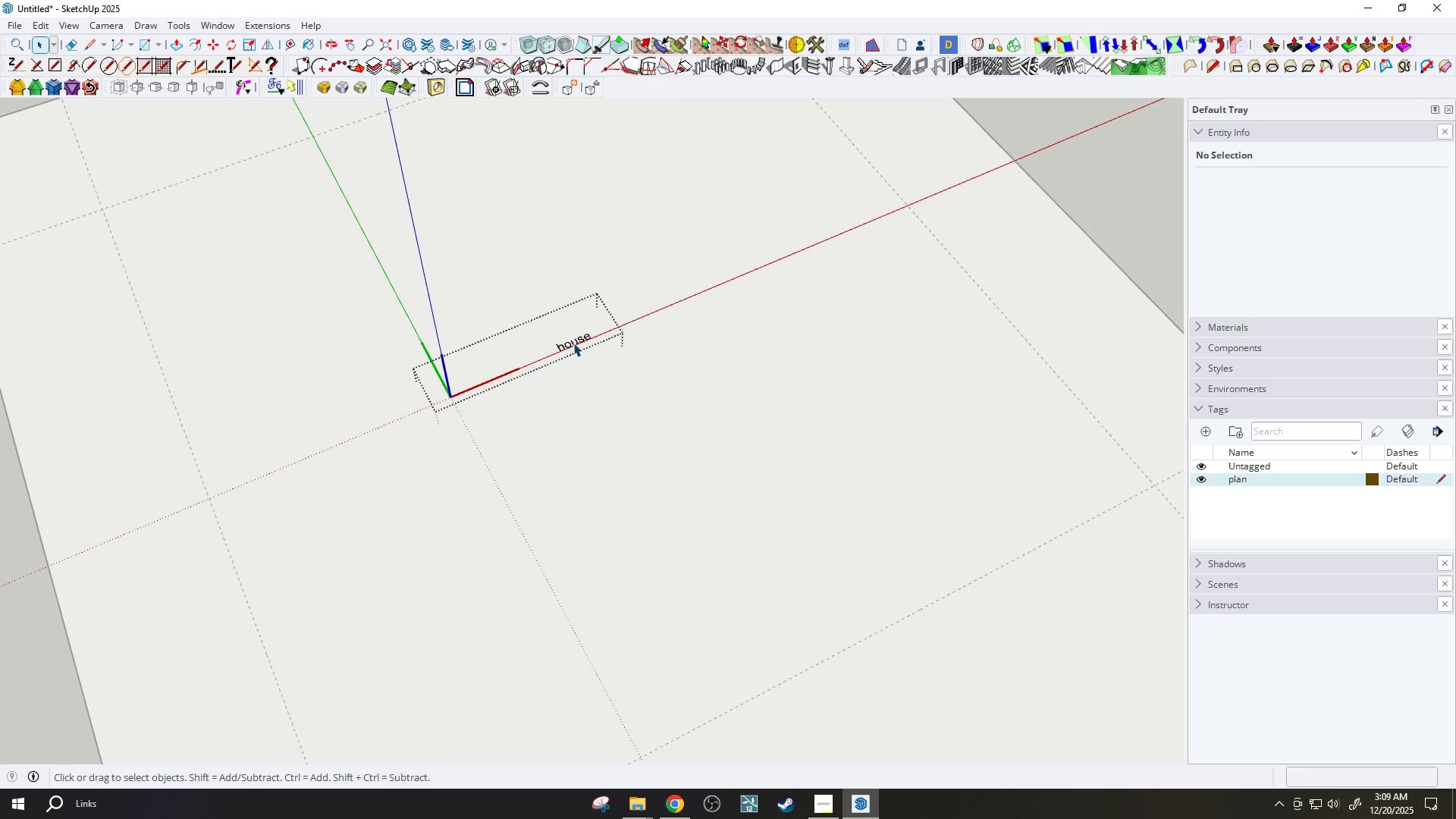 
left_click_drag(start_coordinate=[536, 310], to_coordinate=[675, 394])
 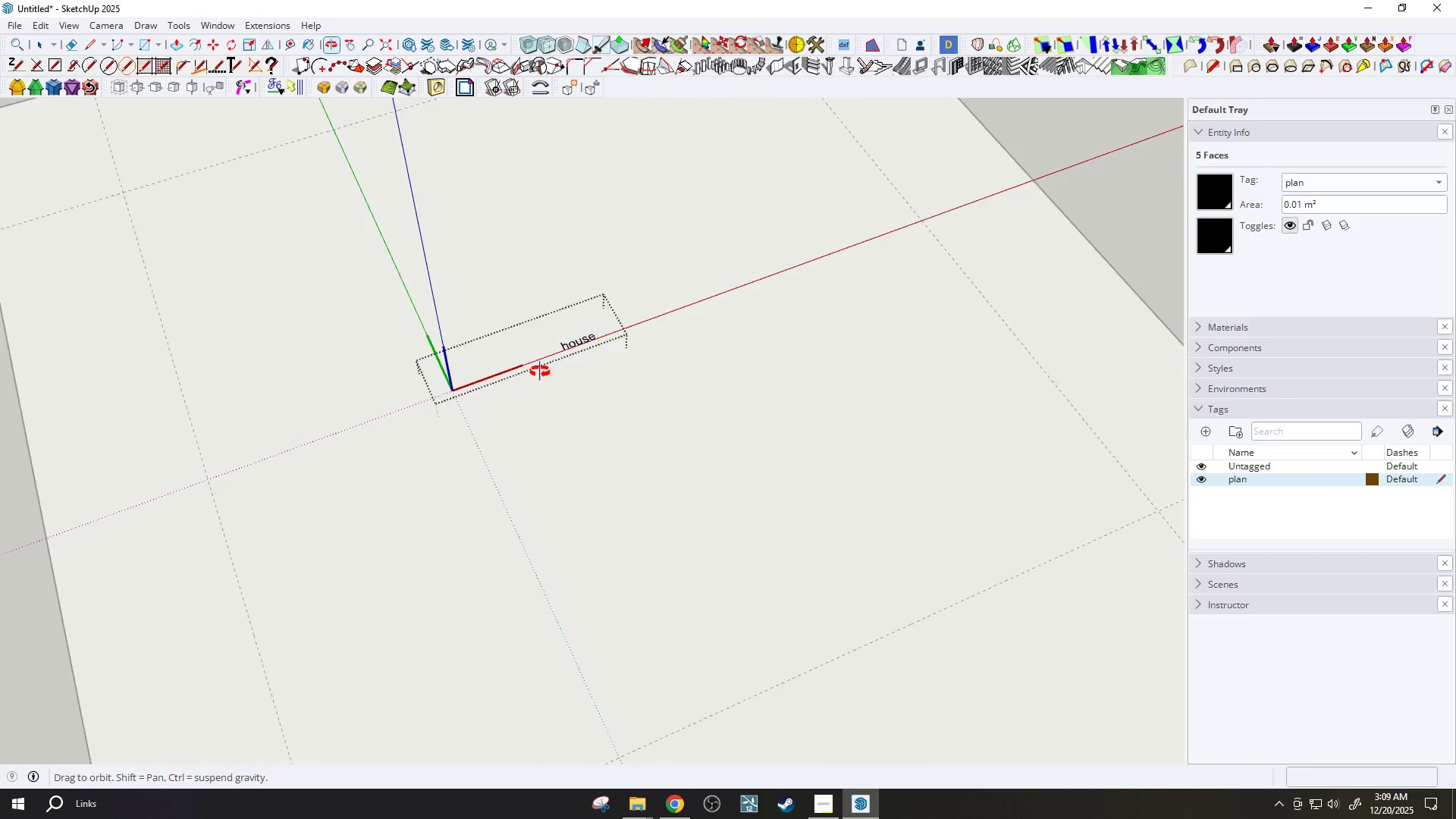 
key(Space)
 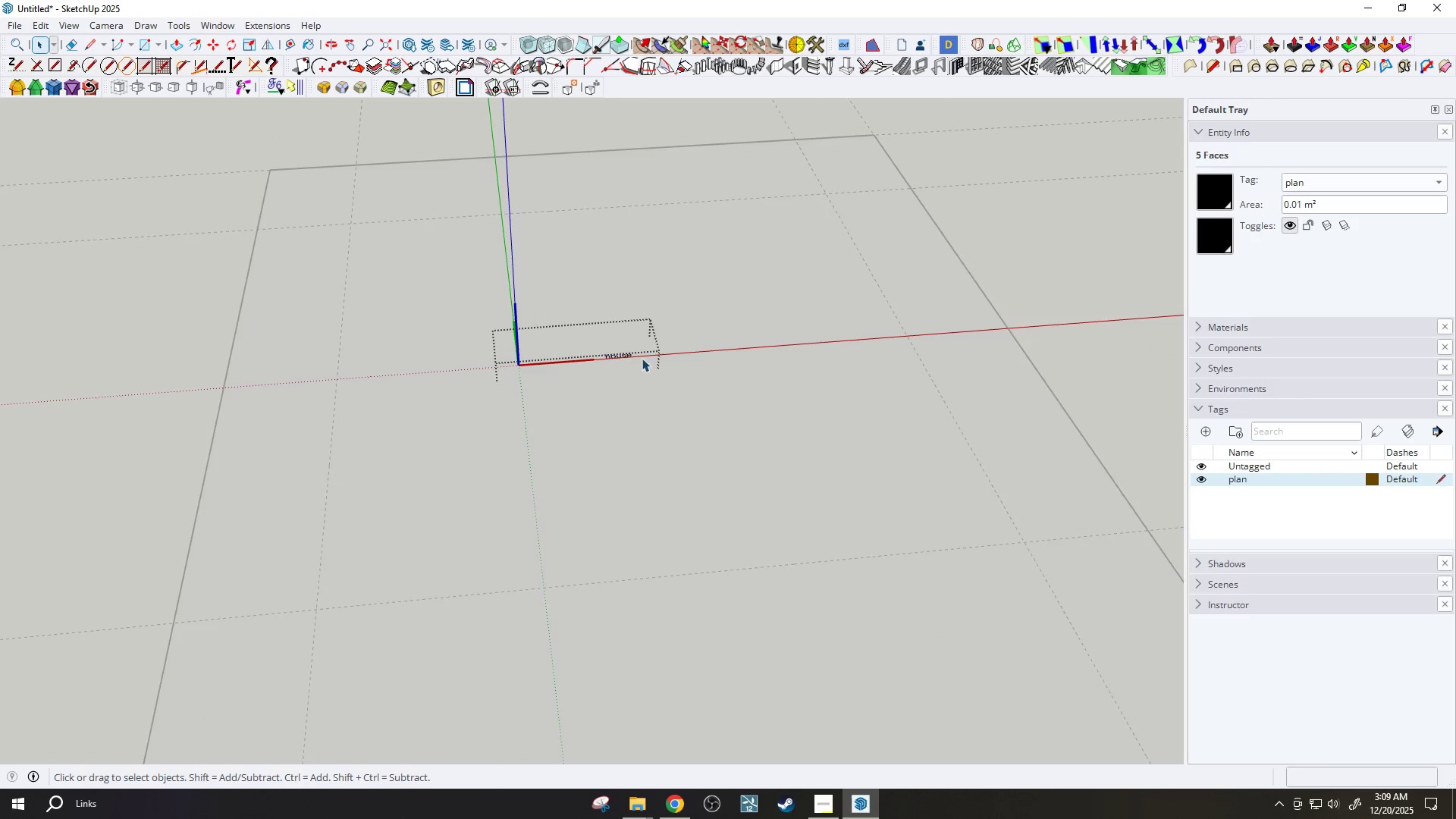 
key(Escape)
 